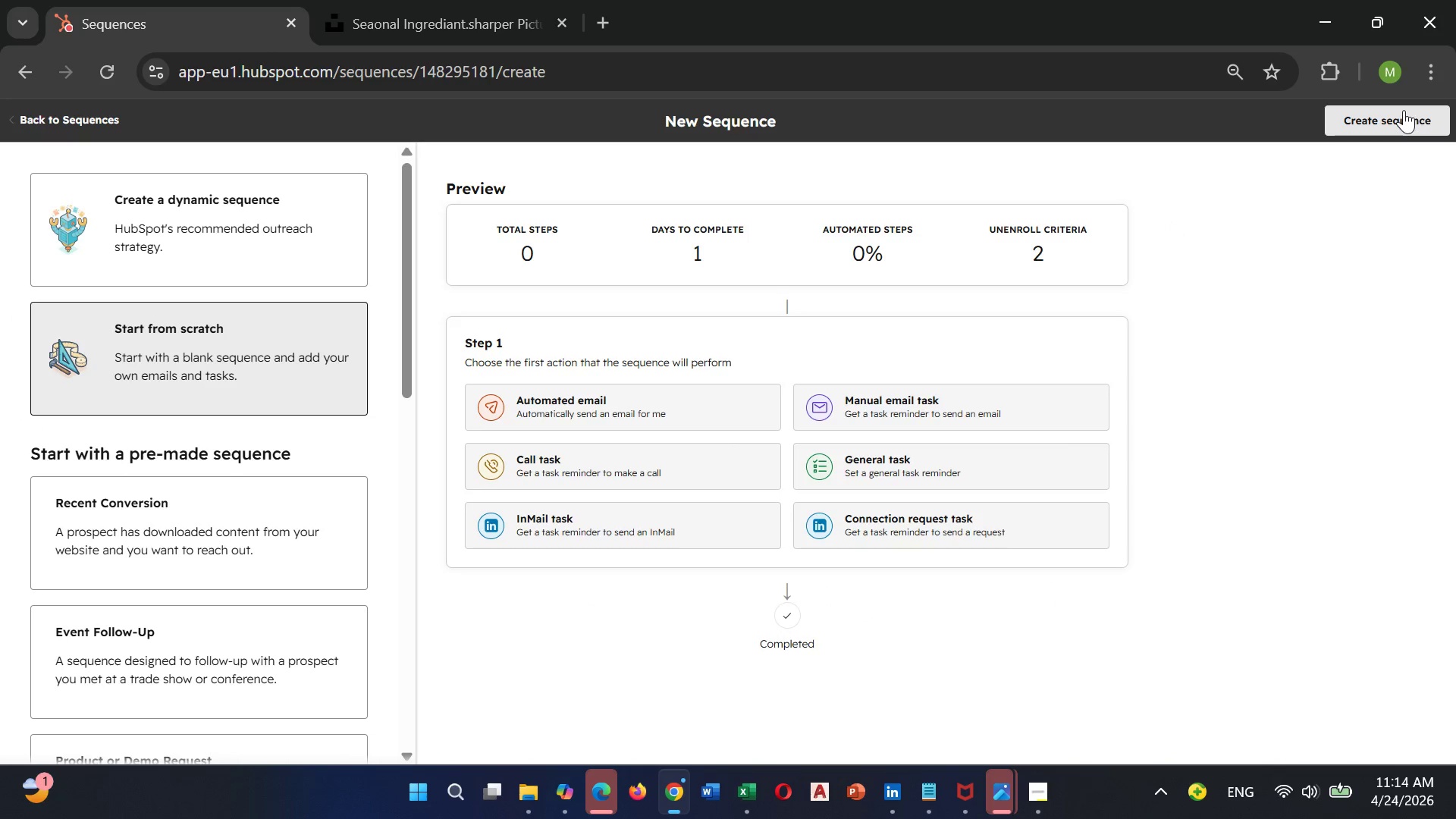 
left_click([1398, 110])
 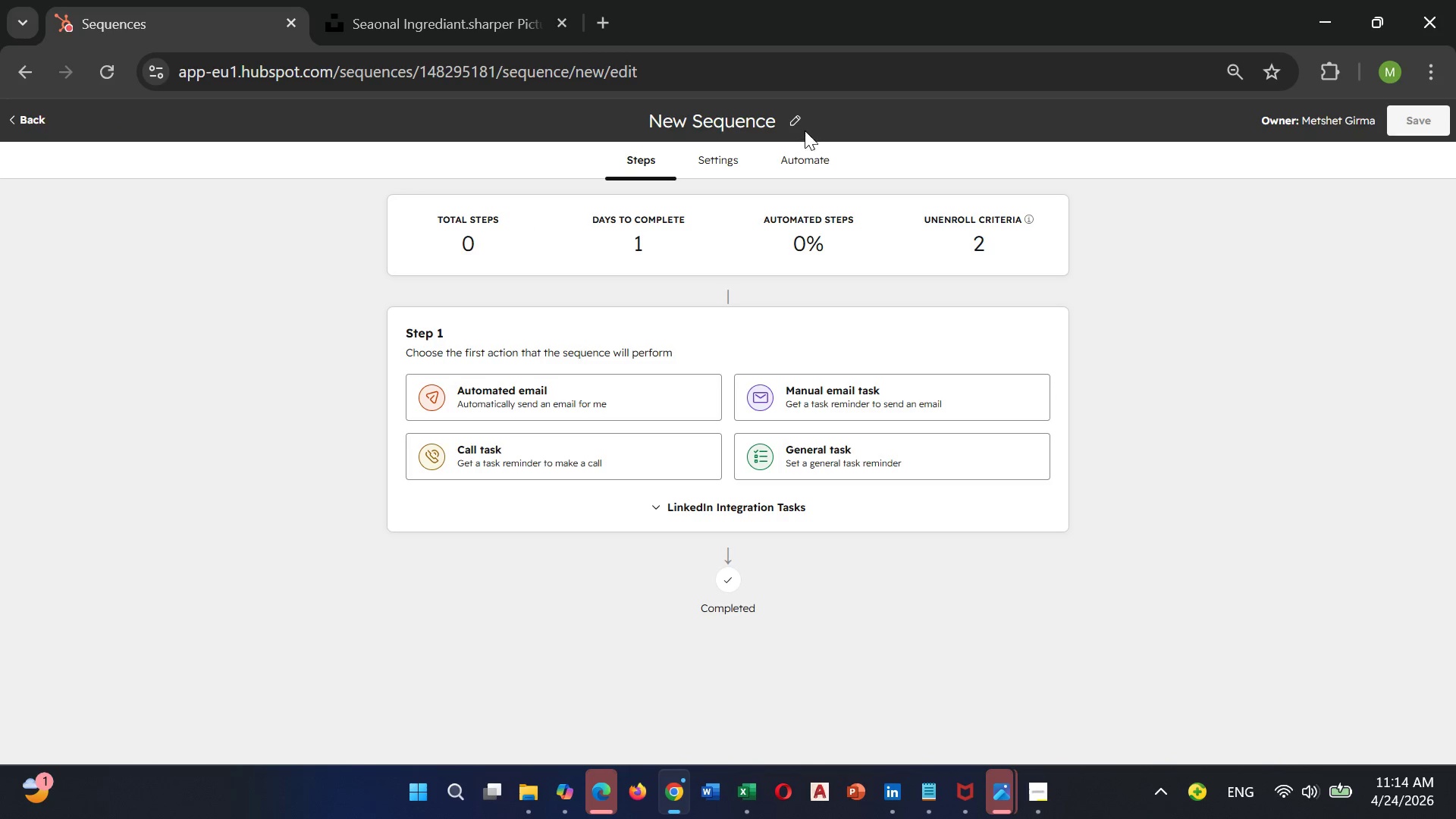 
left_click([796, 124])
 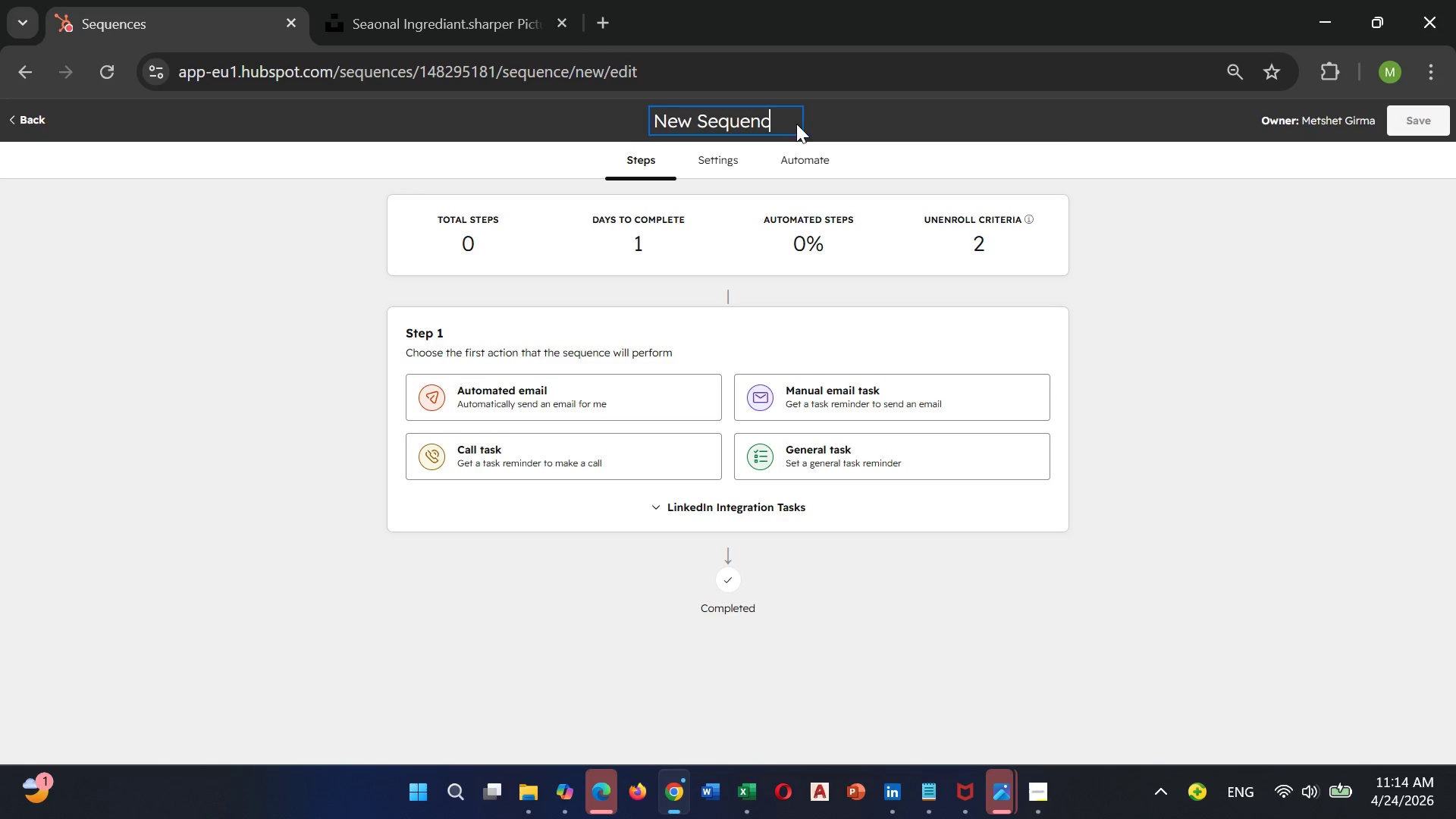 
hold_key(key=Backspace, duration=0.83)
 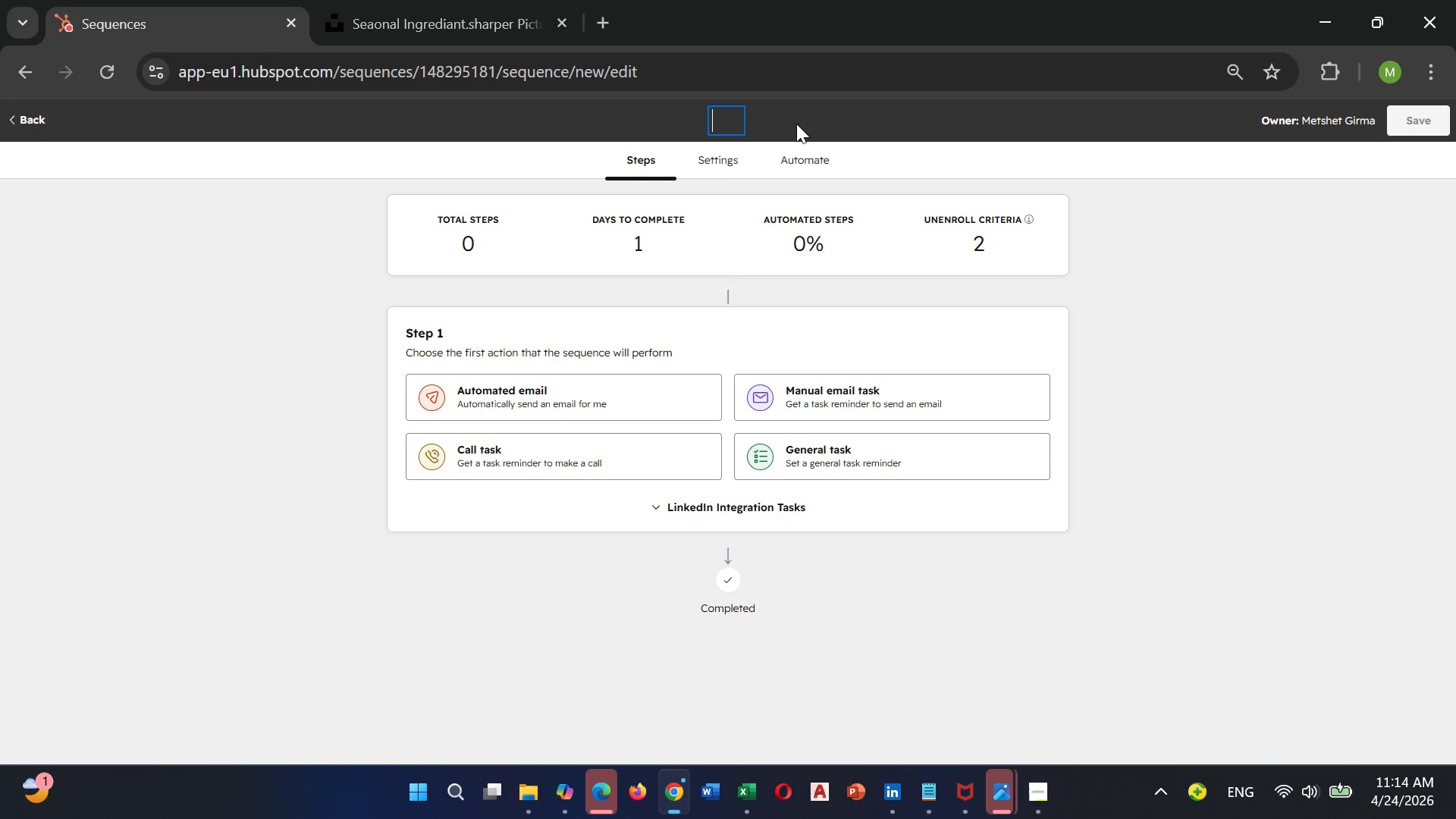 
wait(11.58)
 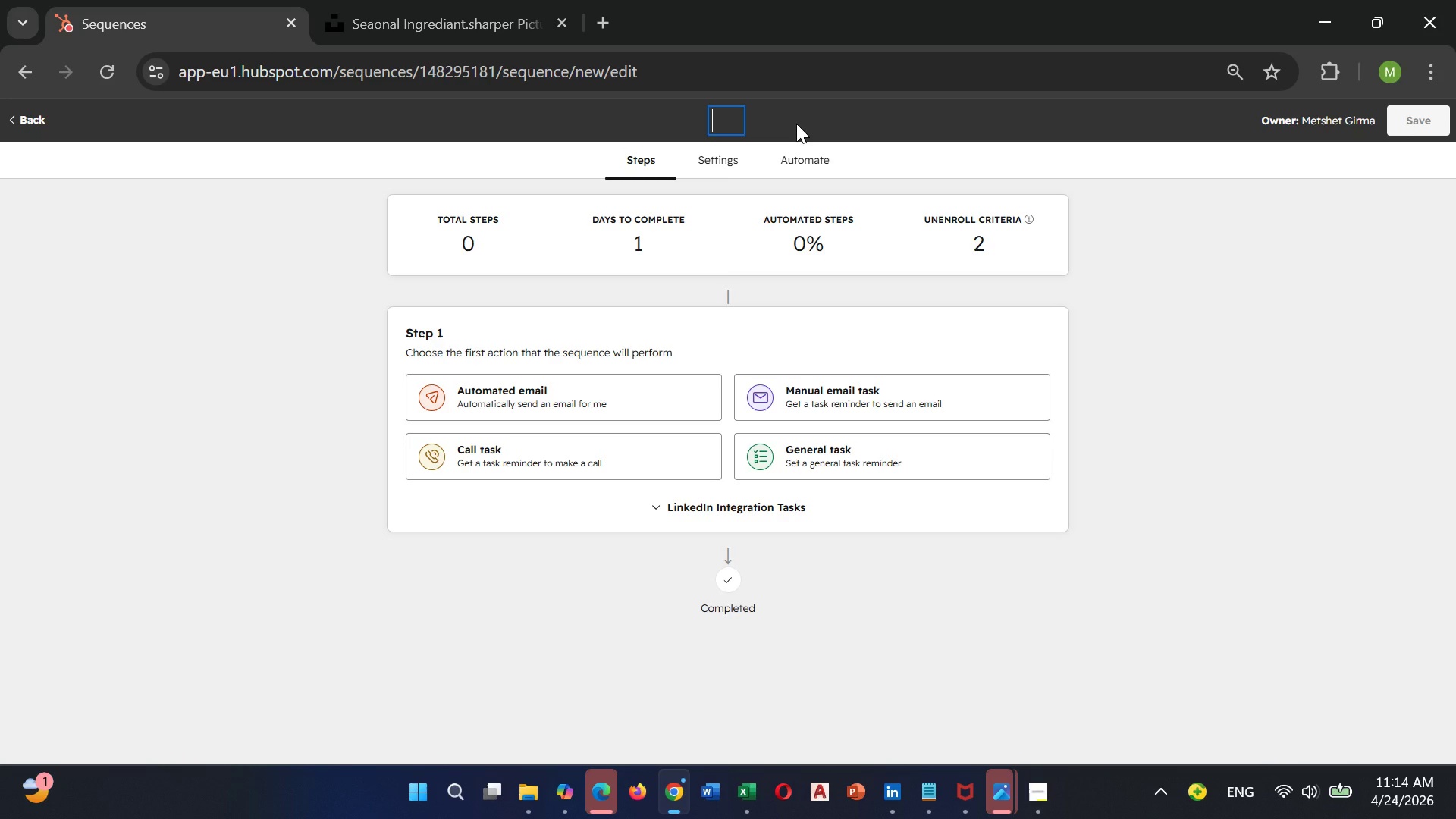 
type(her)
 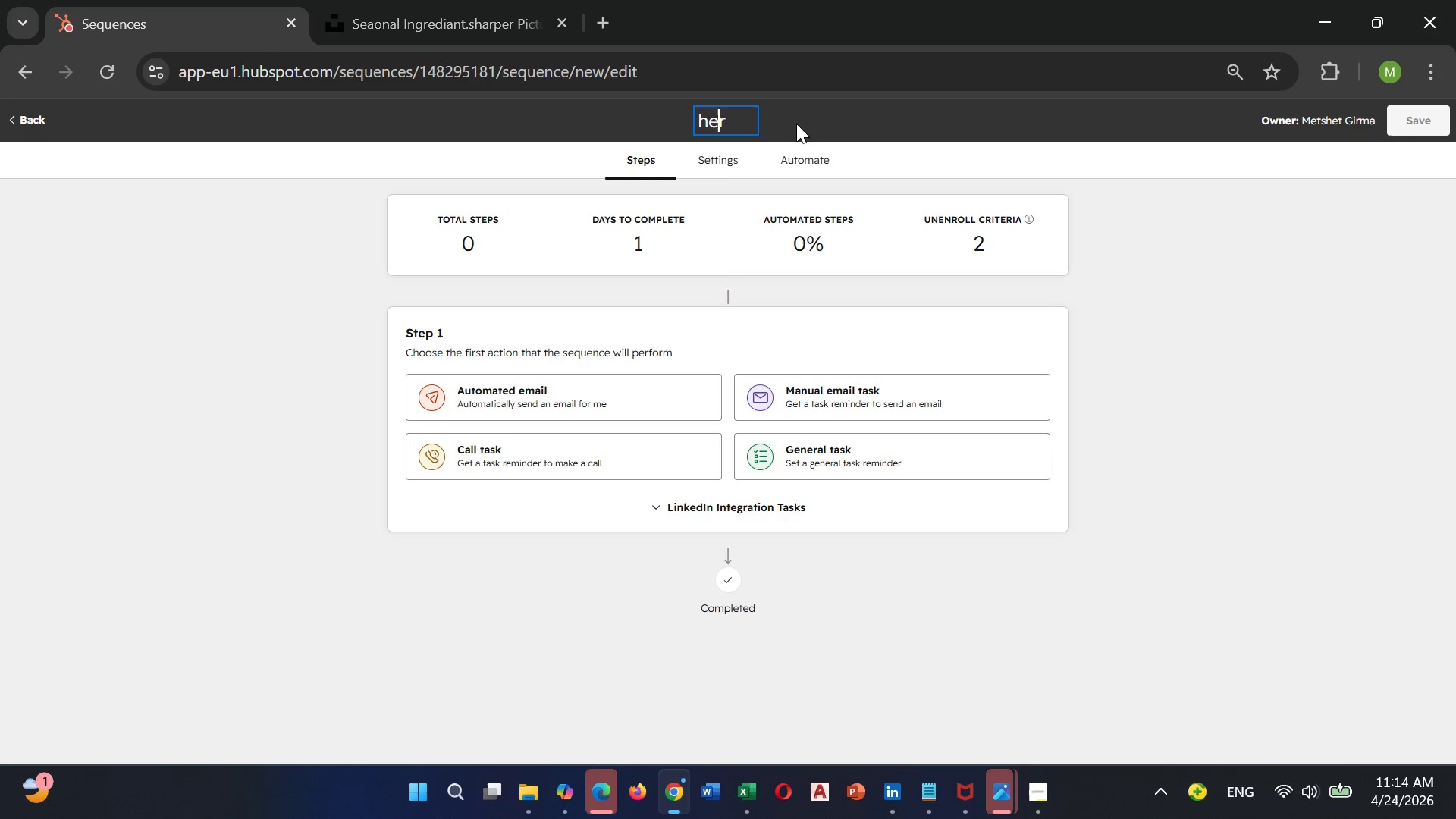 
key(ArrowLeft)
 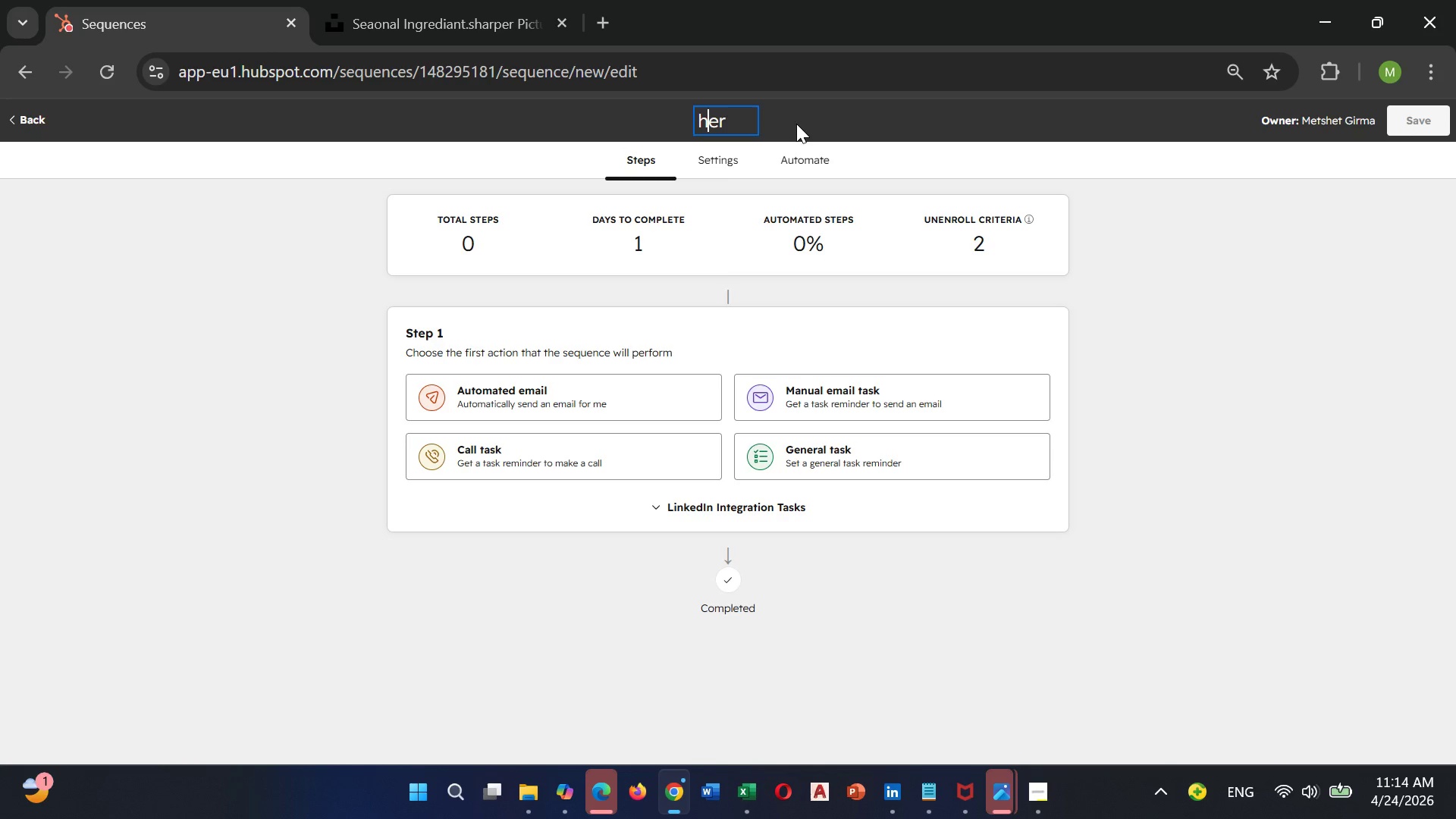 
key(ArrowLeft)
 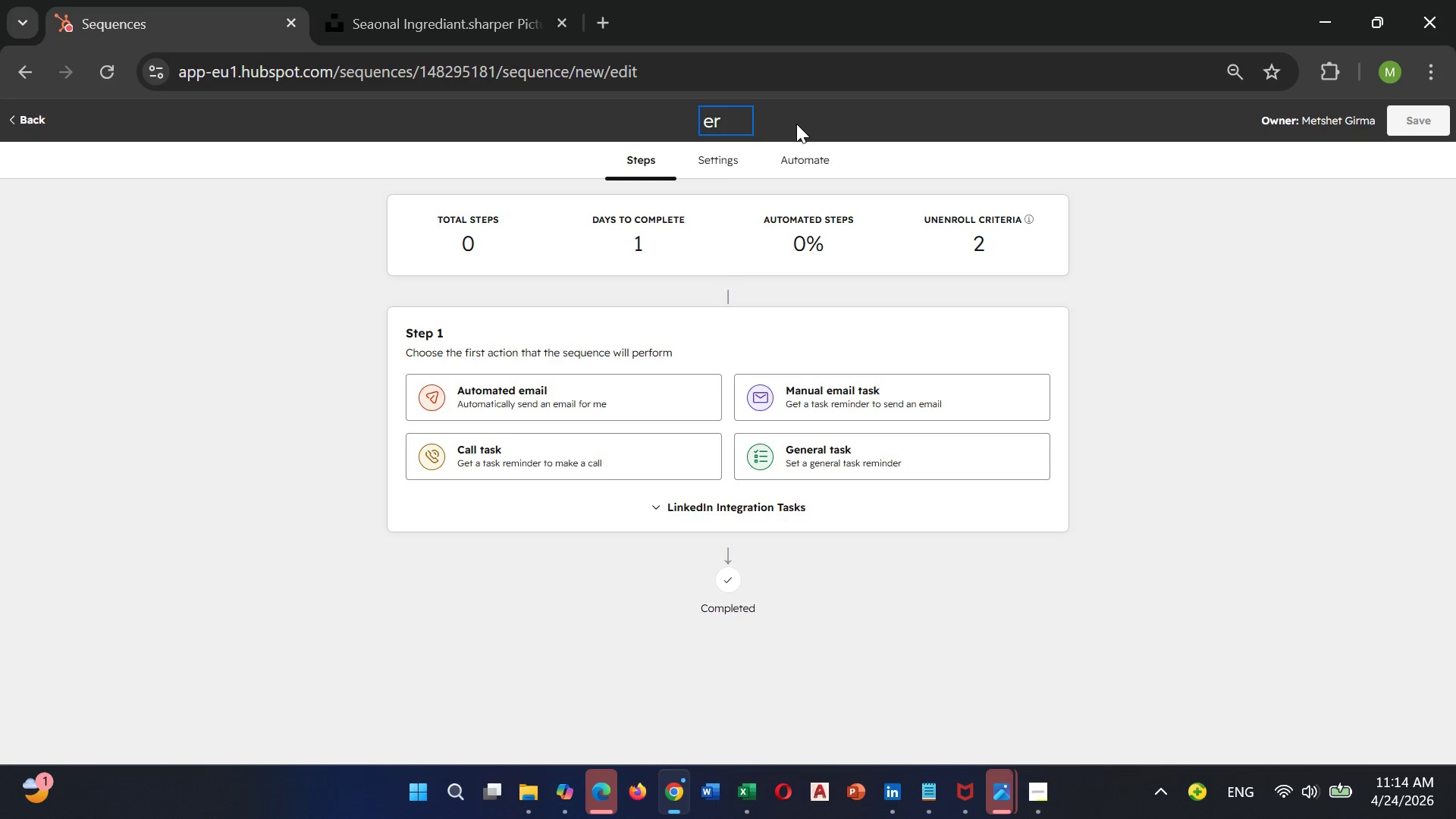 
key(Backspace)
 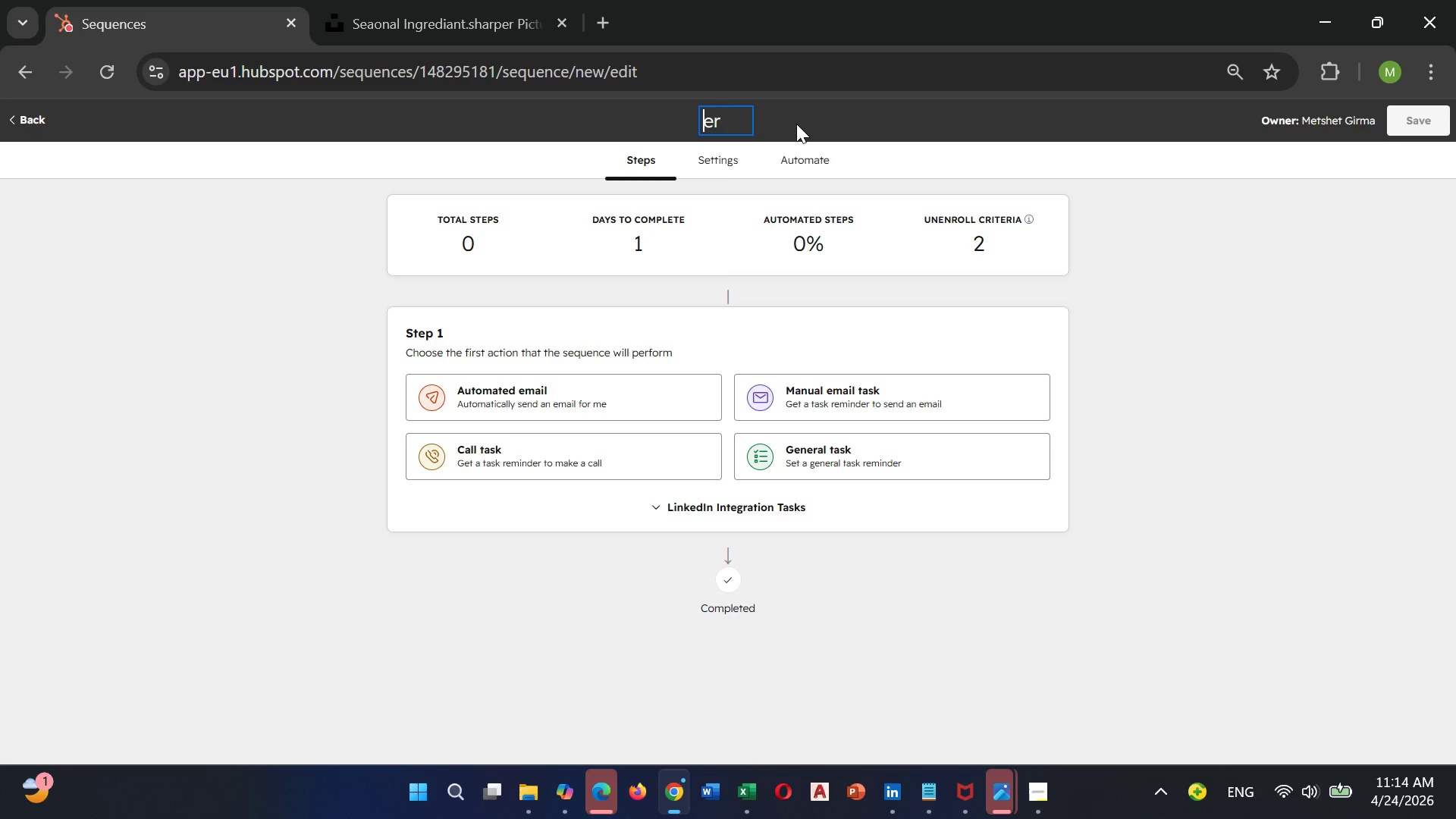 
key(Shift+ShiftLeft)
 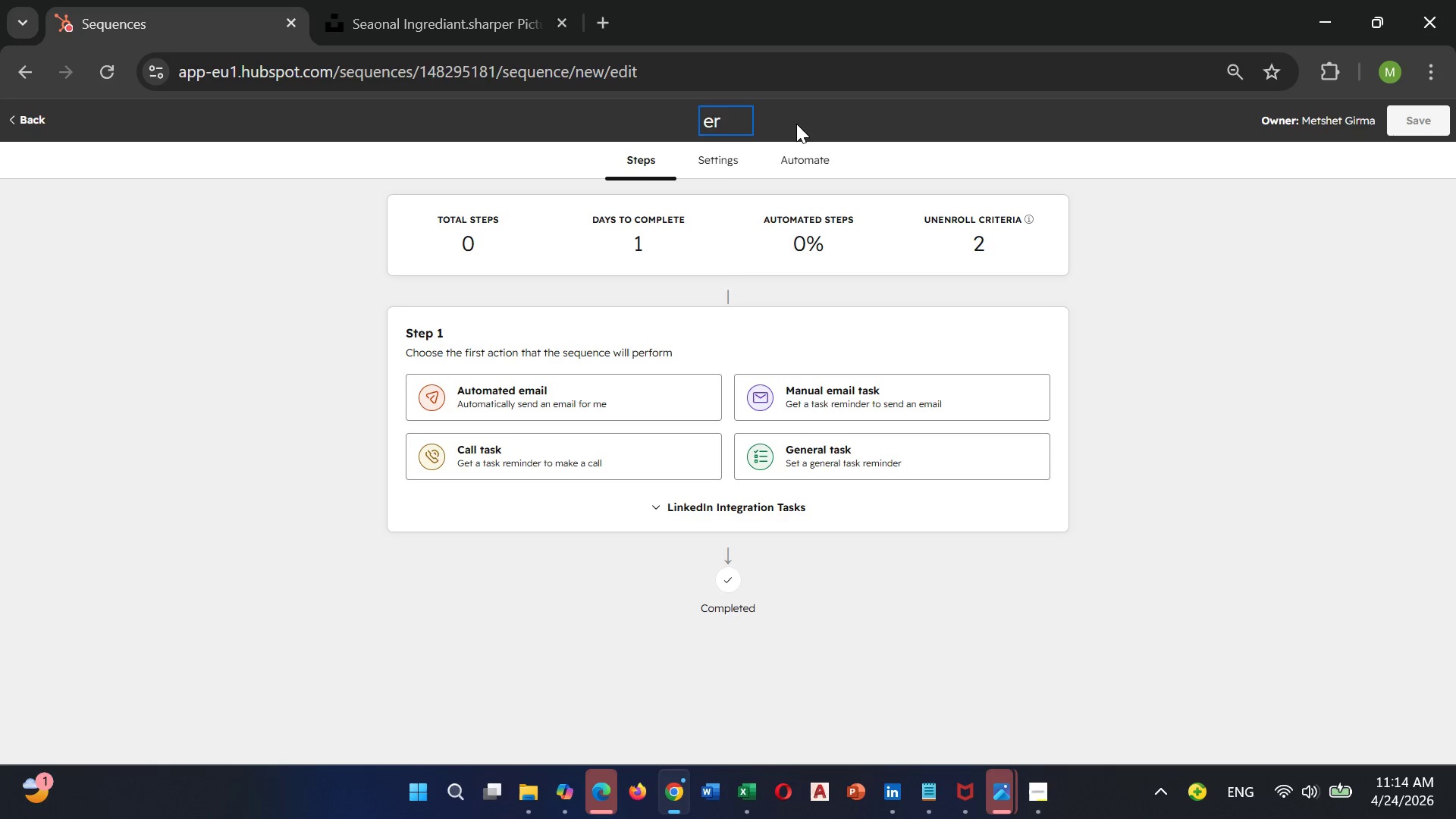 
key(Shift+H)
 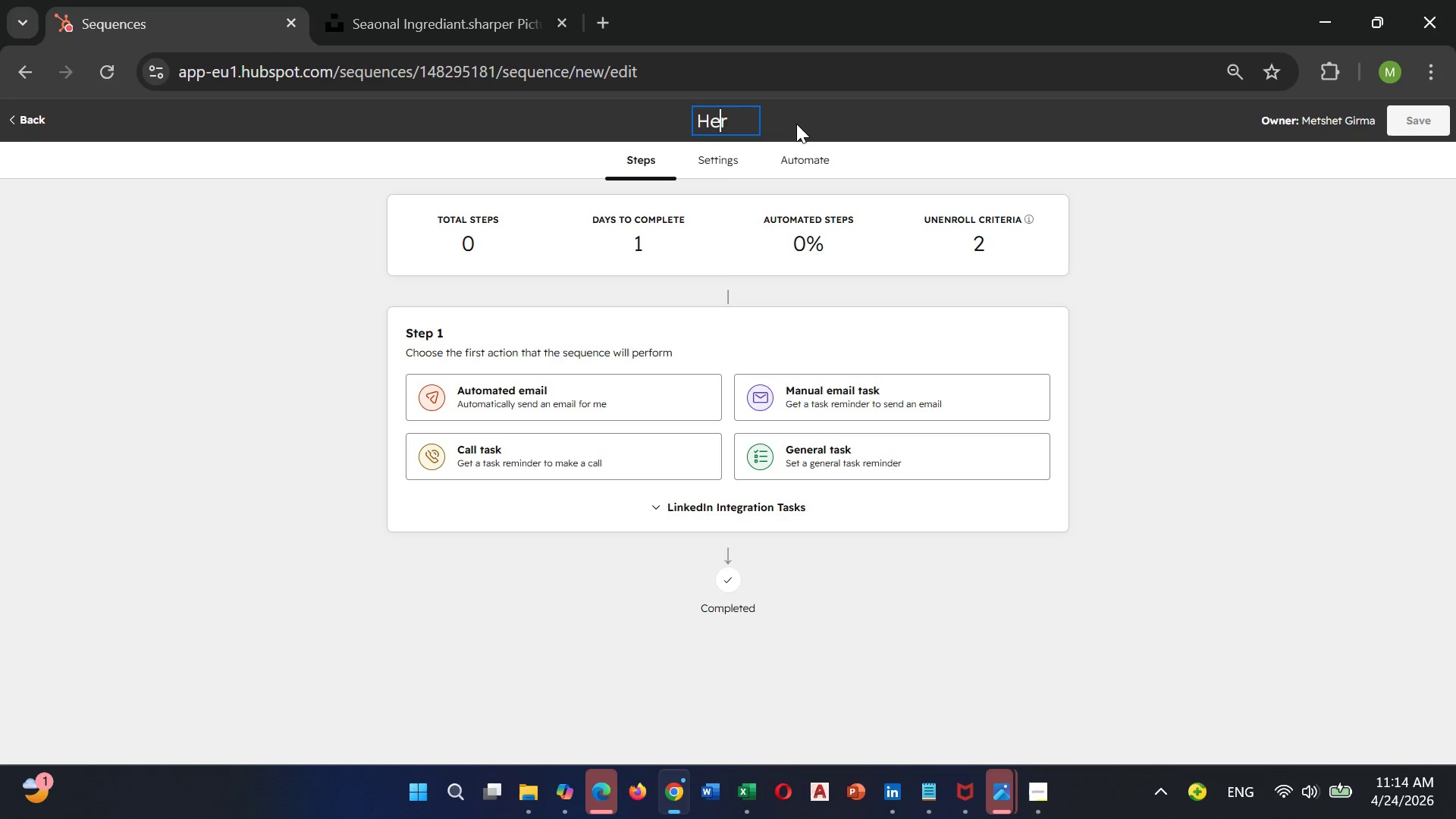 
key(ArrowRight)
 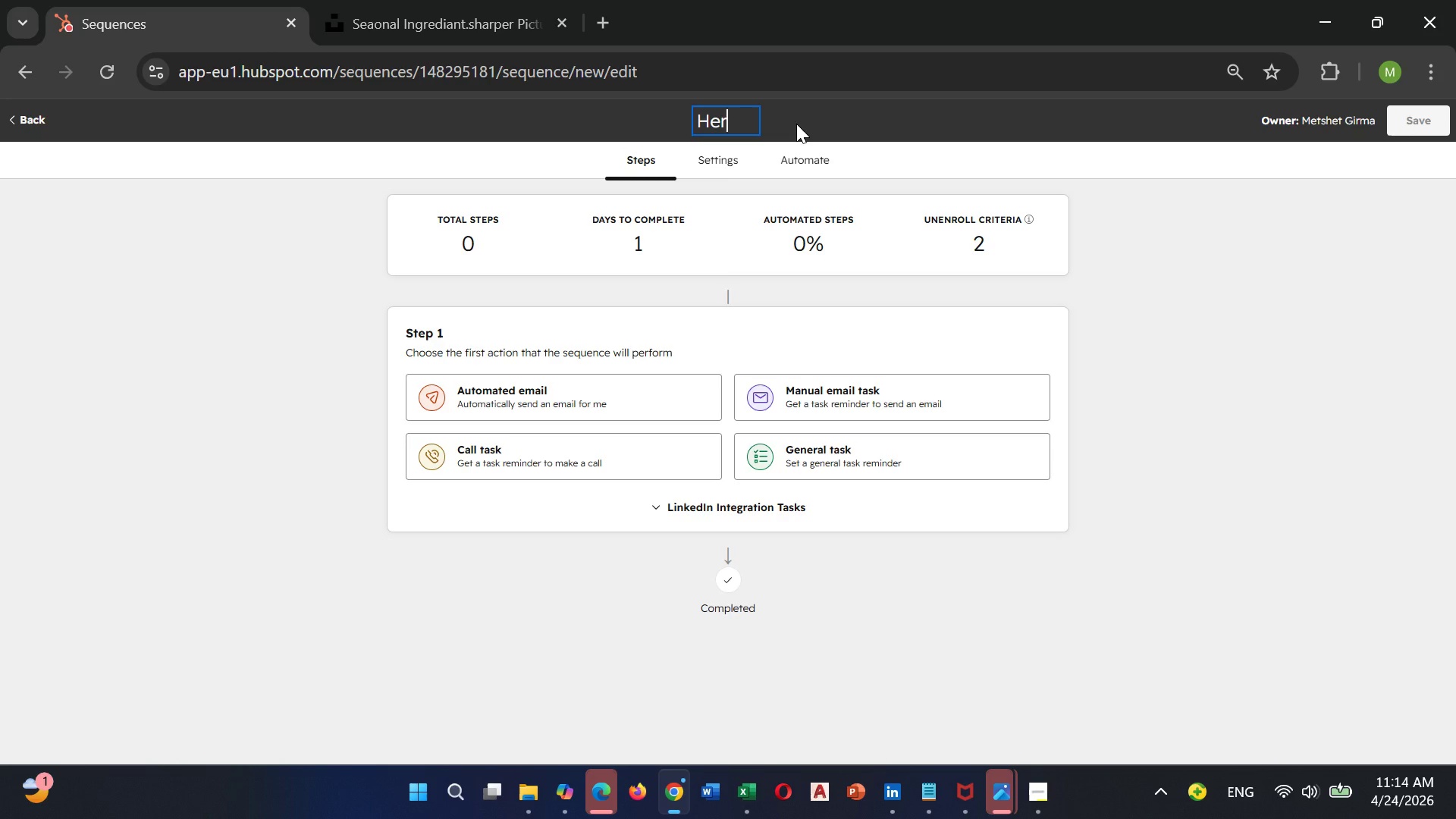 
key(ArrowRight)
 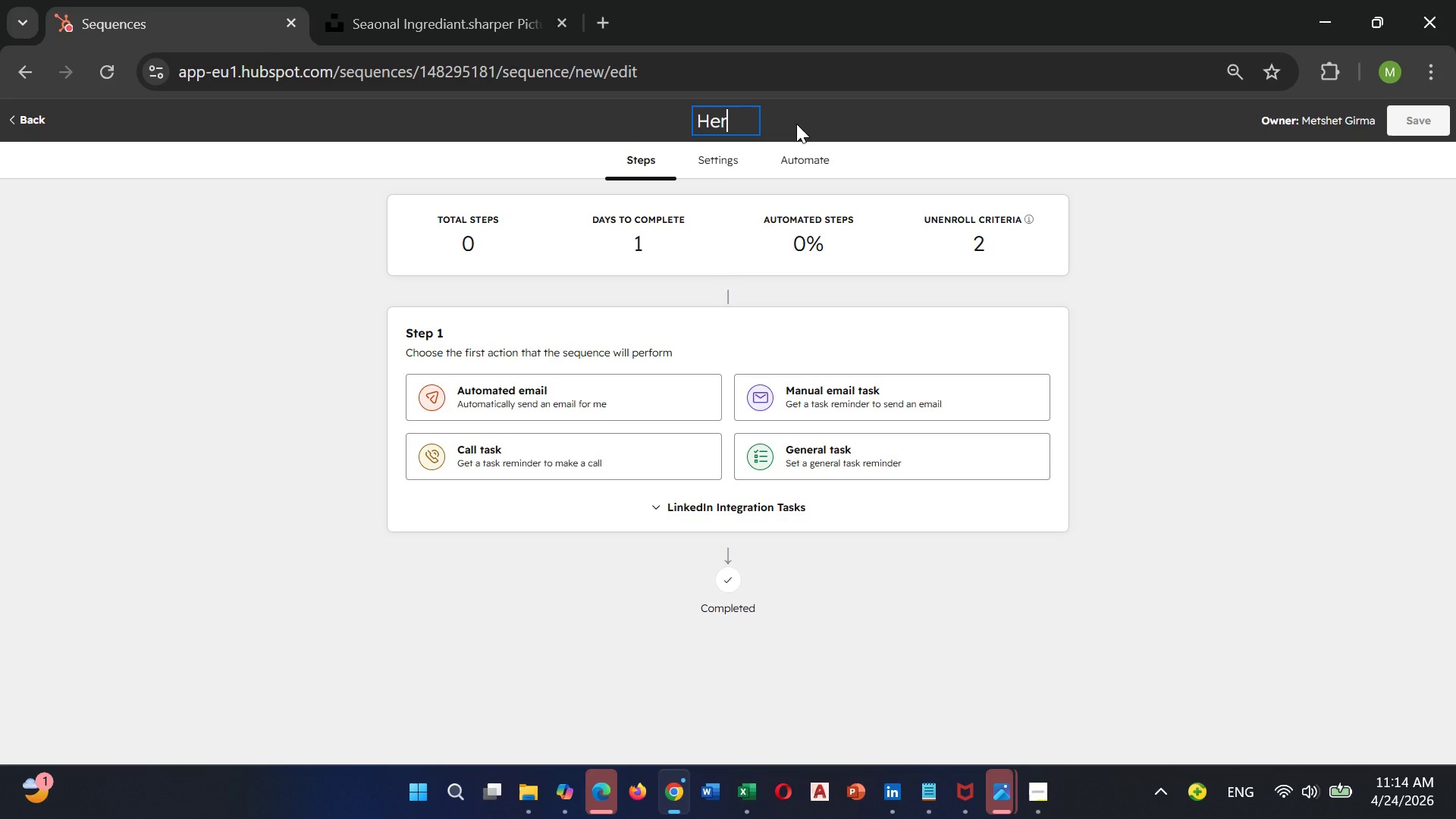 
type(itage Hearth catering)
 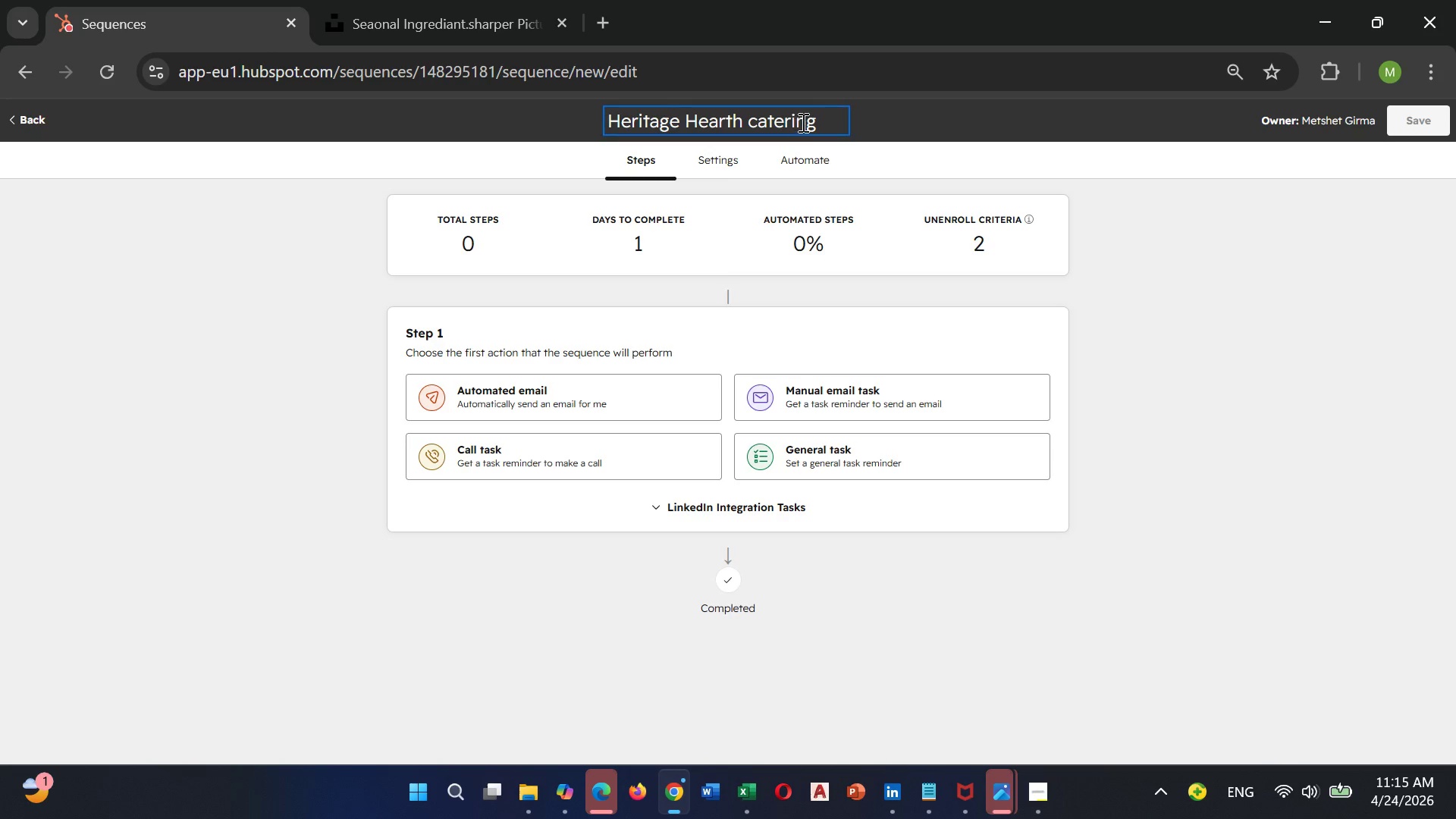 
key(ArrowLeft)
 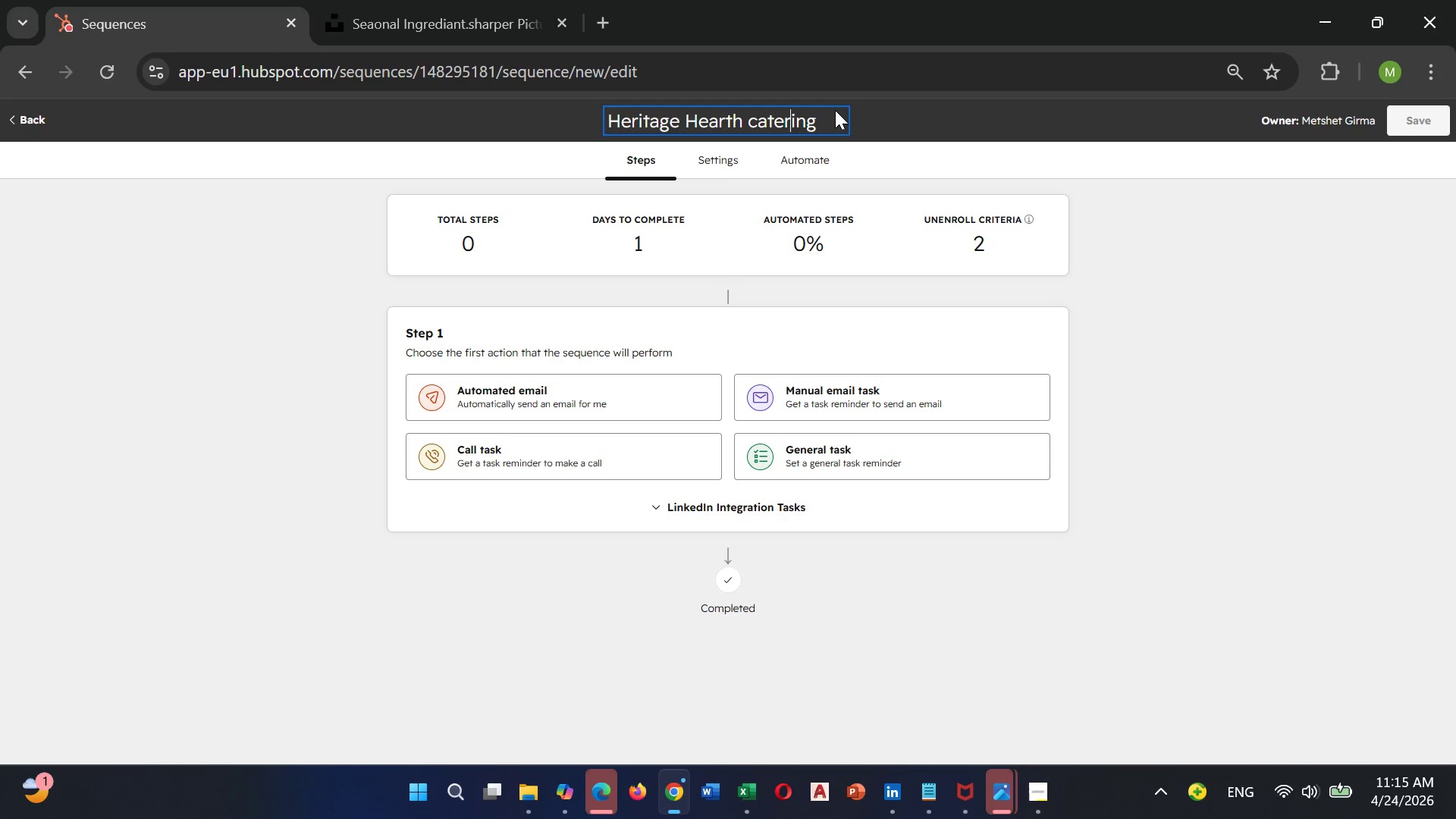 
key(ArrowLeft)
 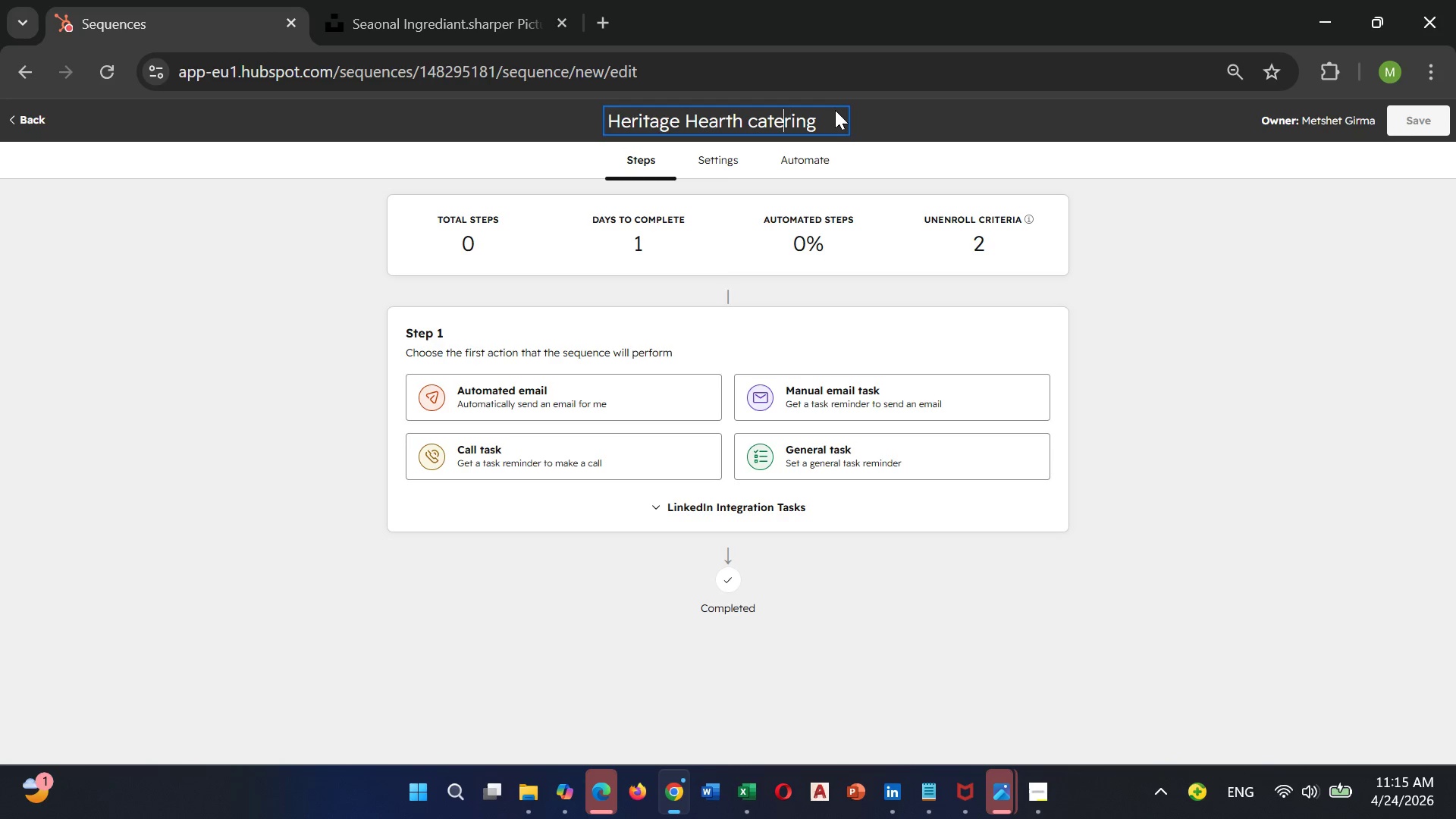 
key(ArrowLeft)
 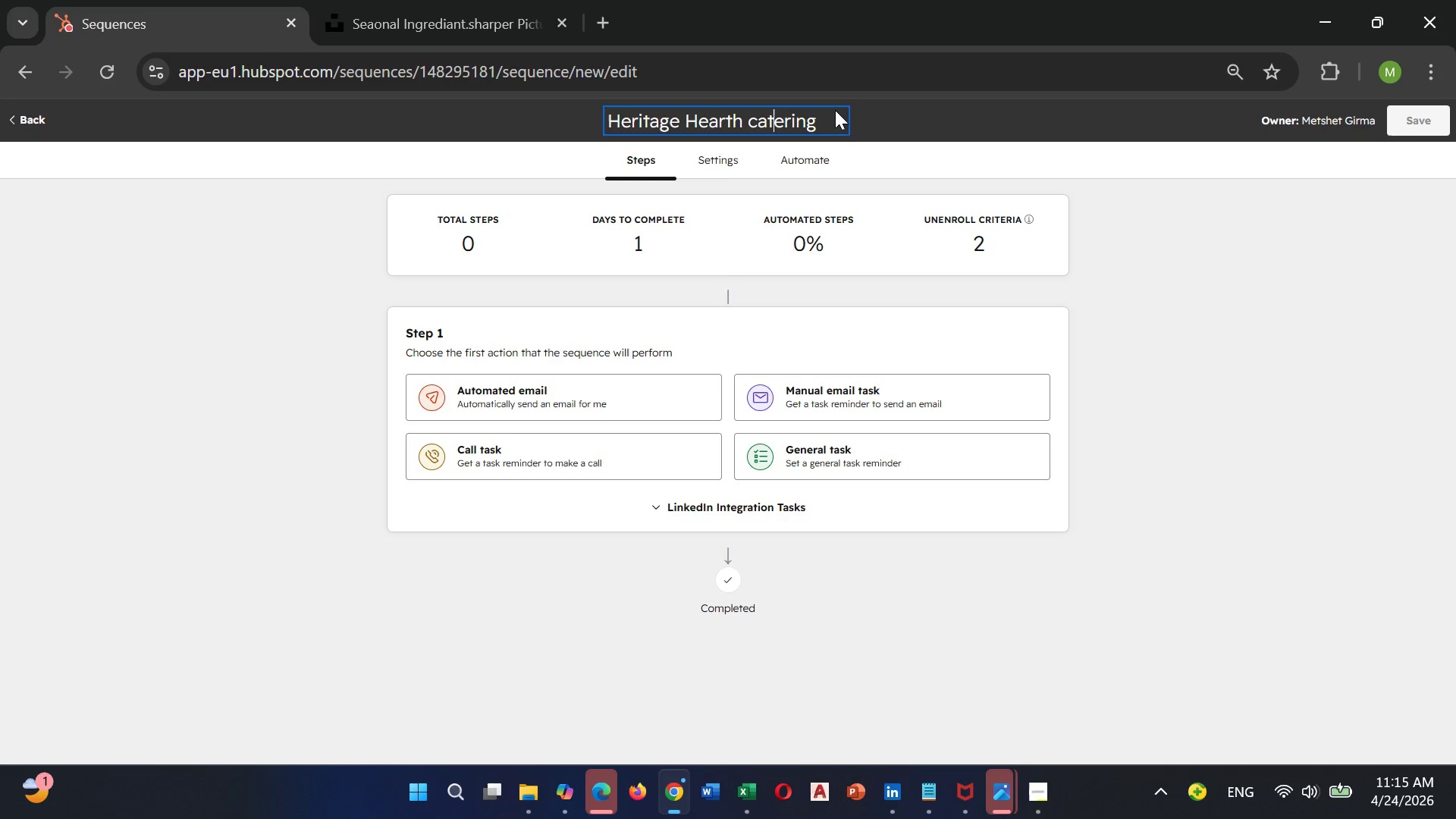 
key(ArrowLeft)
 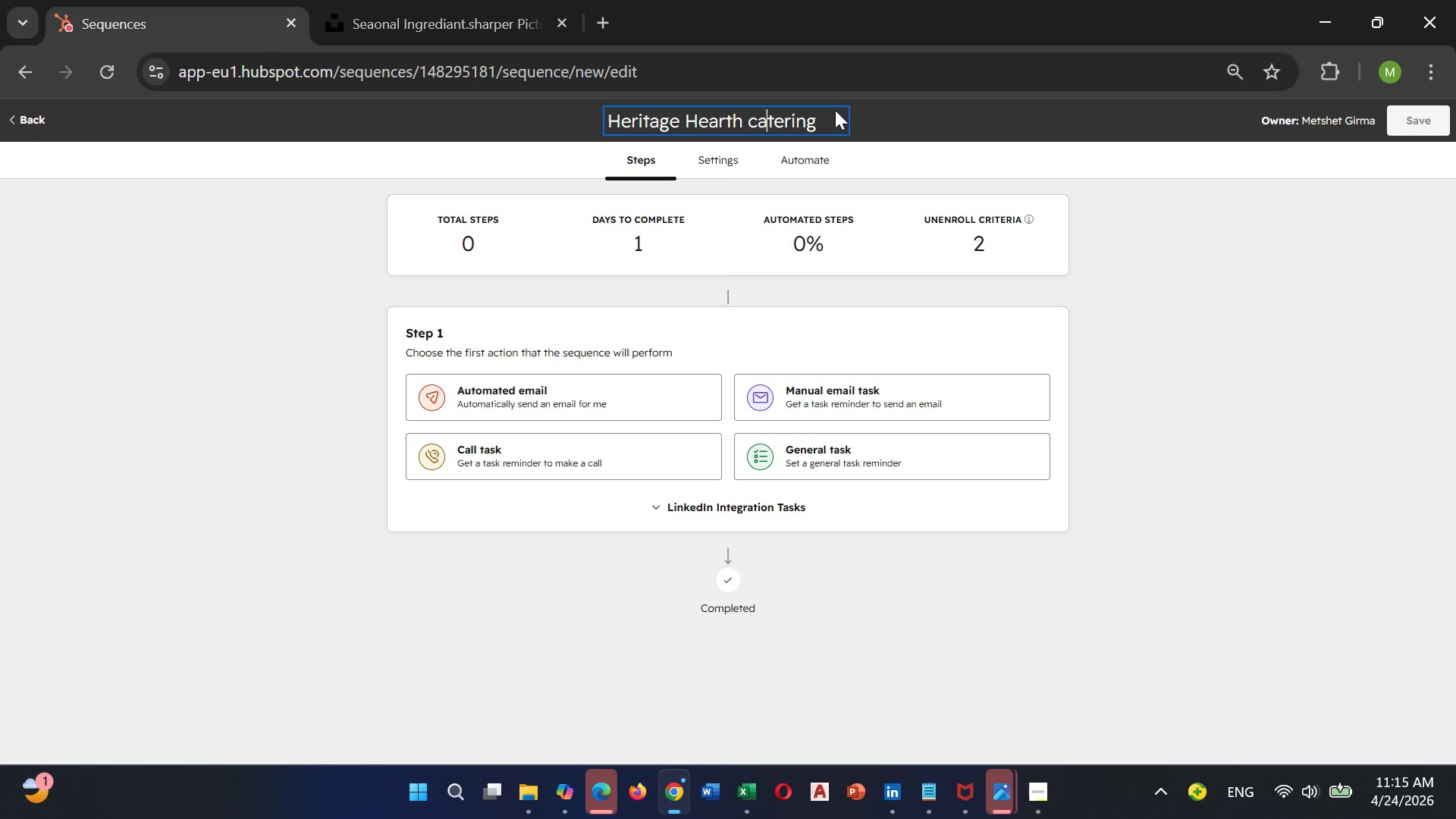 
key(ArrowLeft)
 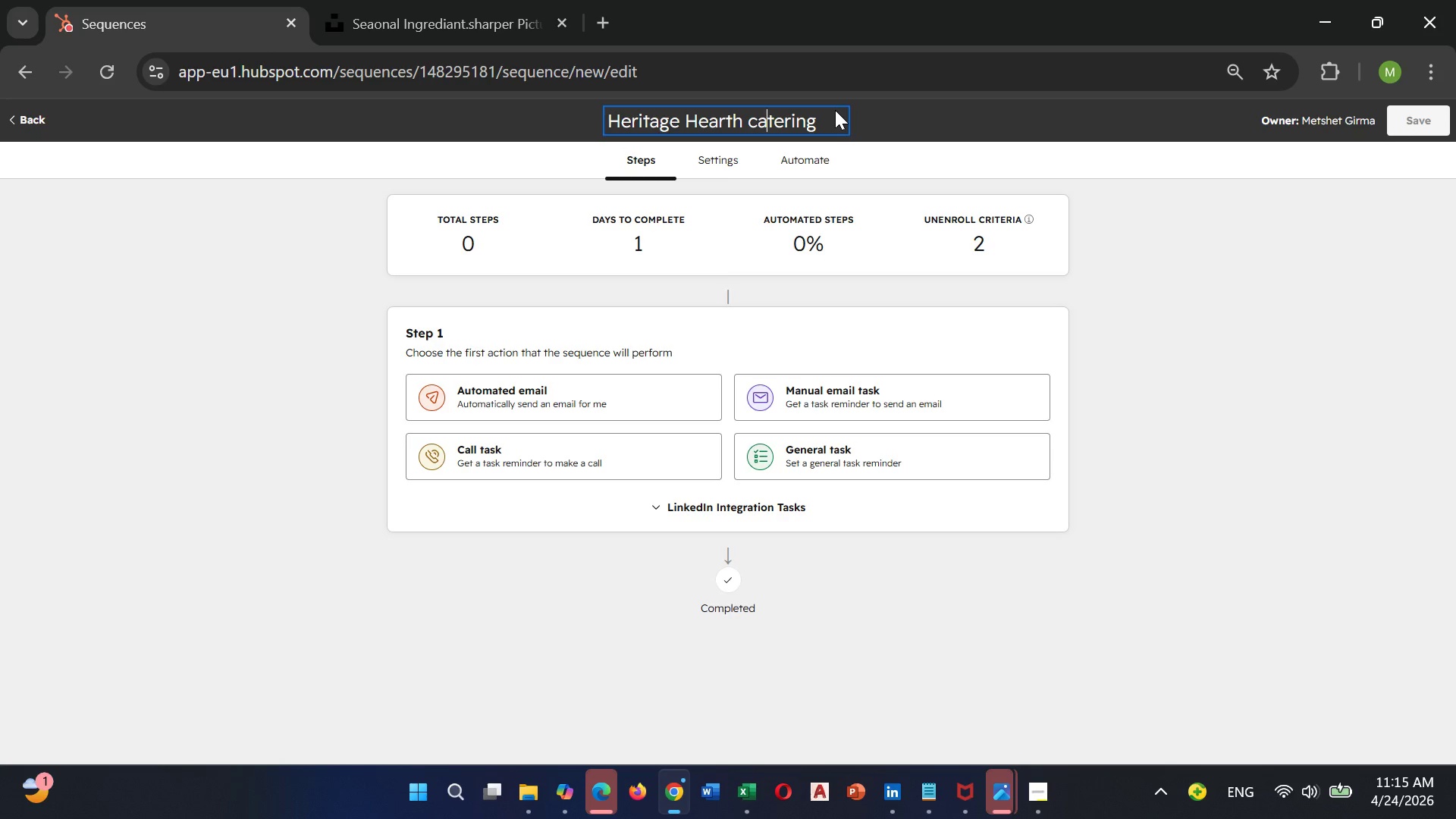 
key(ArrowLeft)
 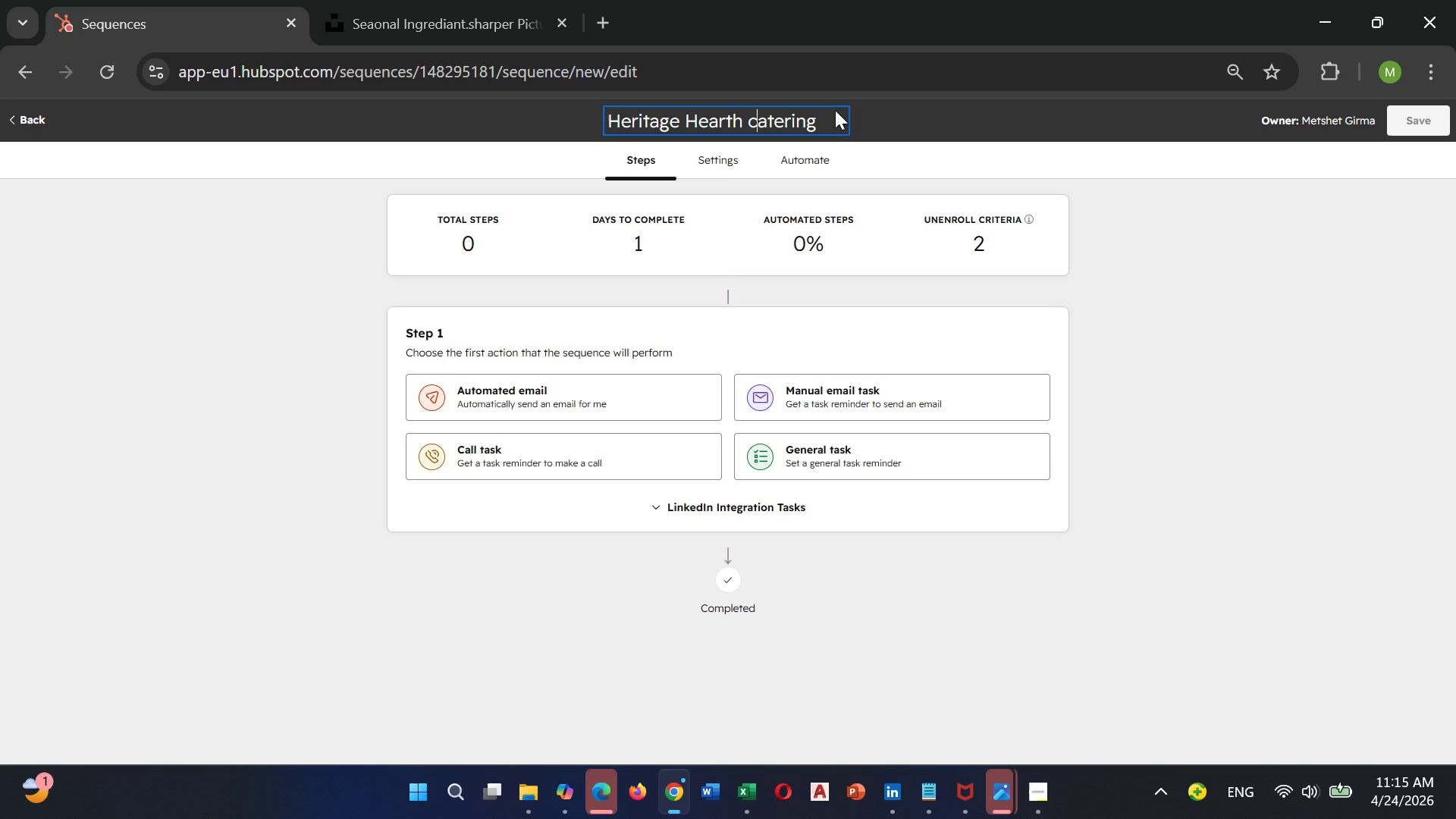 
key(ArrowLeft)
 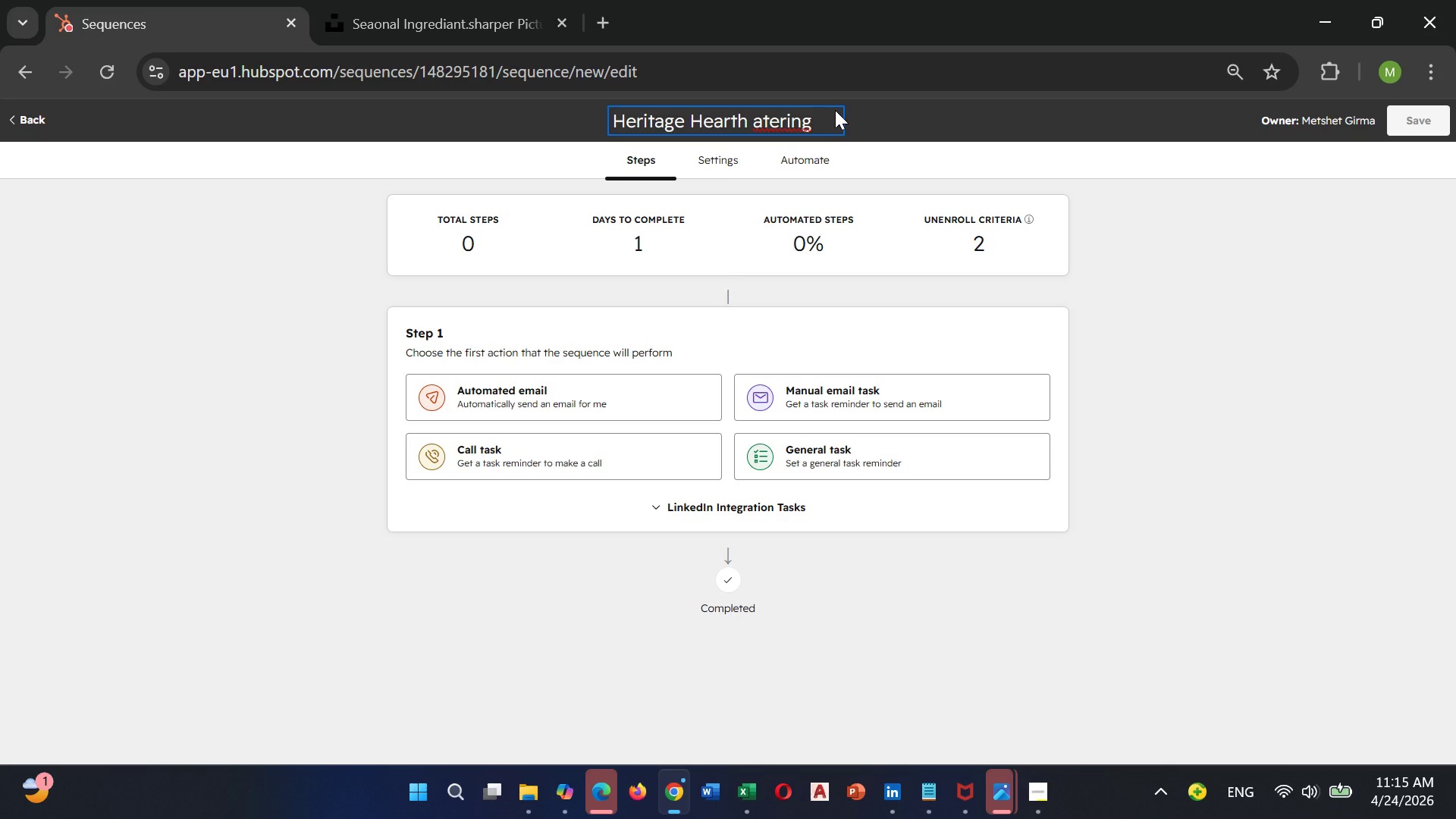 
key(Backspace)
 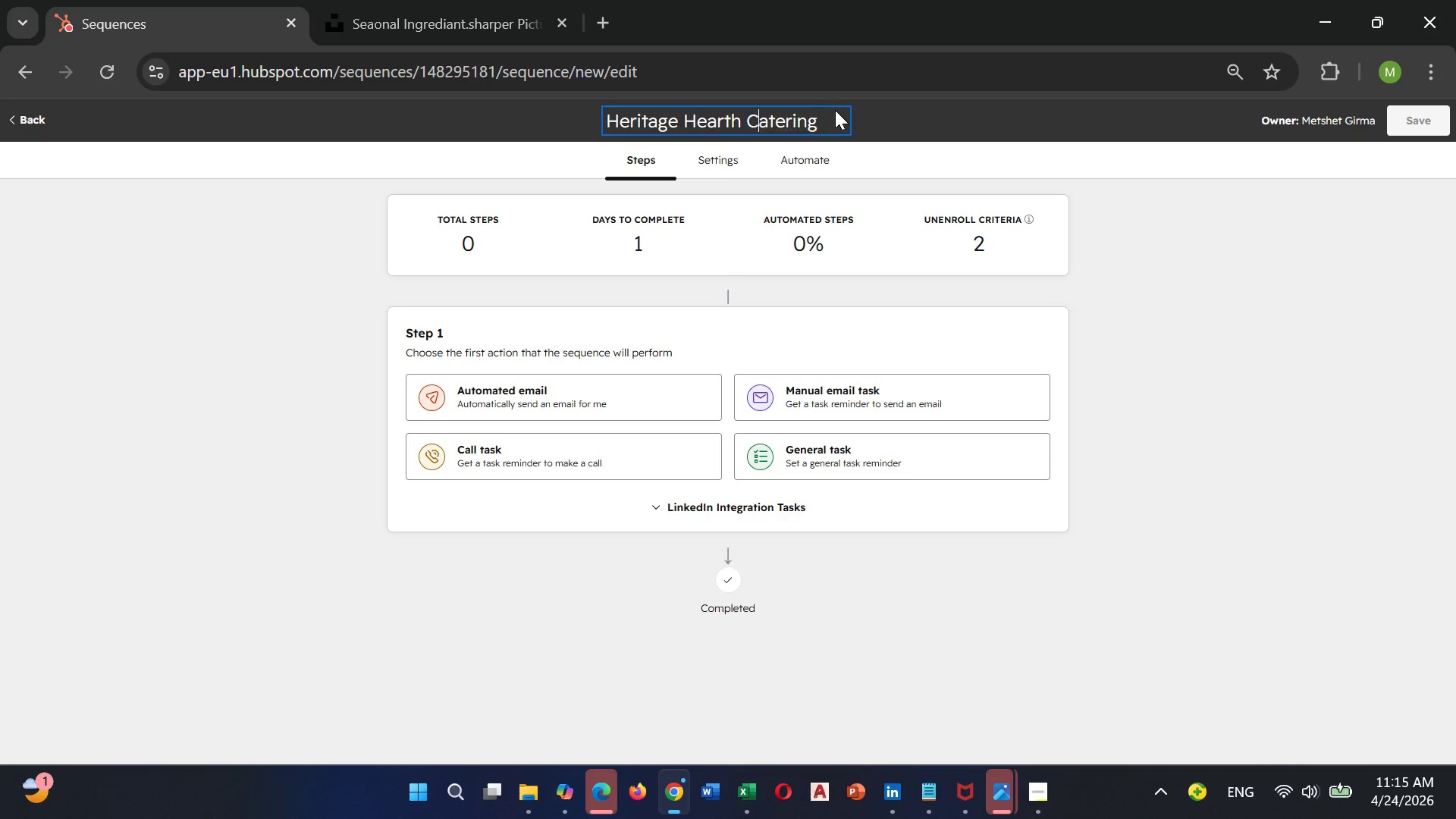 
key(Shift+C)
 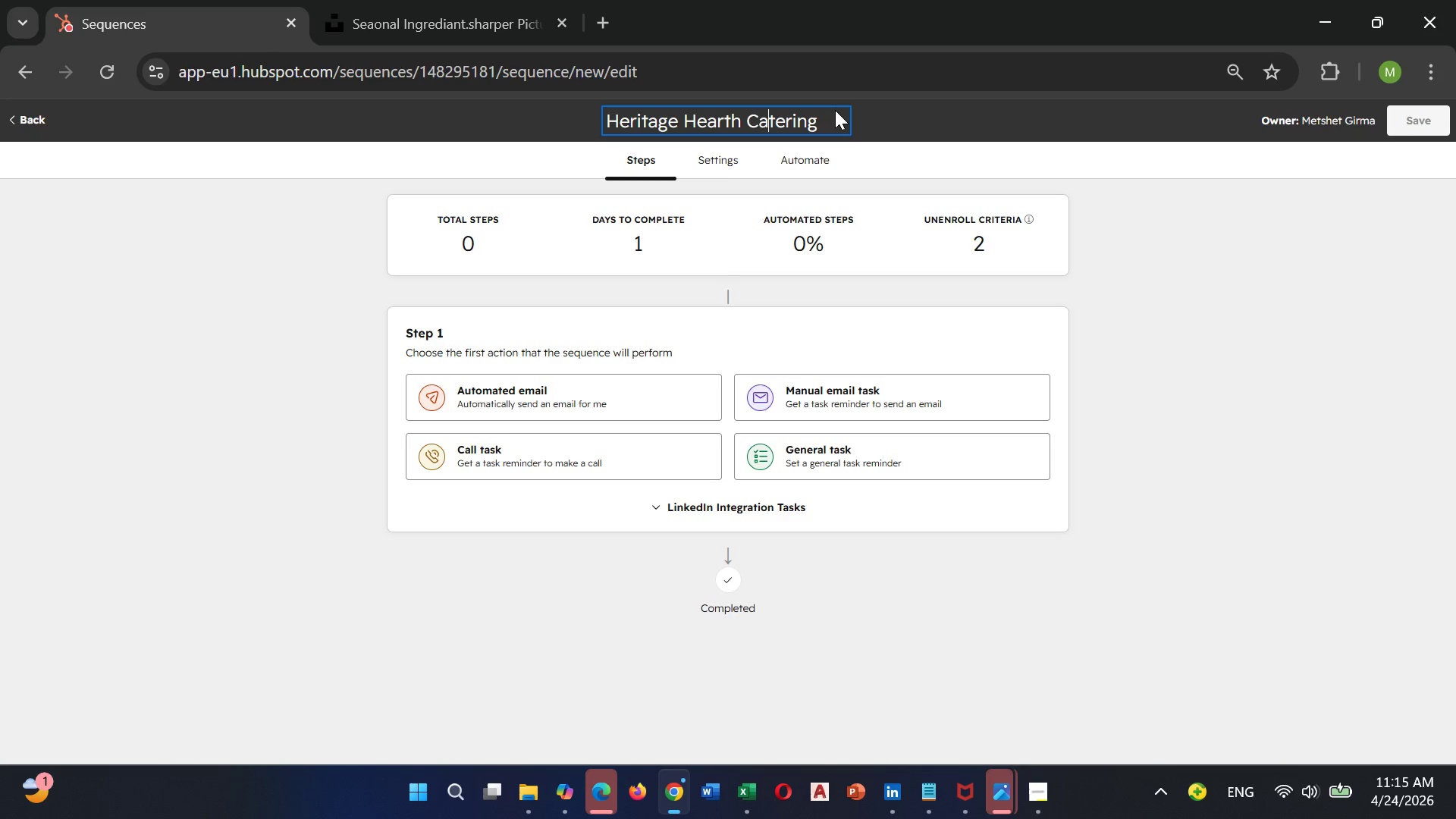 
key(ArrowRight)
 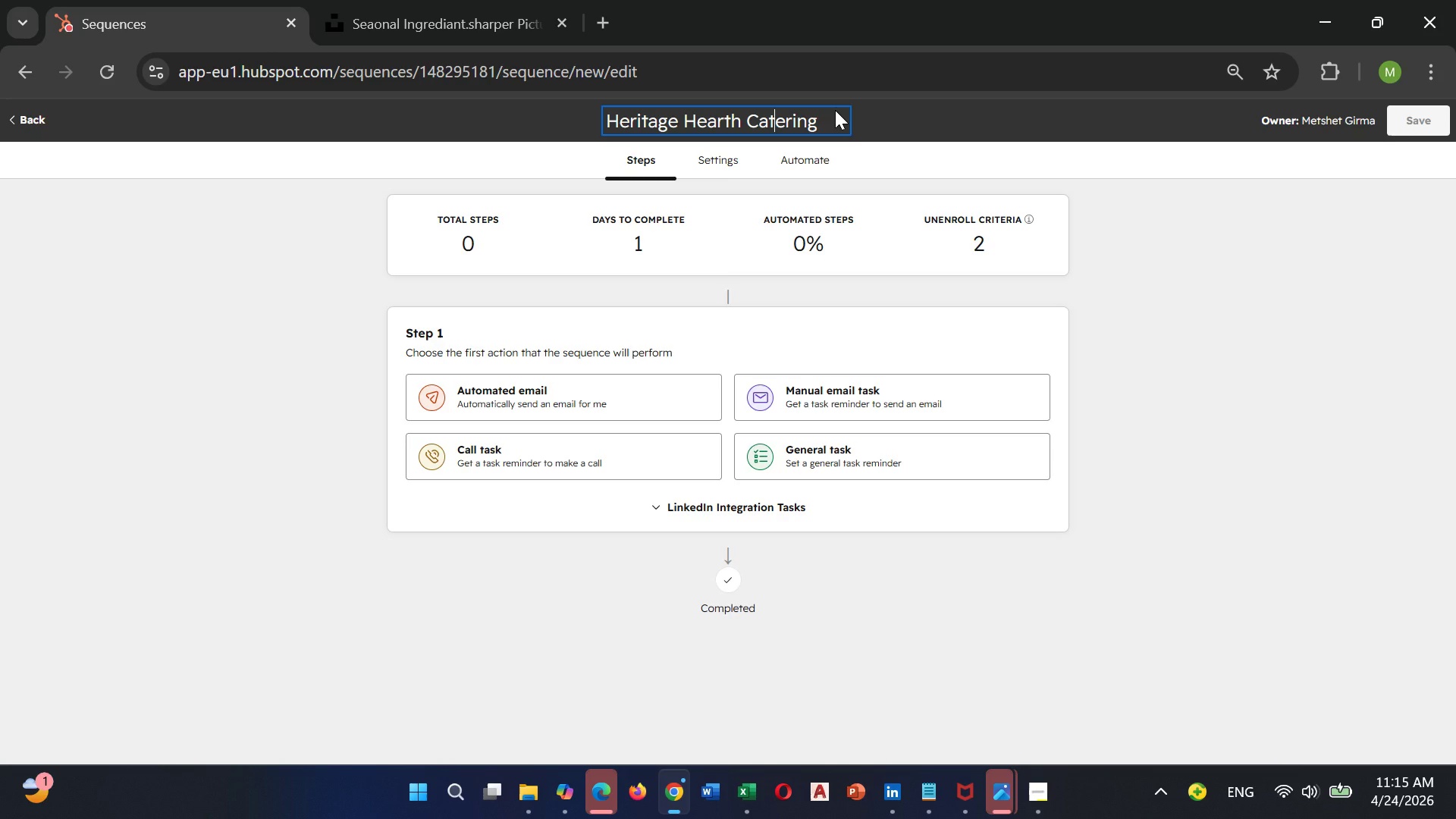 
hold_key(key=ArrowRight, duration=0.72)
 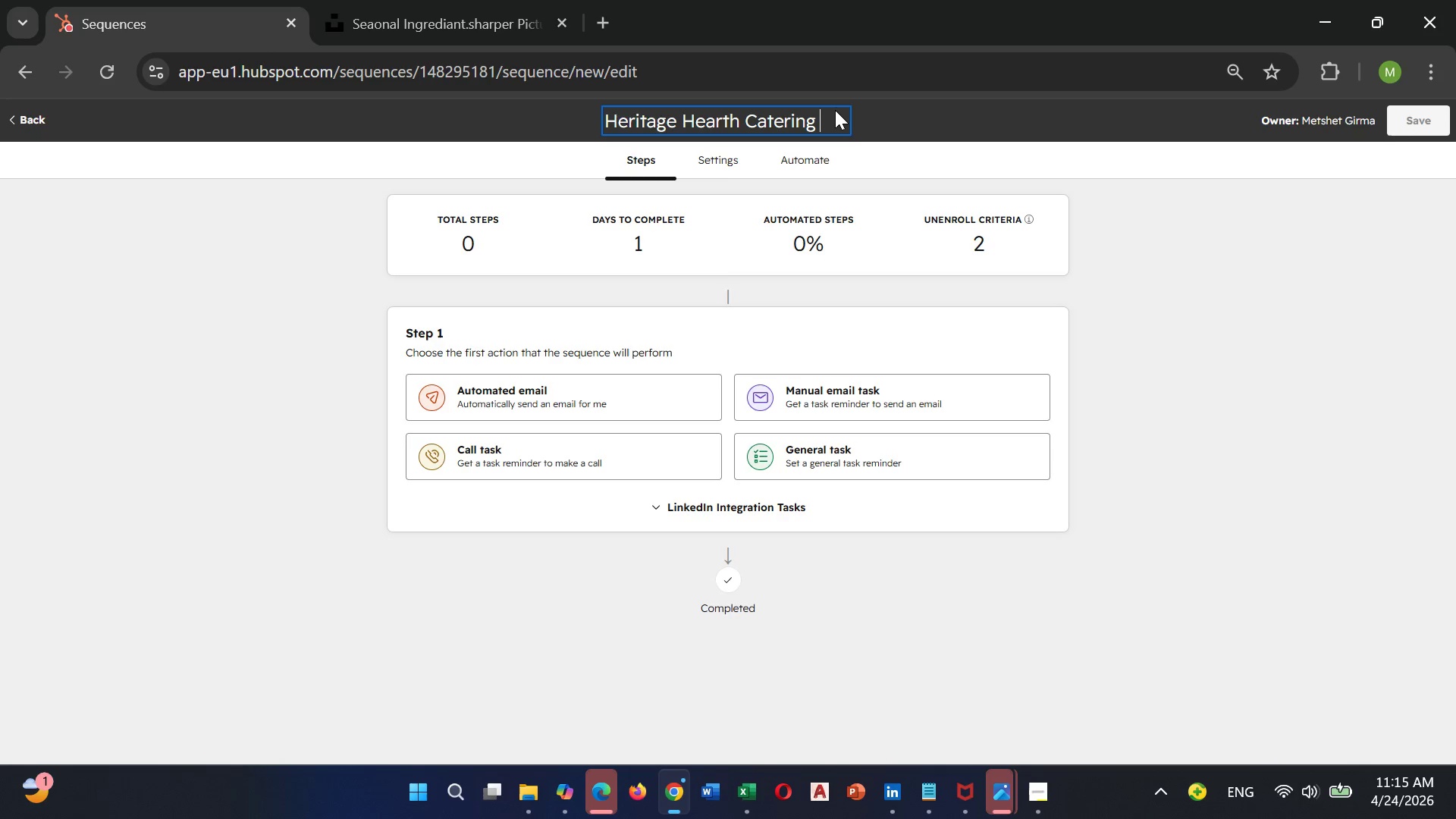 
type( Outreach -4 Touch)
 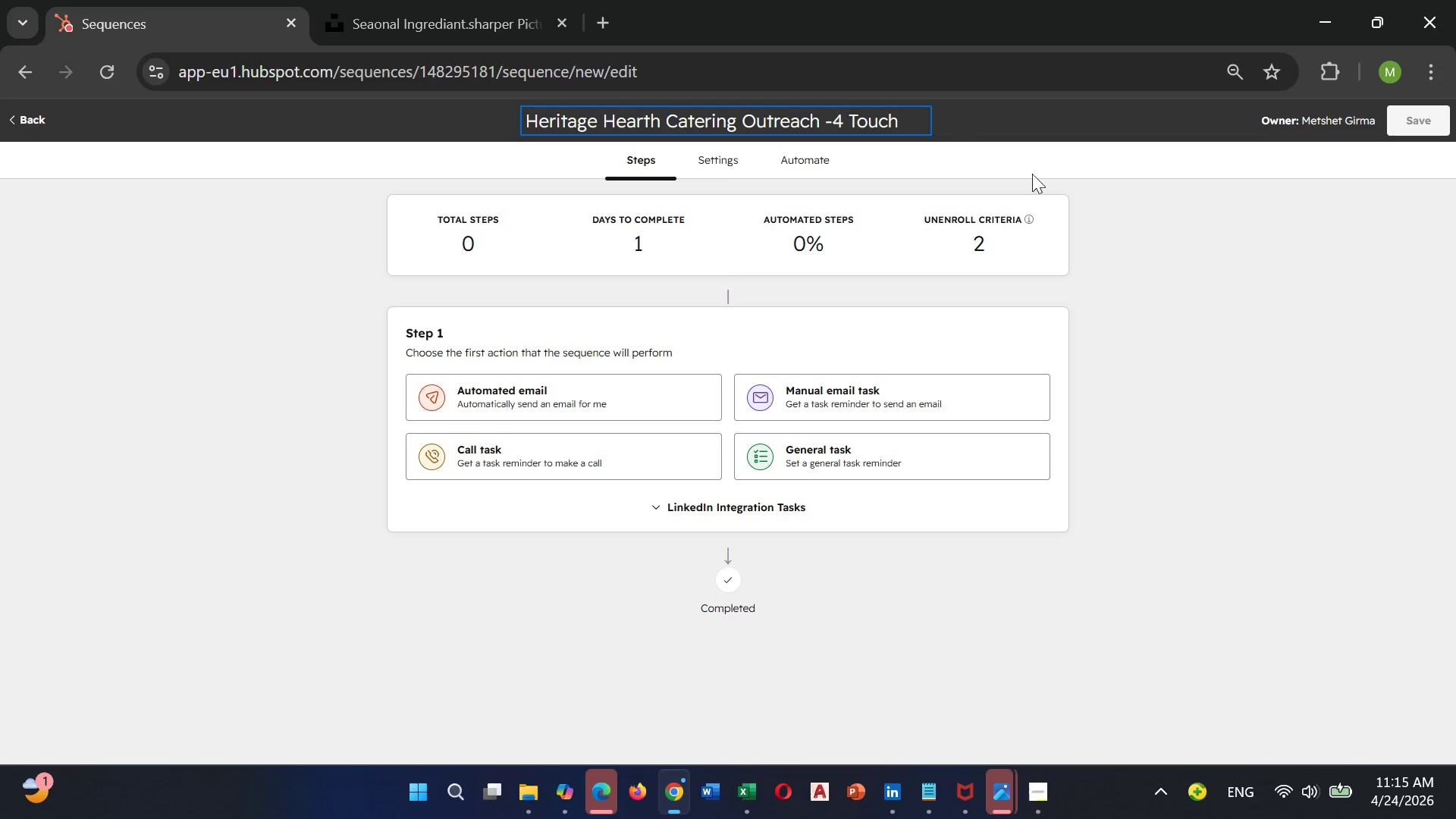 
wait(6.14)
 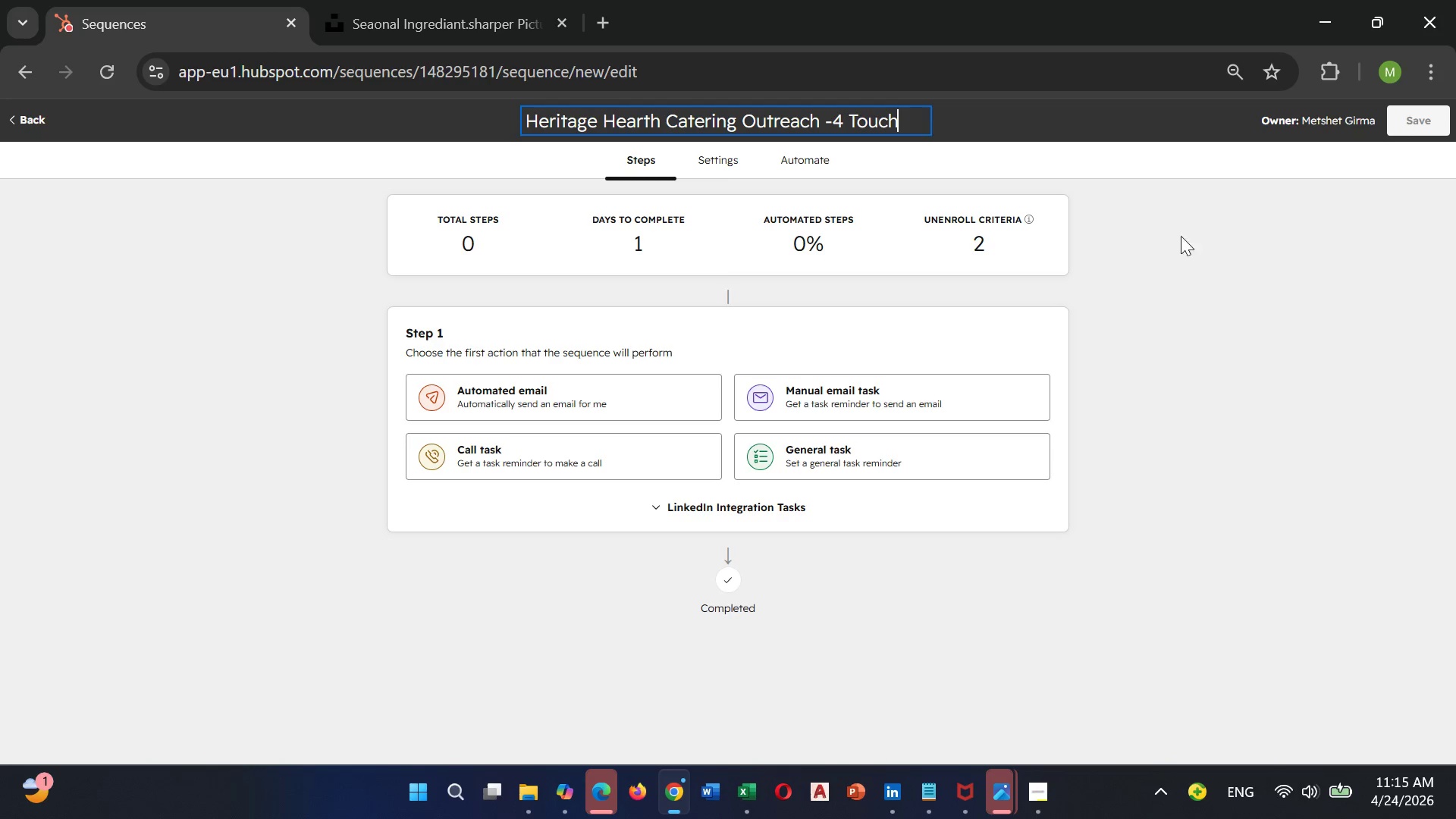 
left_click([519, 391])
 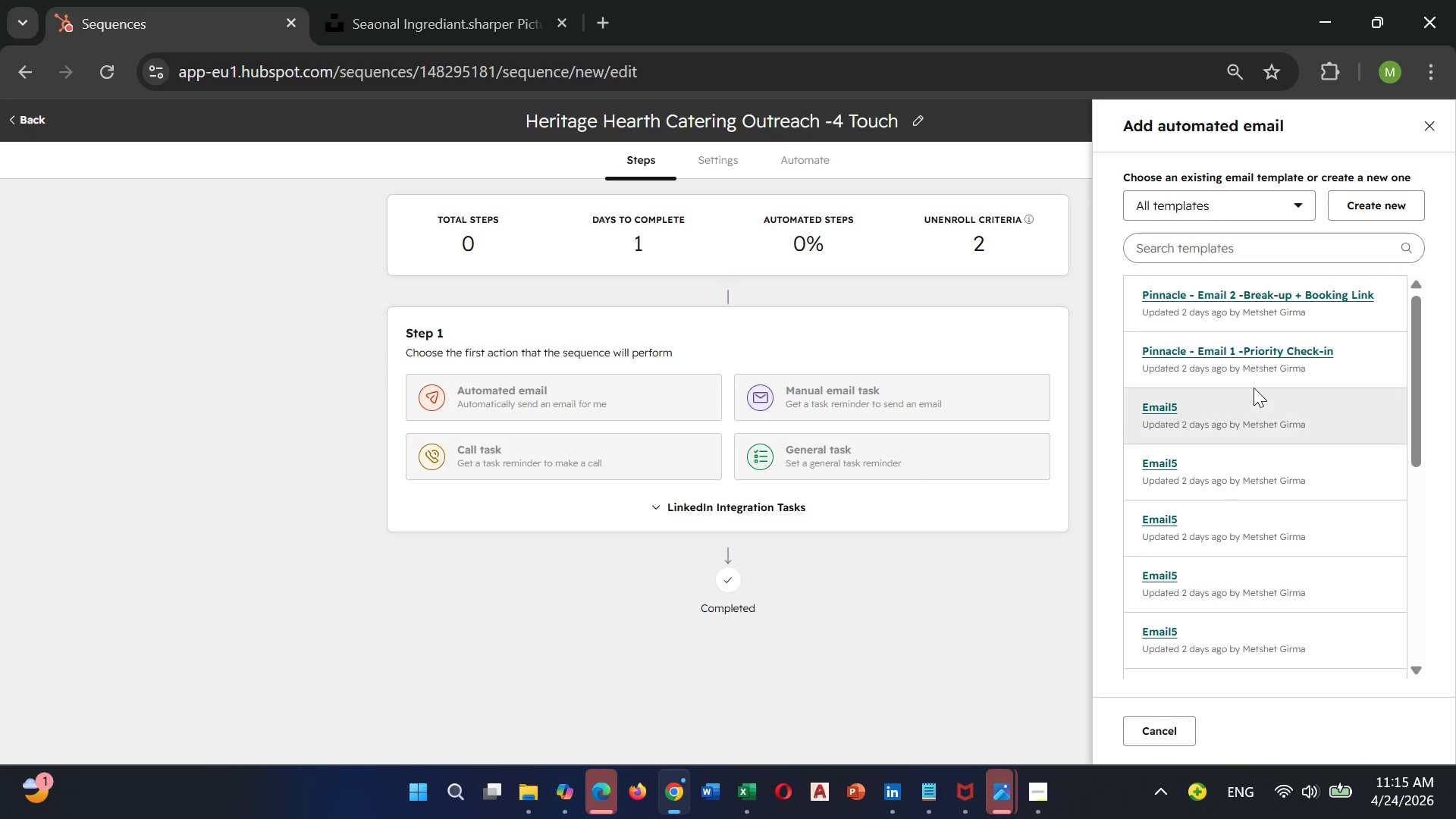 
scroll: coordinate [1254, 387], scroll_direction: down, amount: 12.0
 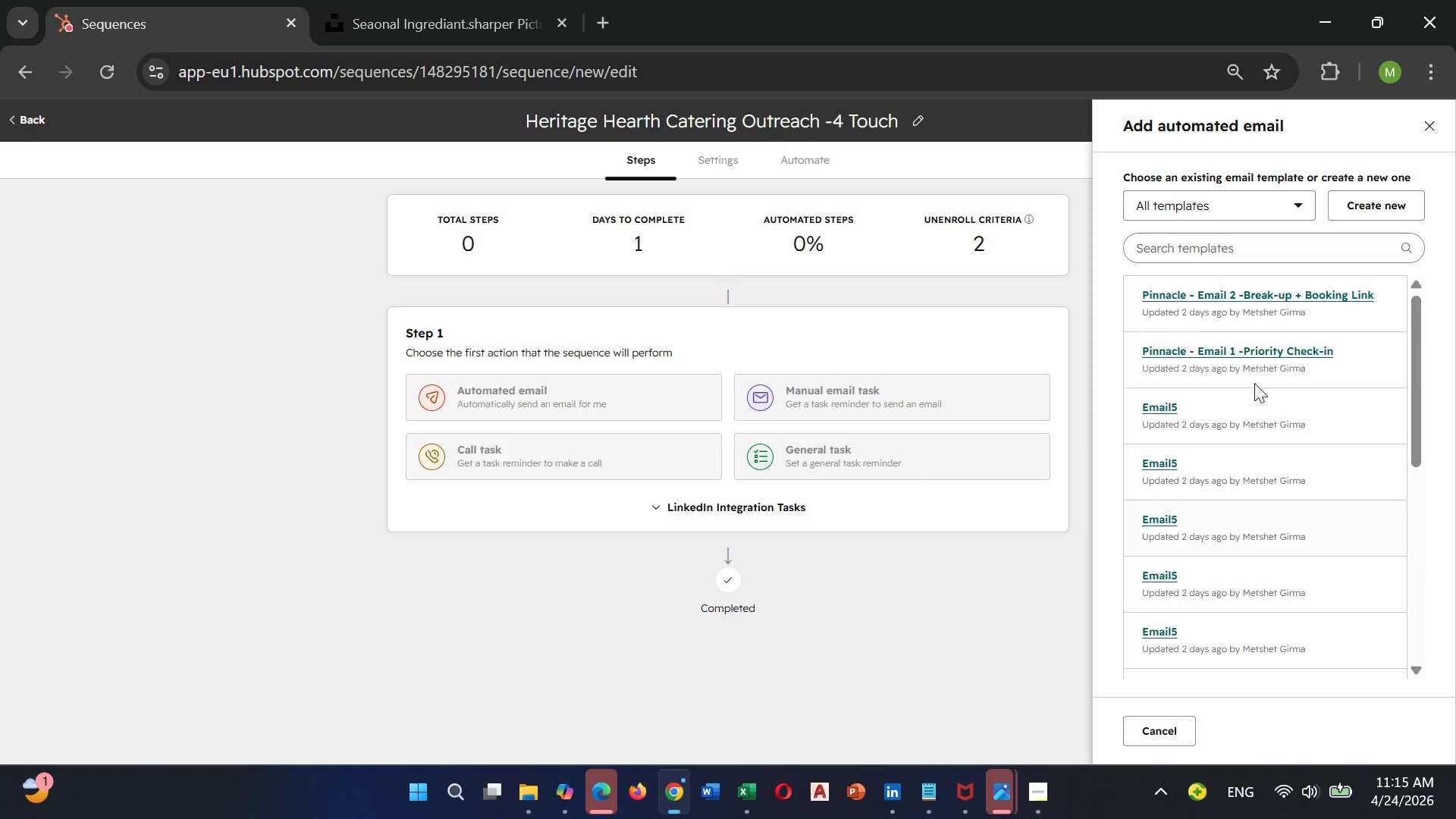 
scroll: coordinate [1254, 383], scroll_direction: up, amount: 10.0
 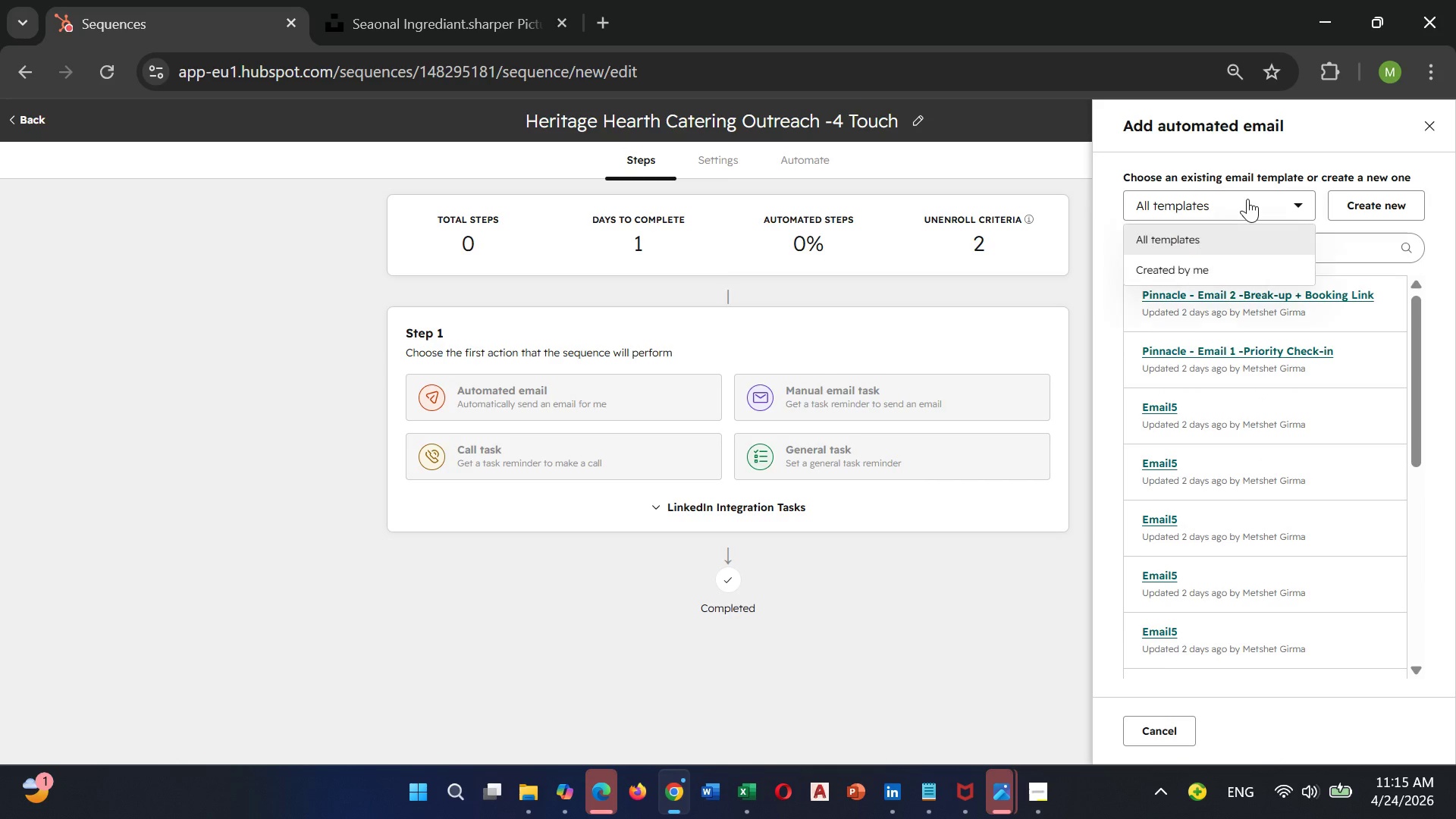 
left_click([1247, 199])
 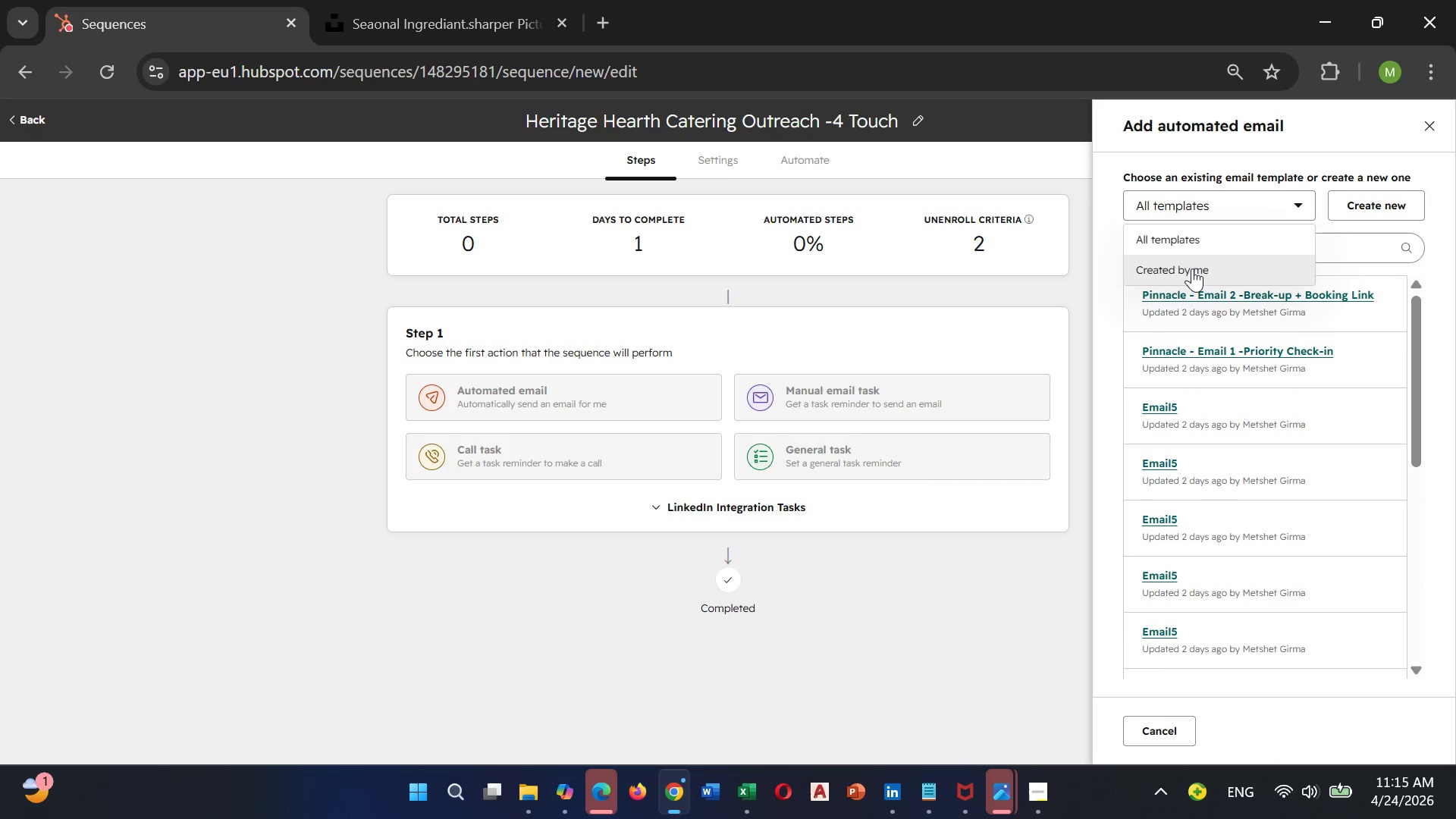 
left_click([1192, 268])
 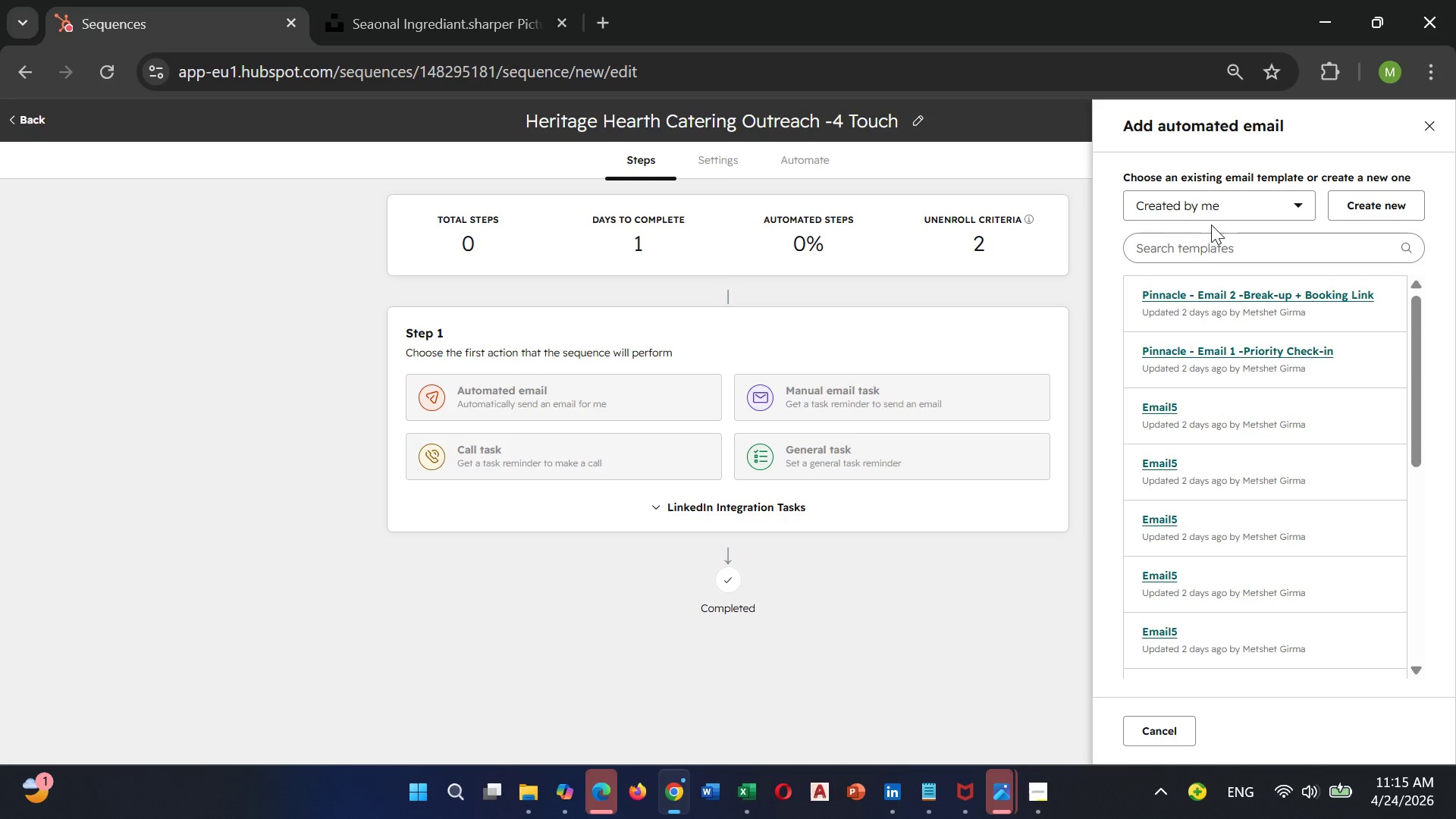 
left_click([1211, 221])
 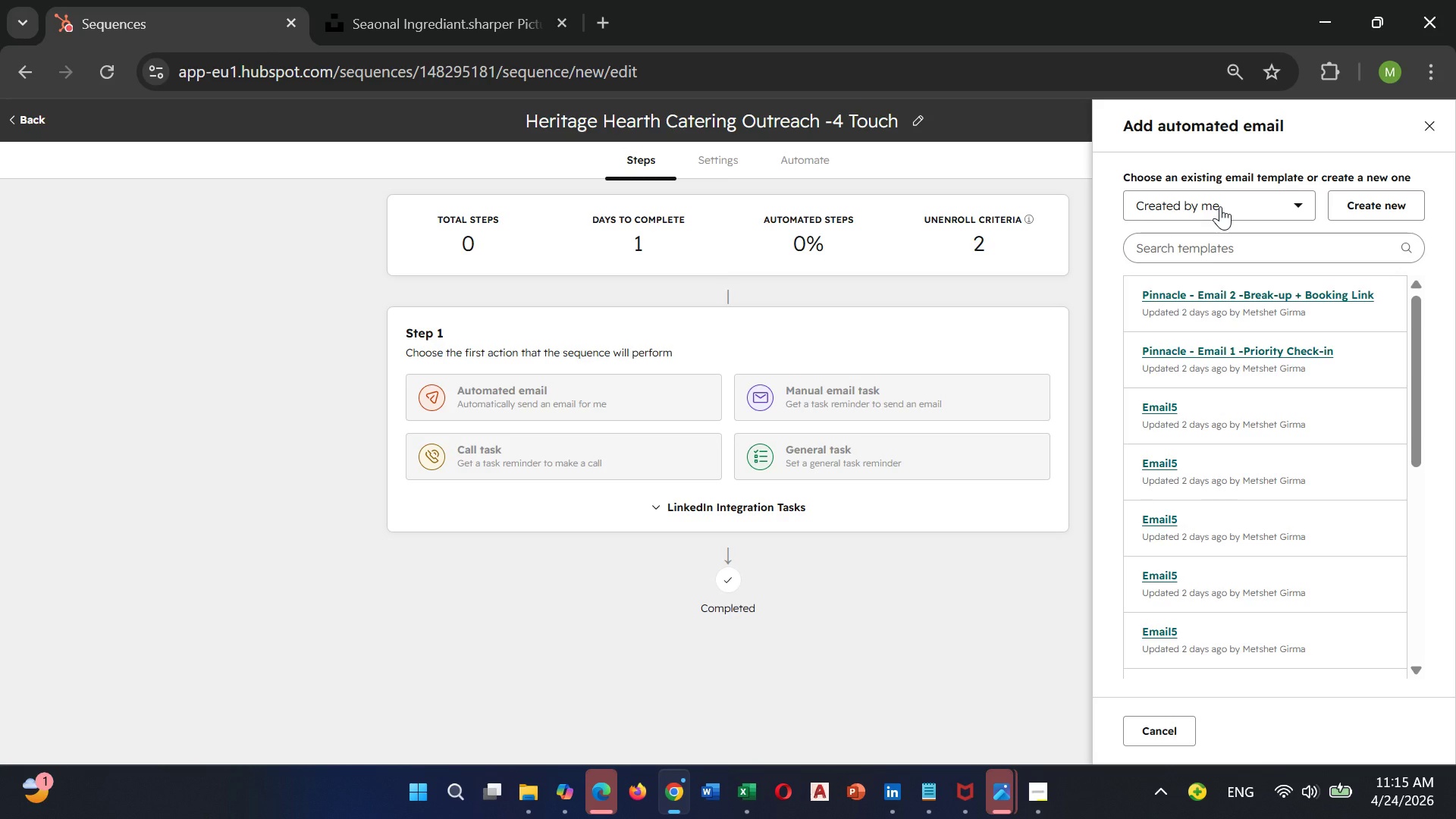 
left_click([1220, 206])
 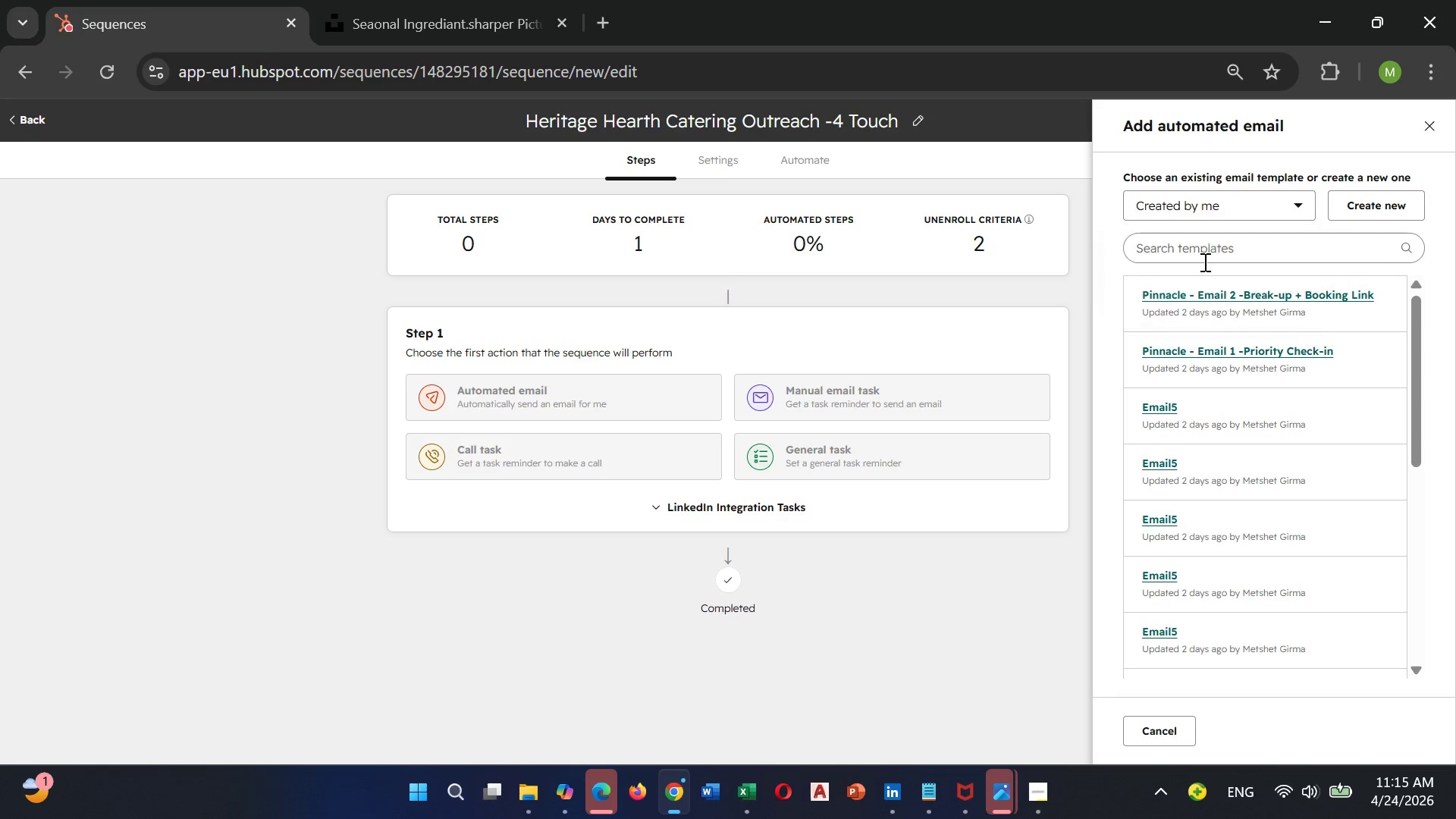 
left_click([1203, 262])
 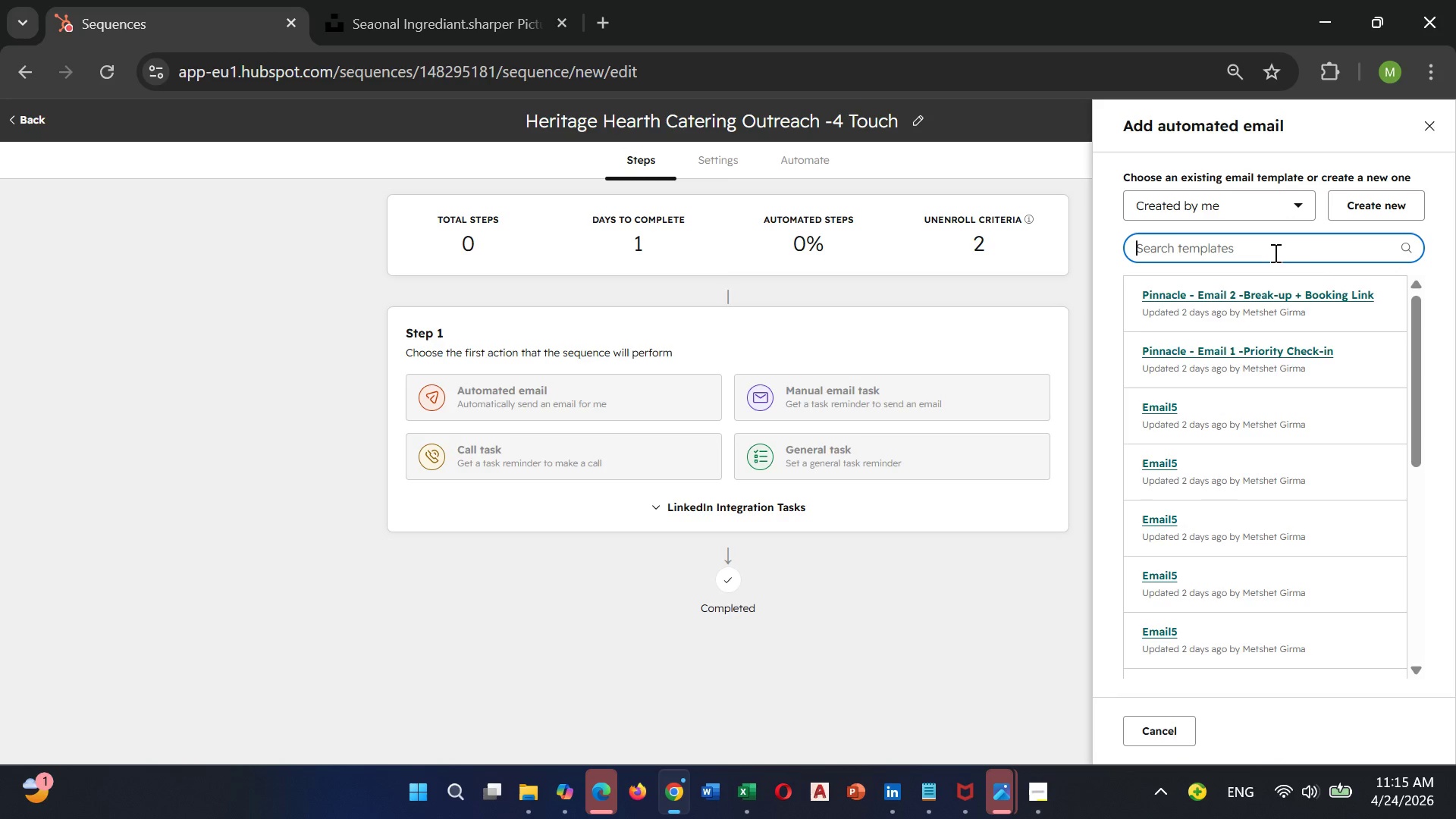 
left_click([1274, 253])
 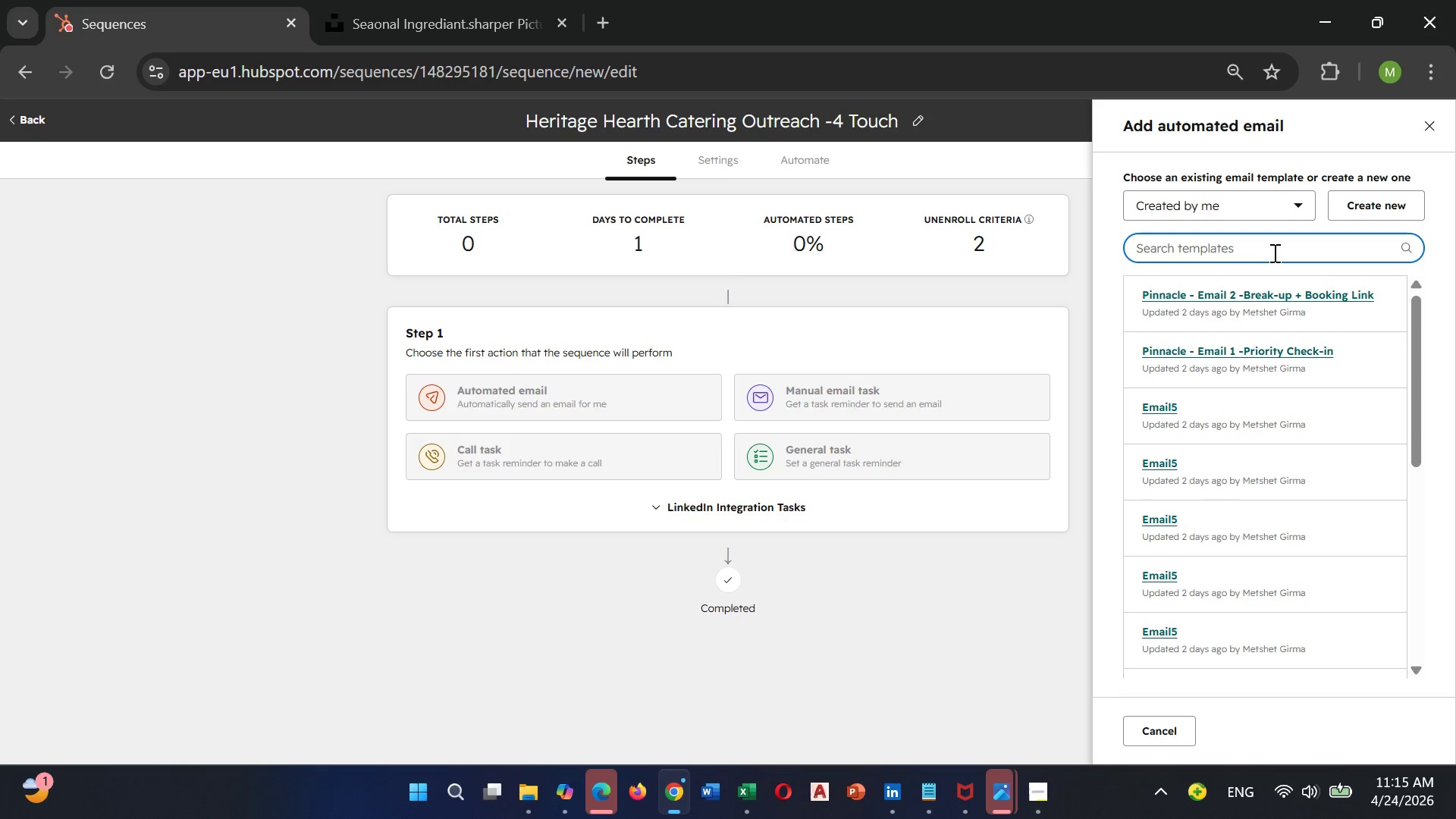 
wait(6.19)
 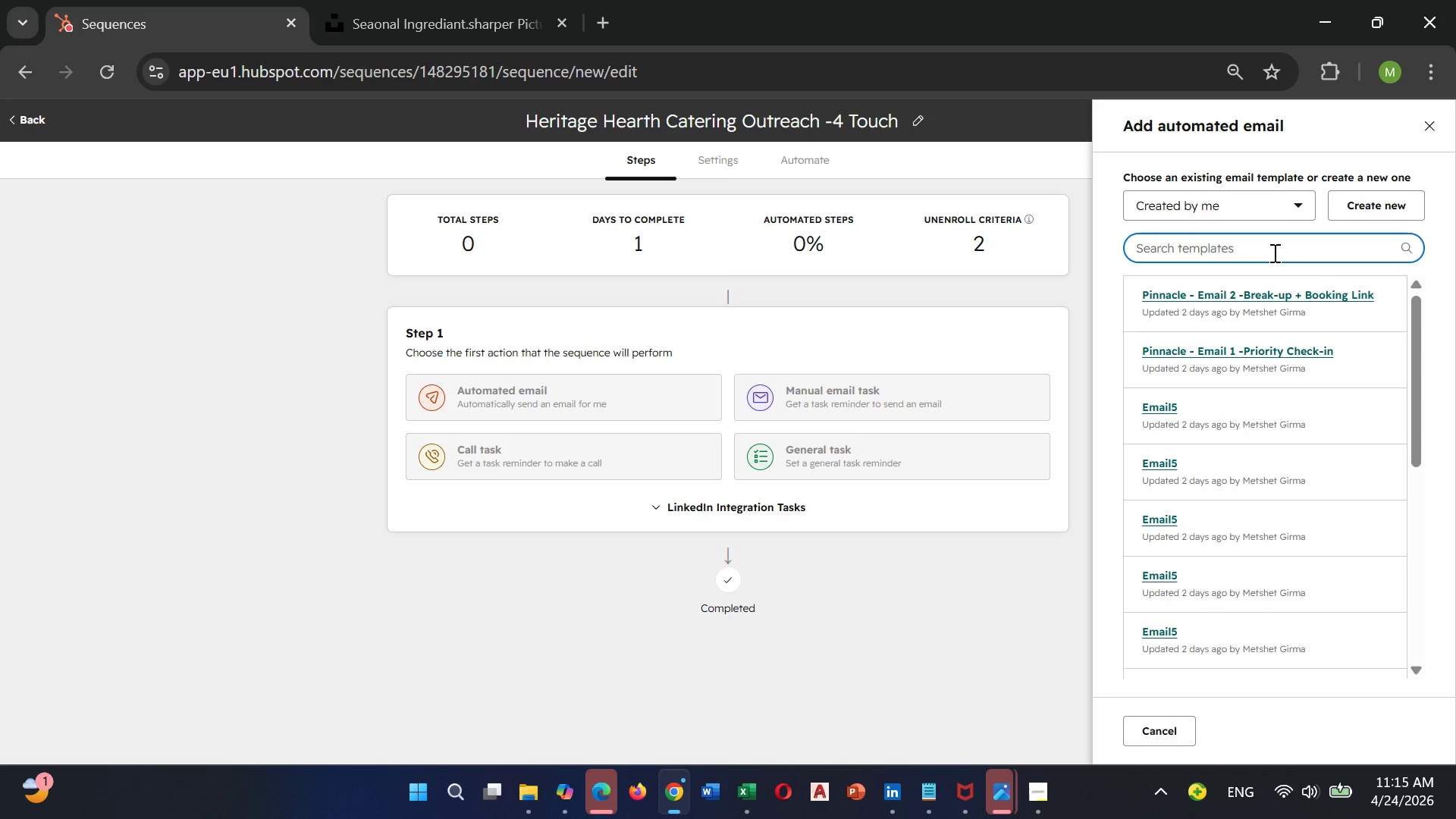 
key(Control+V)
 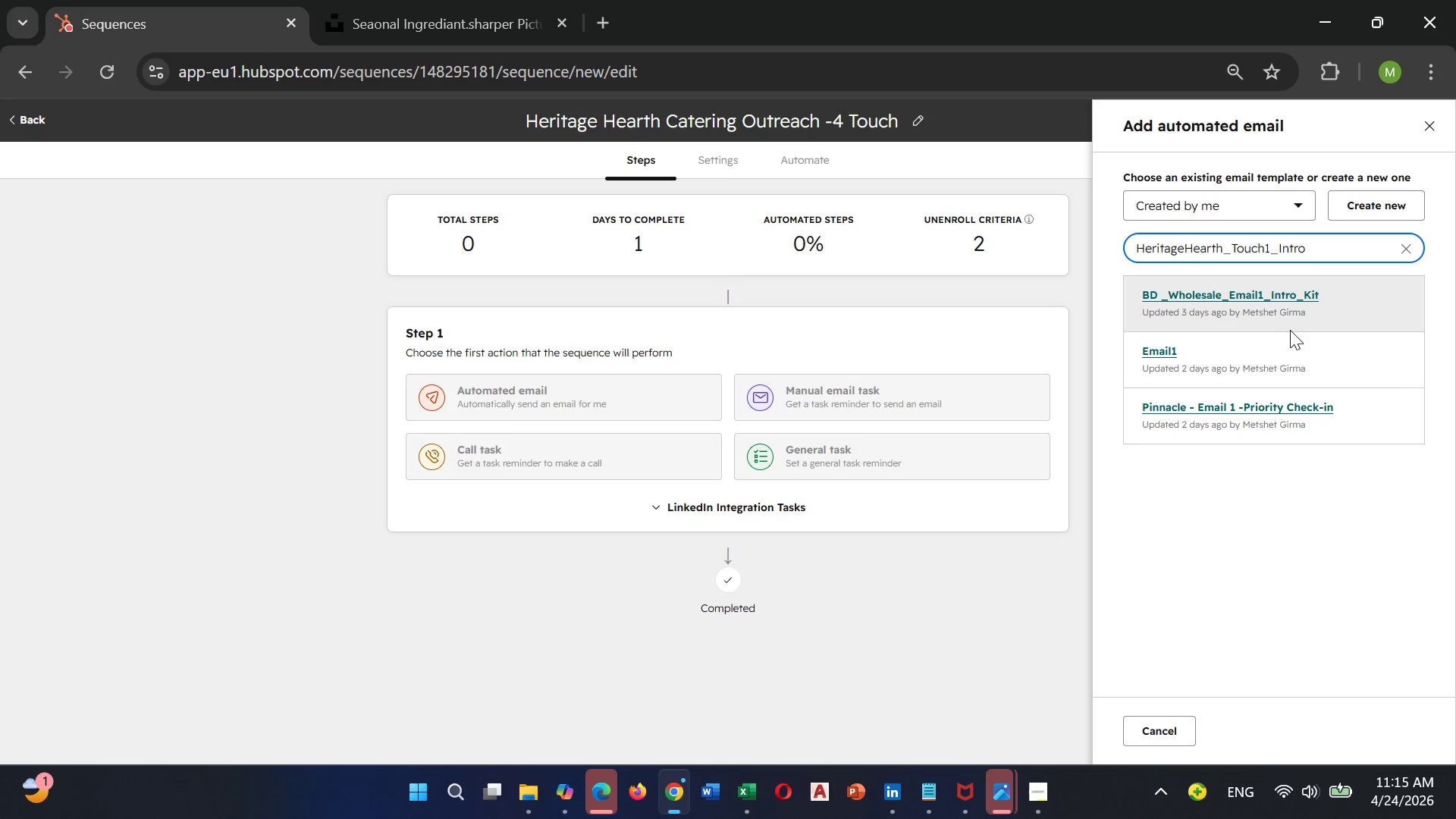 
wait(7.58)
 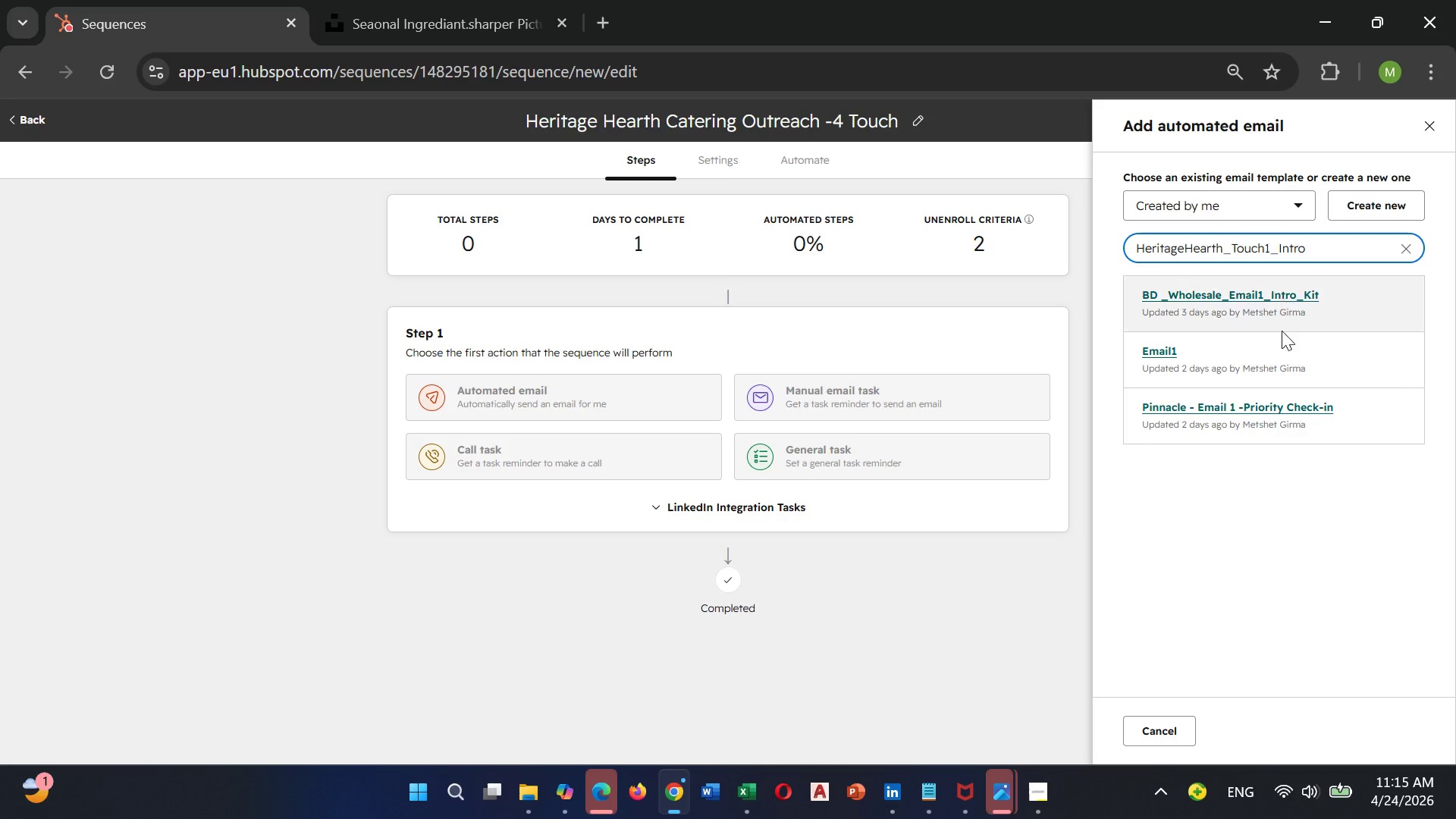 
left_click([1163, 723])
 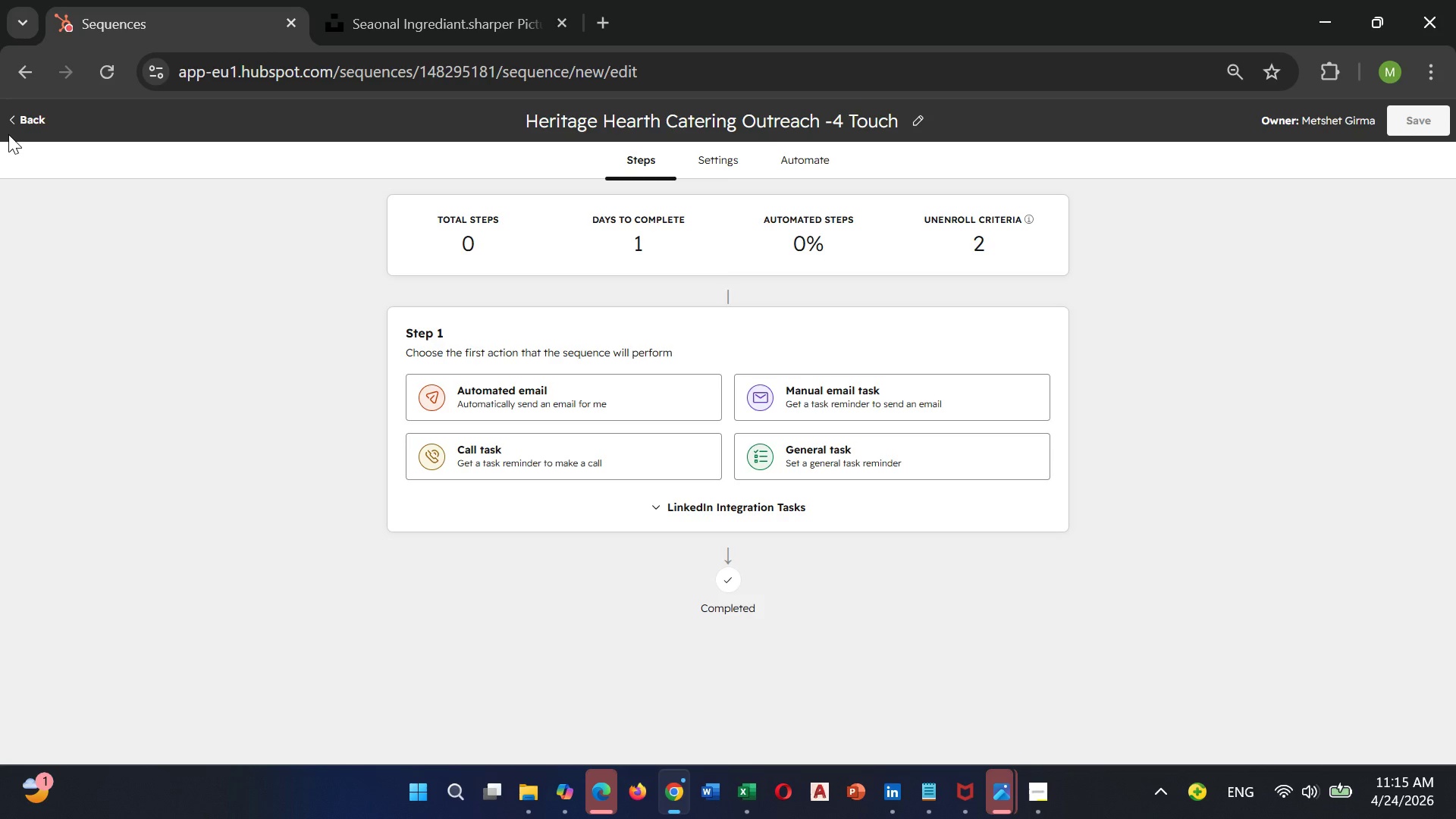 
left_click([21, 124])
 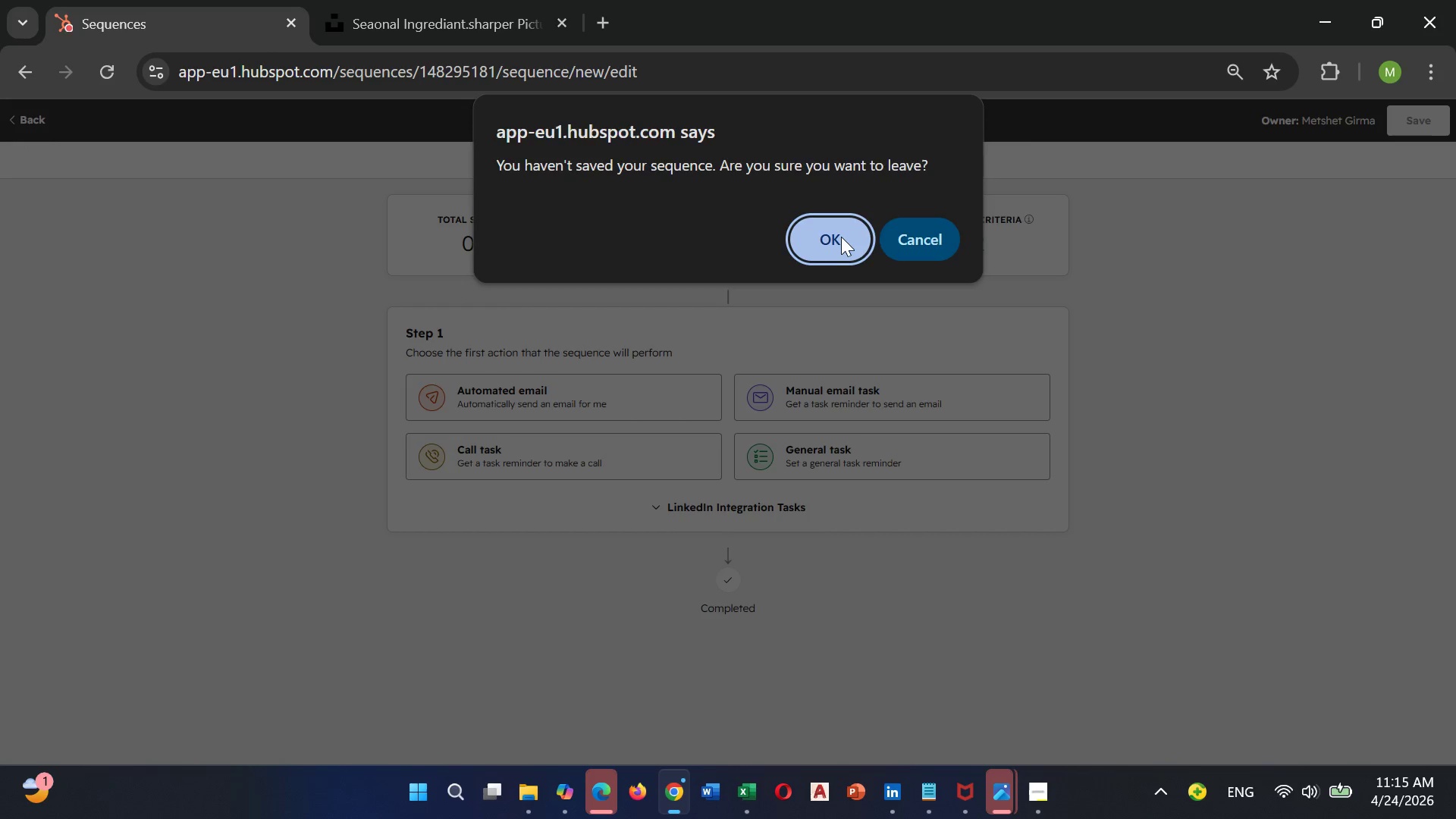 
left_click([841, 237])
 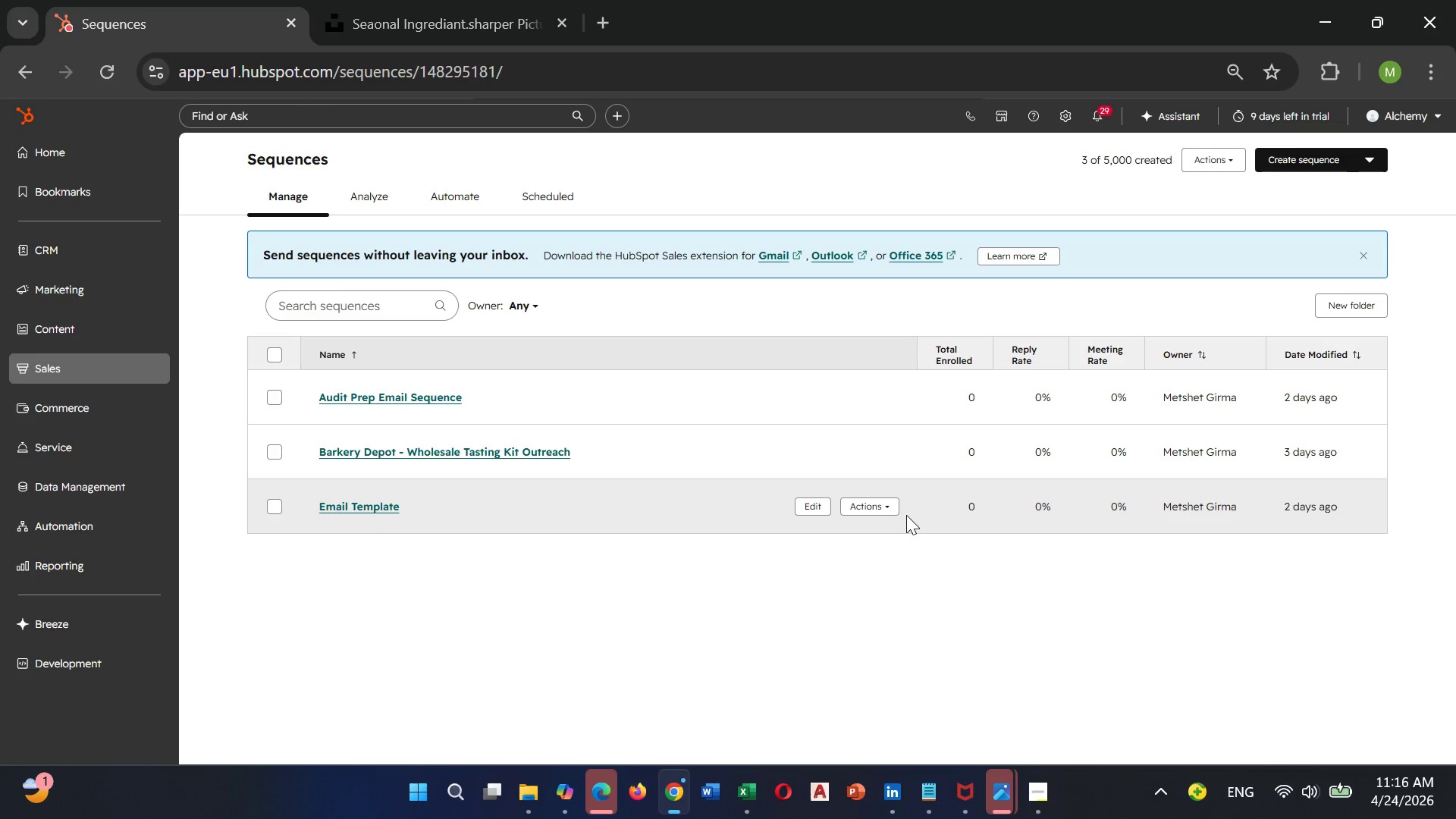 
wait(44.59)
 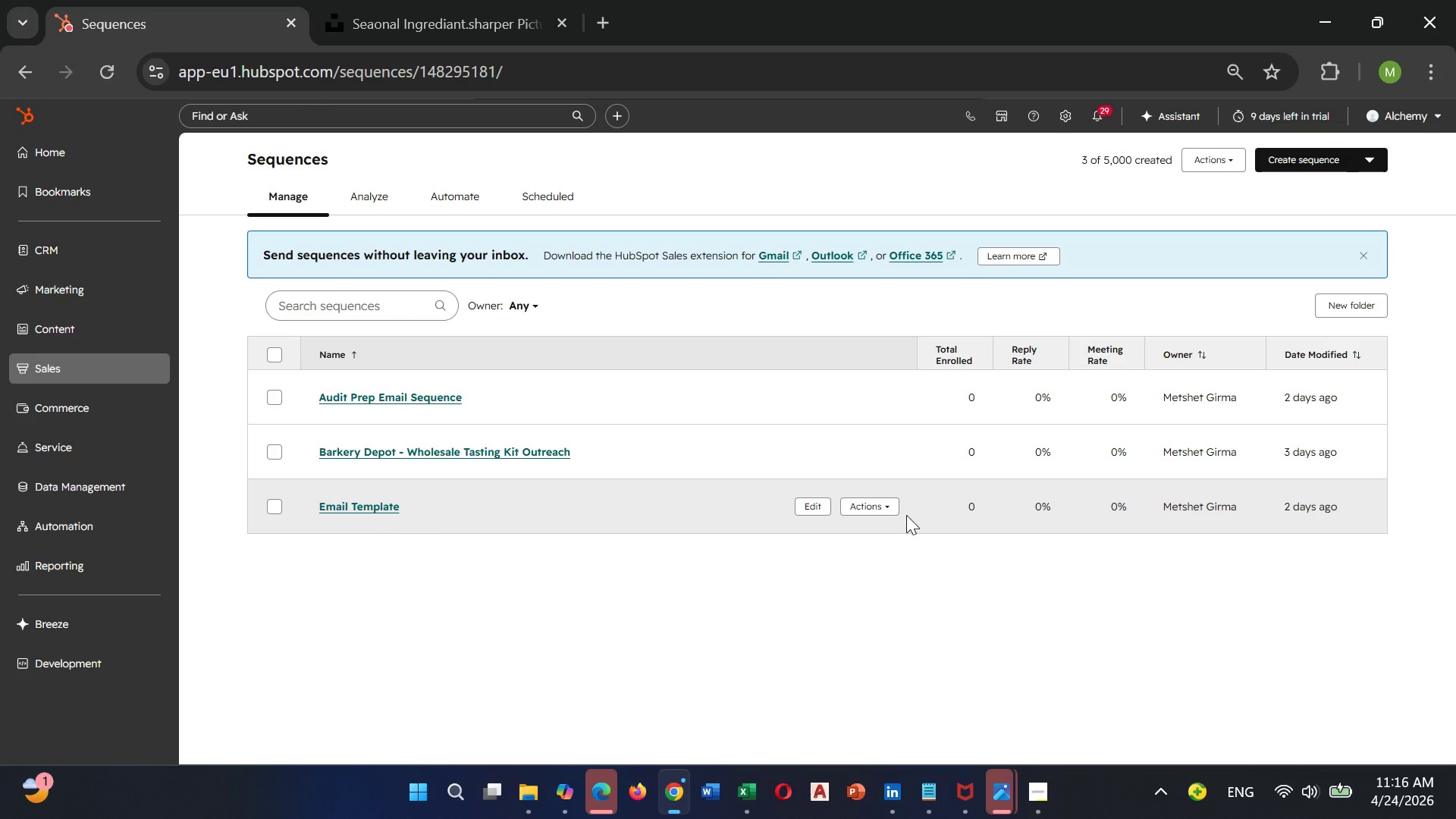 
left_click([368, 202])
 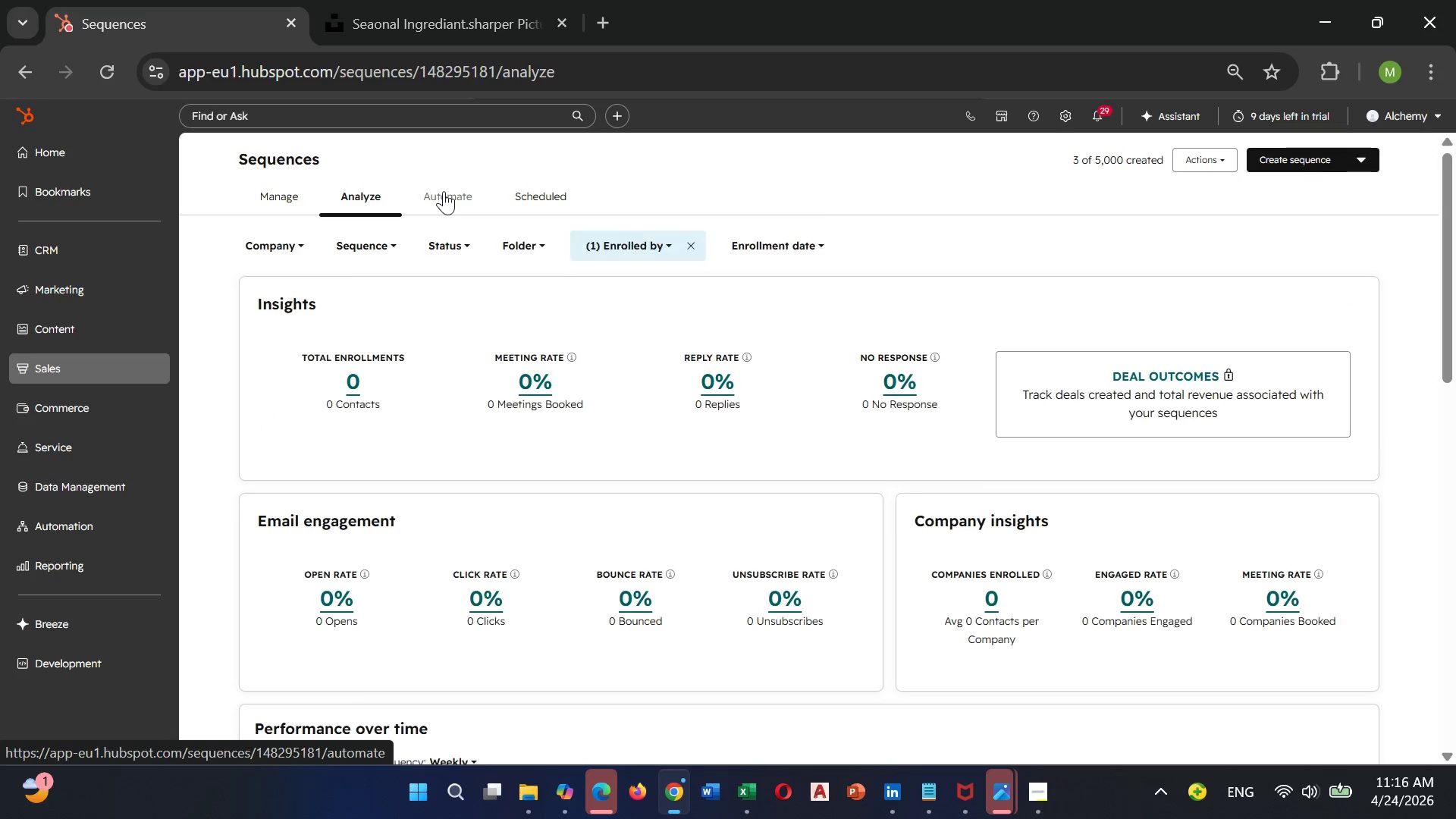 
left_click([444, 191])
 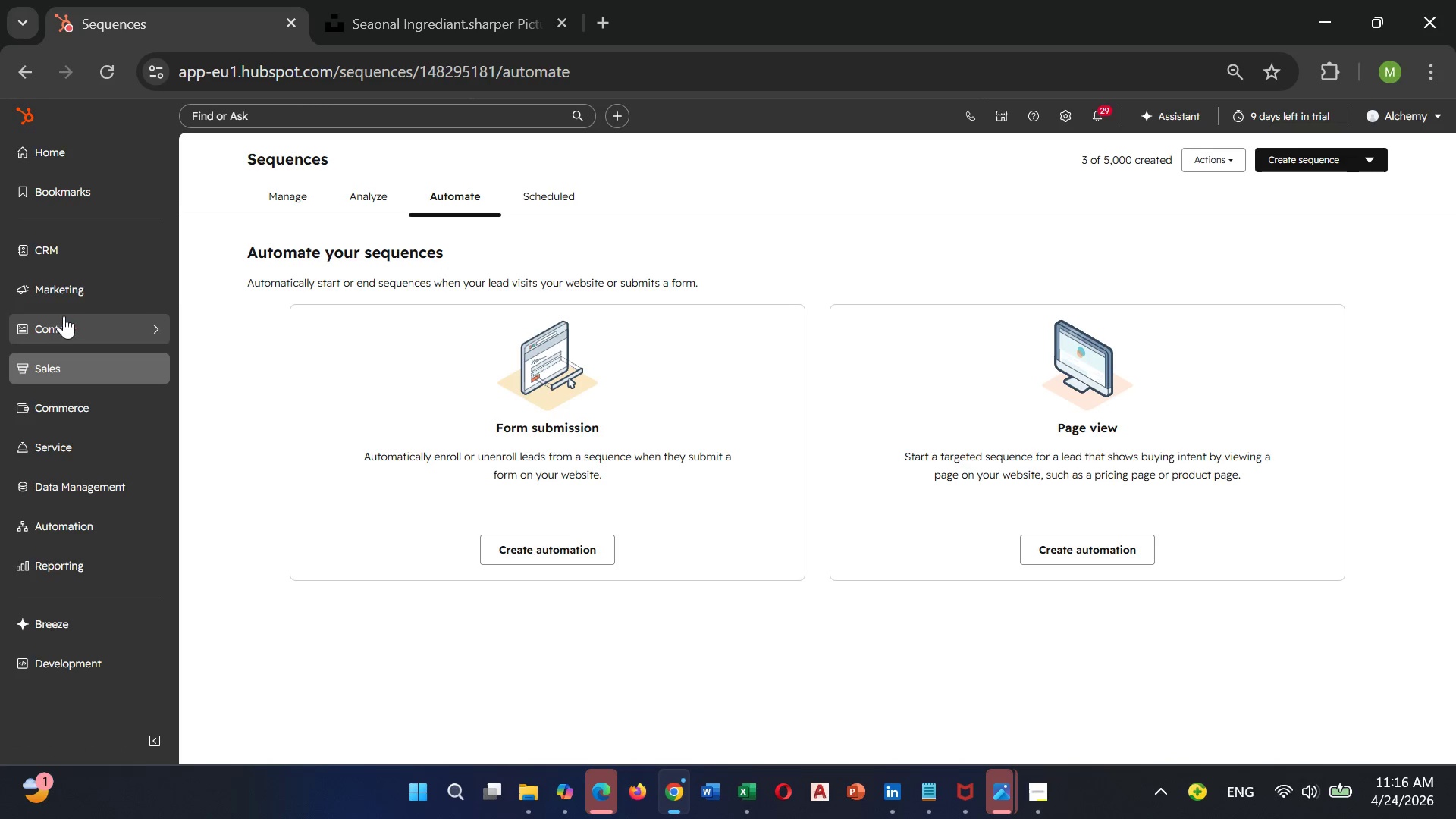 
left_click([77, 297])
 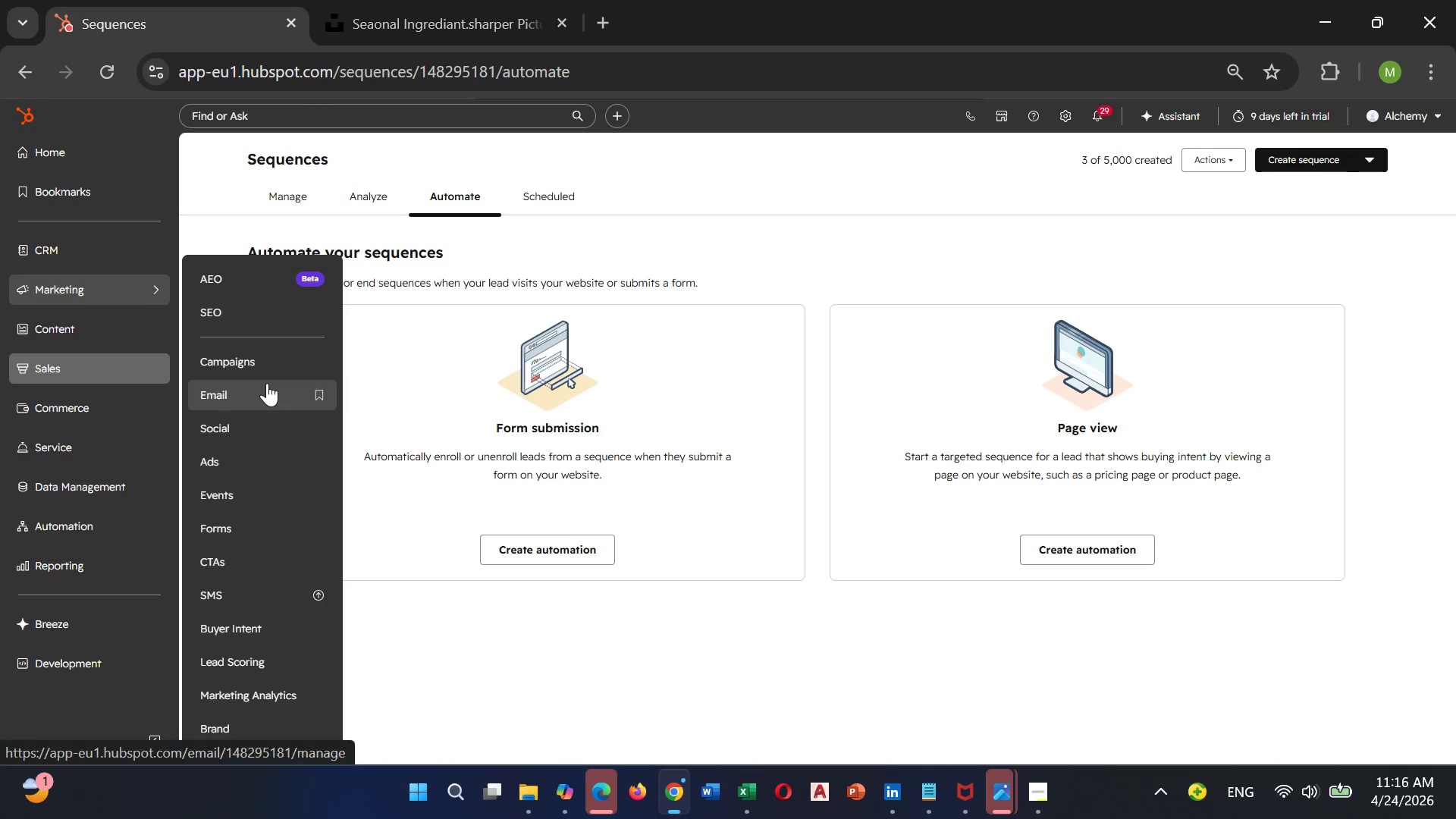 
left_click([267, 383])
 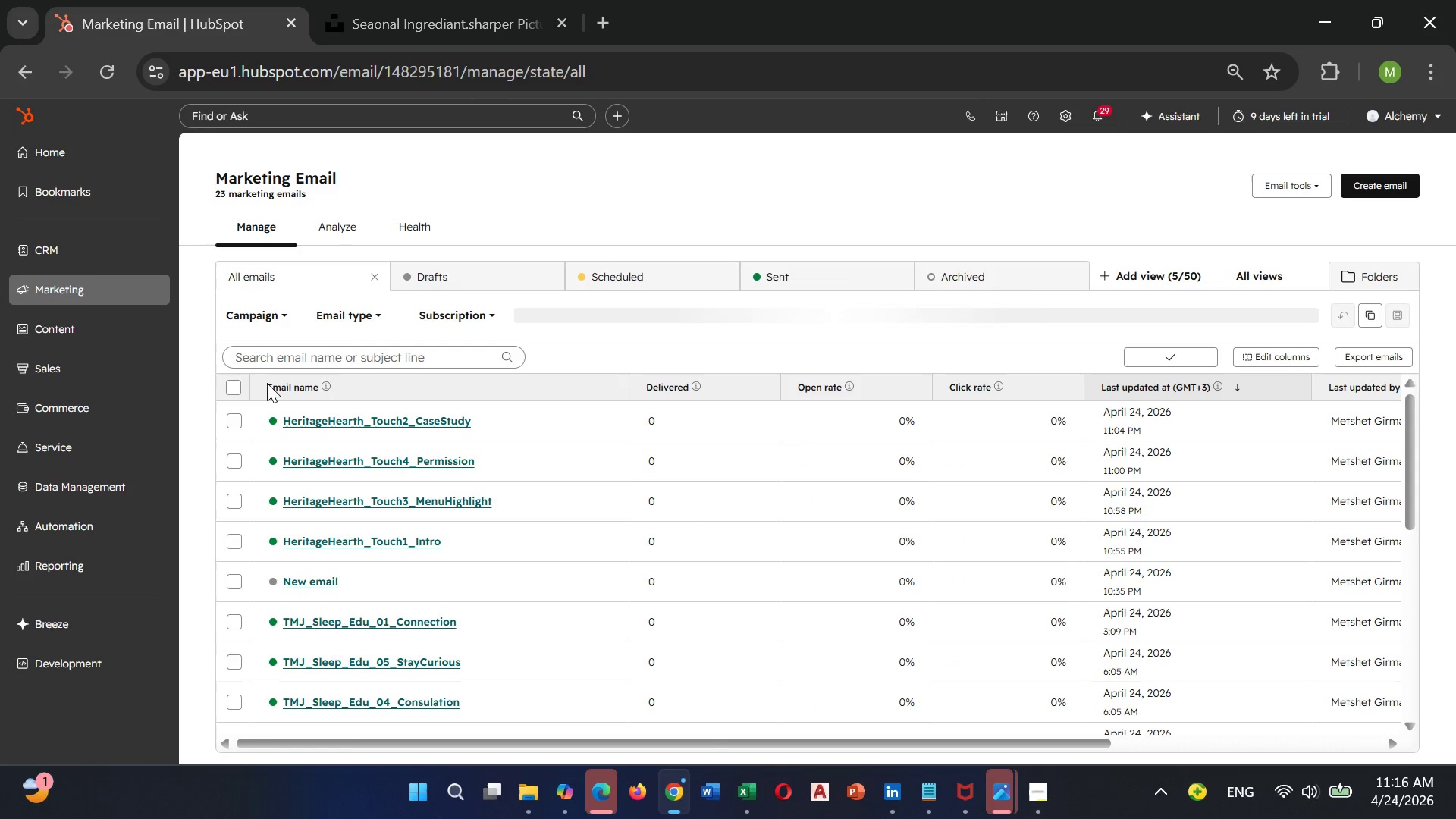 
wait(5.5)
 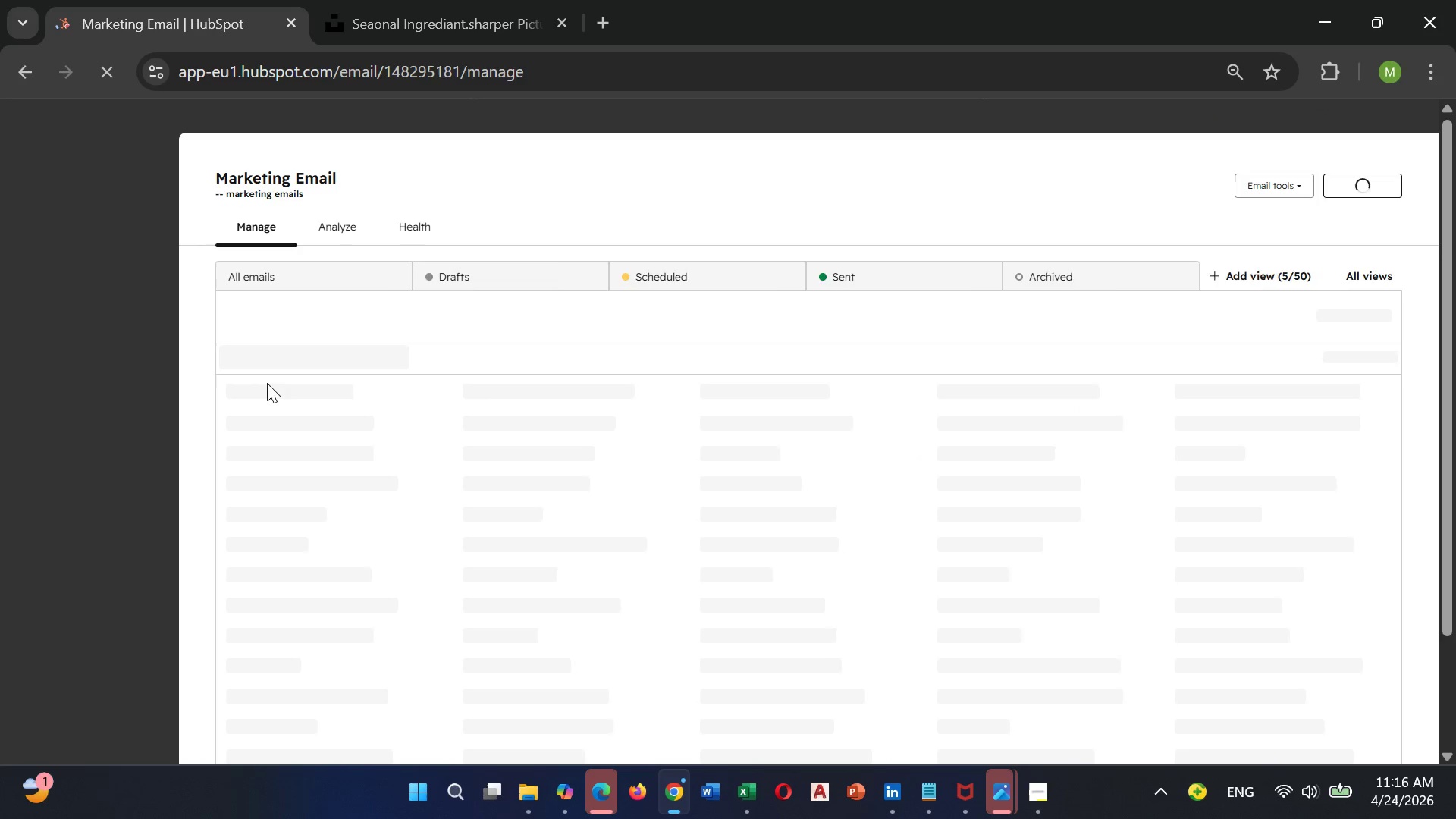 
scroll: coordinate [375, 447], scroll_direction: down, amount: 7.0
 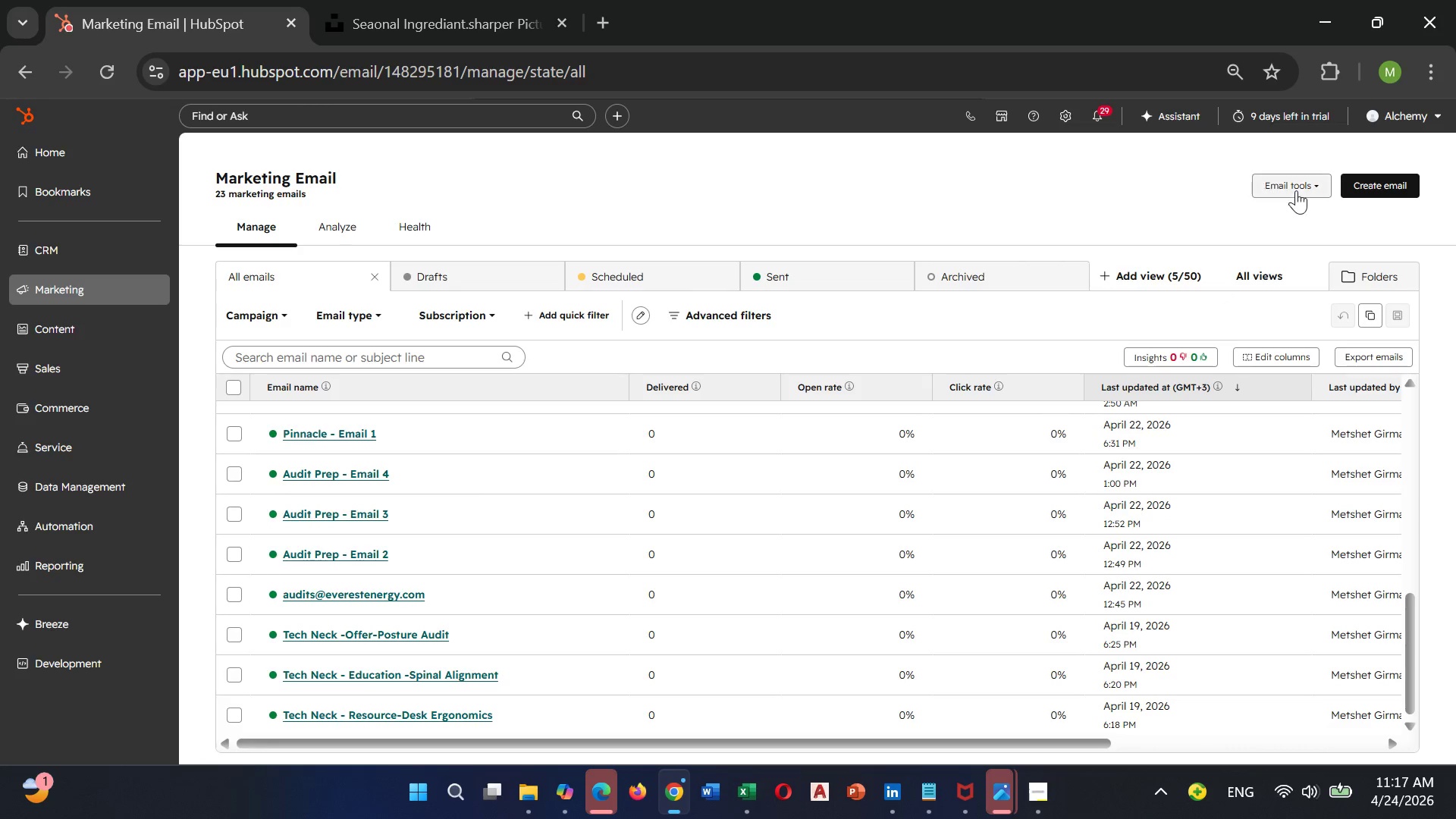 
left_click([1296, 190])
 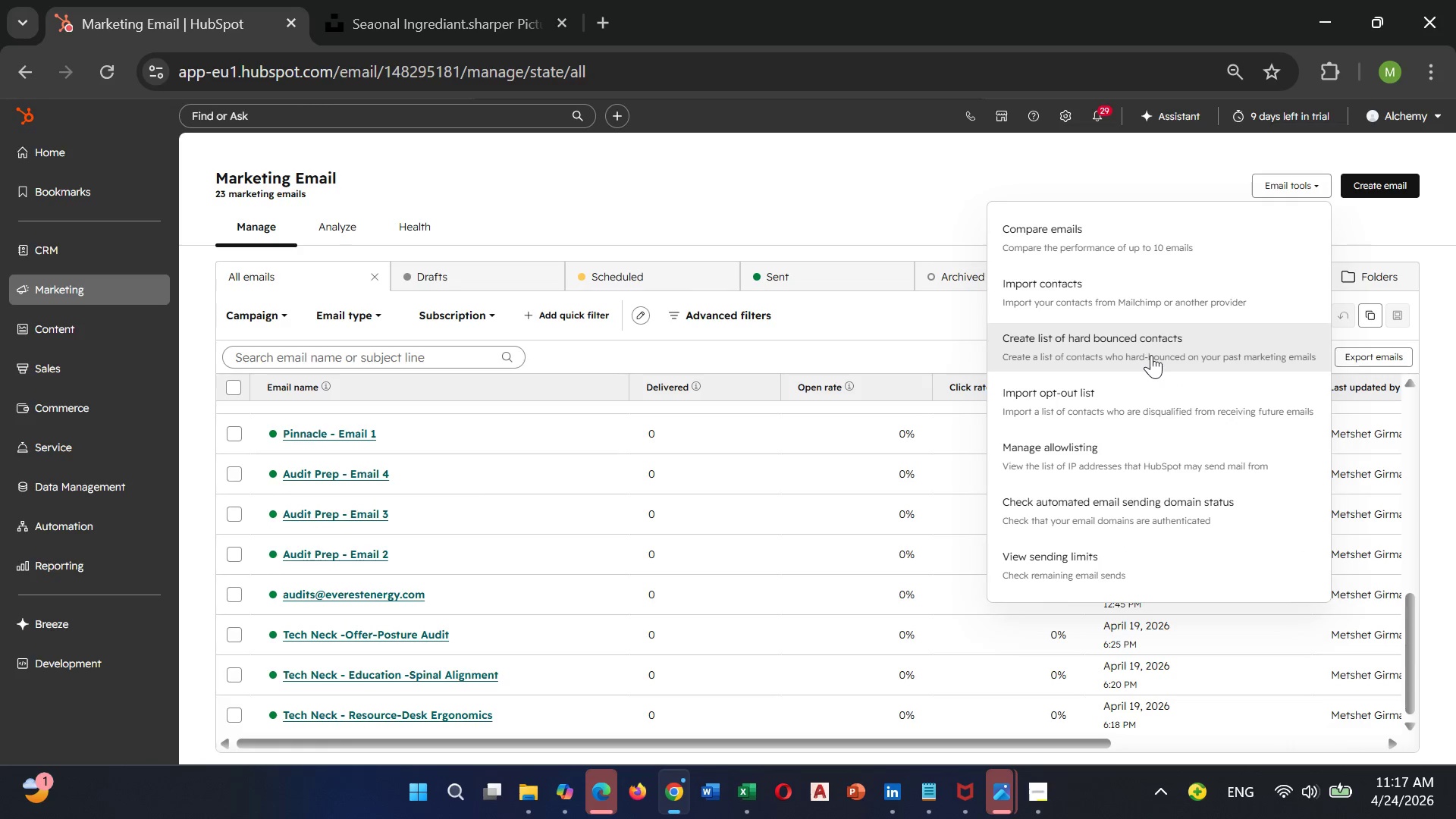 
scroll: coordinate [1151, 355], scroll_direction: down, amount: 2.0
 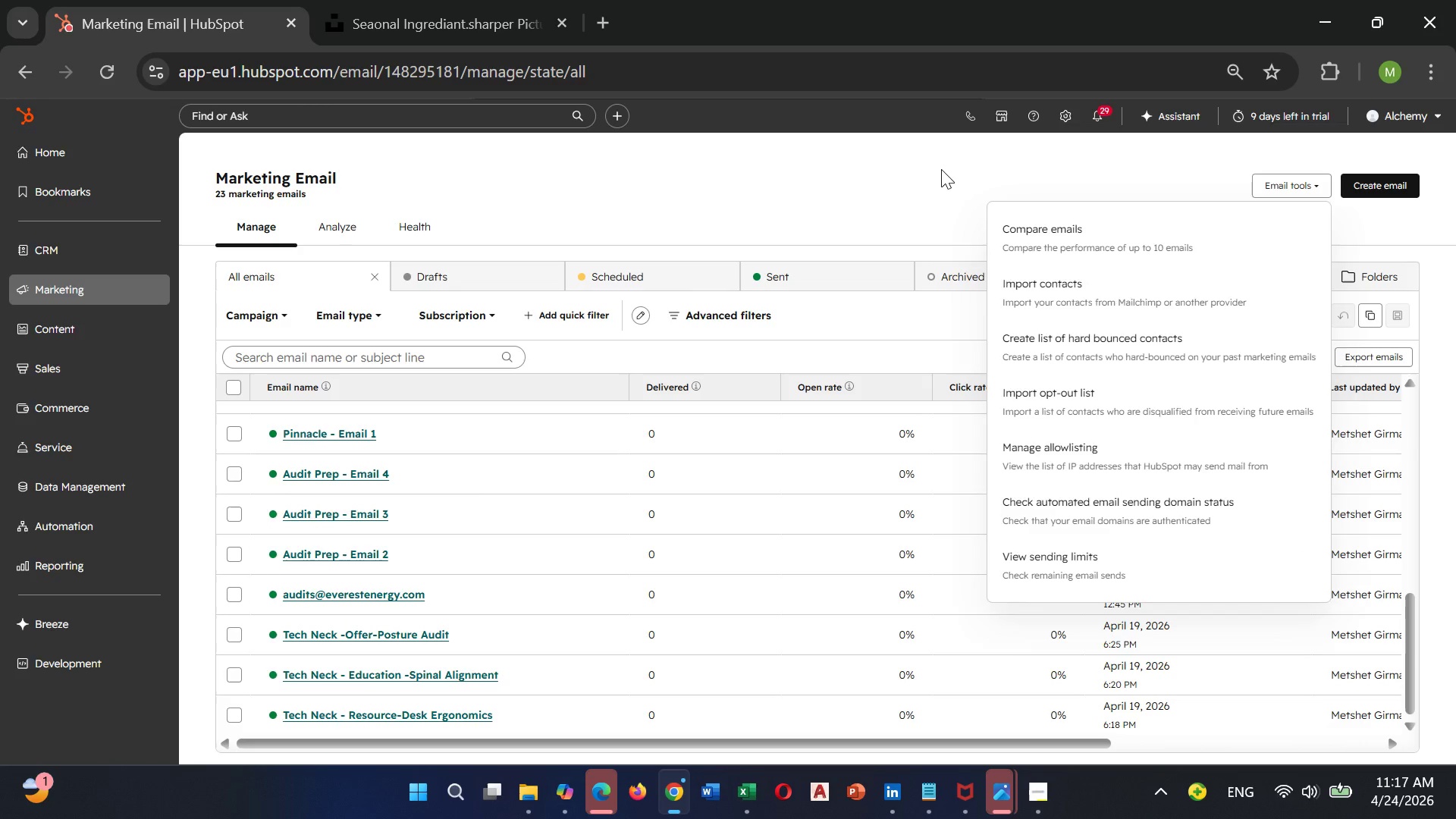 
left_click([941, 169])
 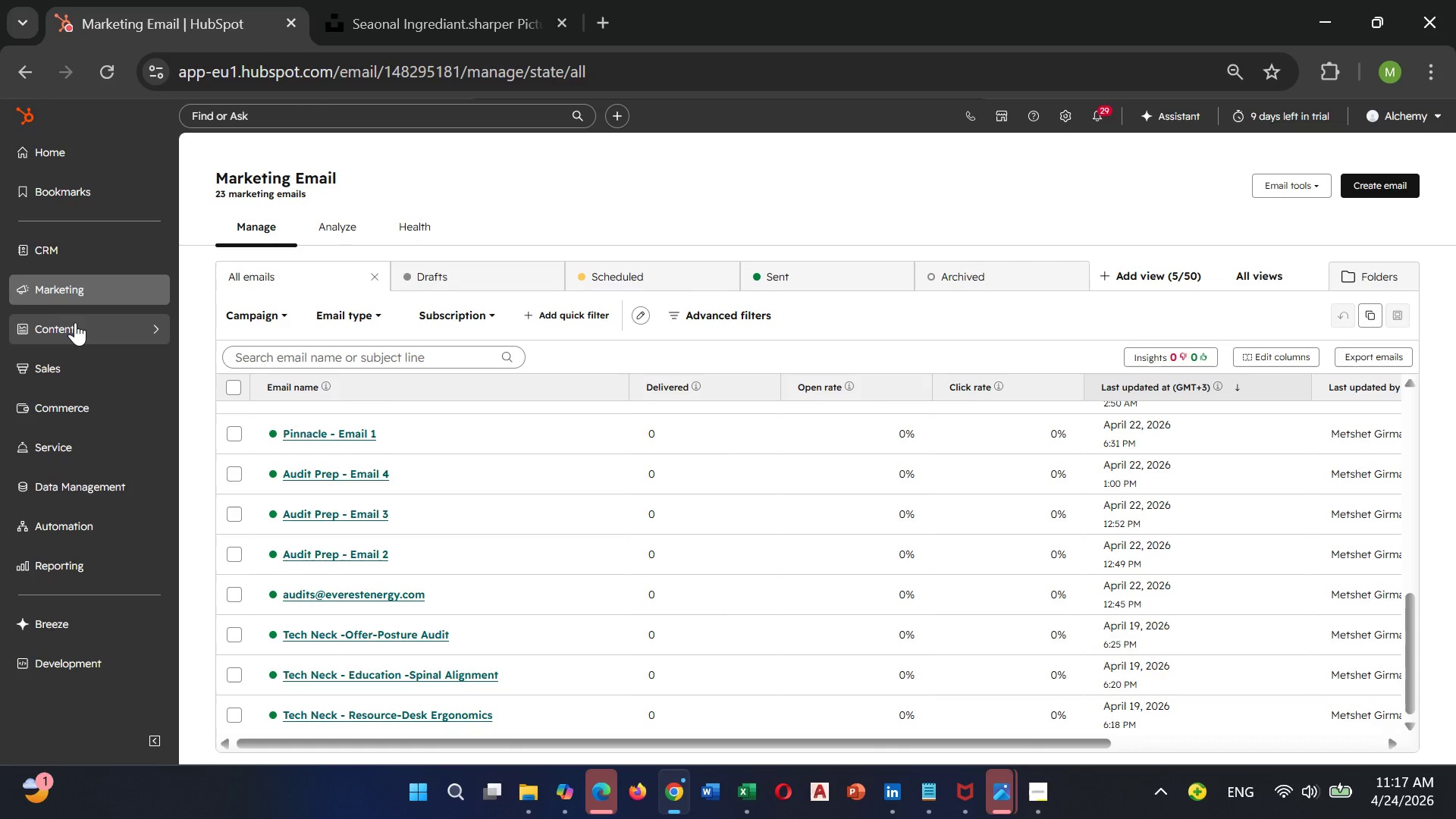 
left_click([89, 253])
 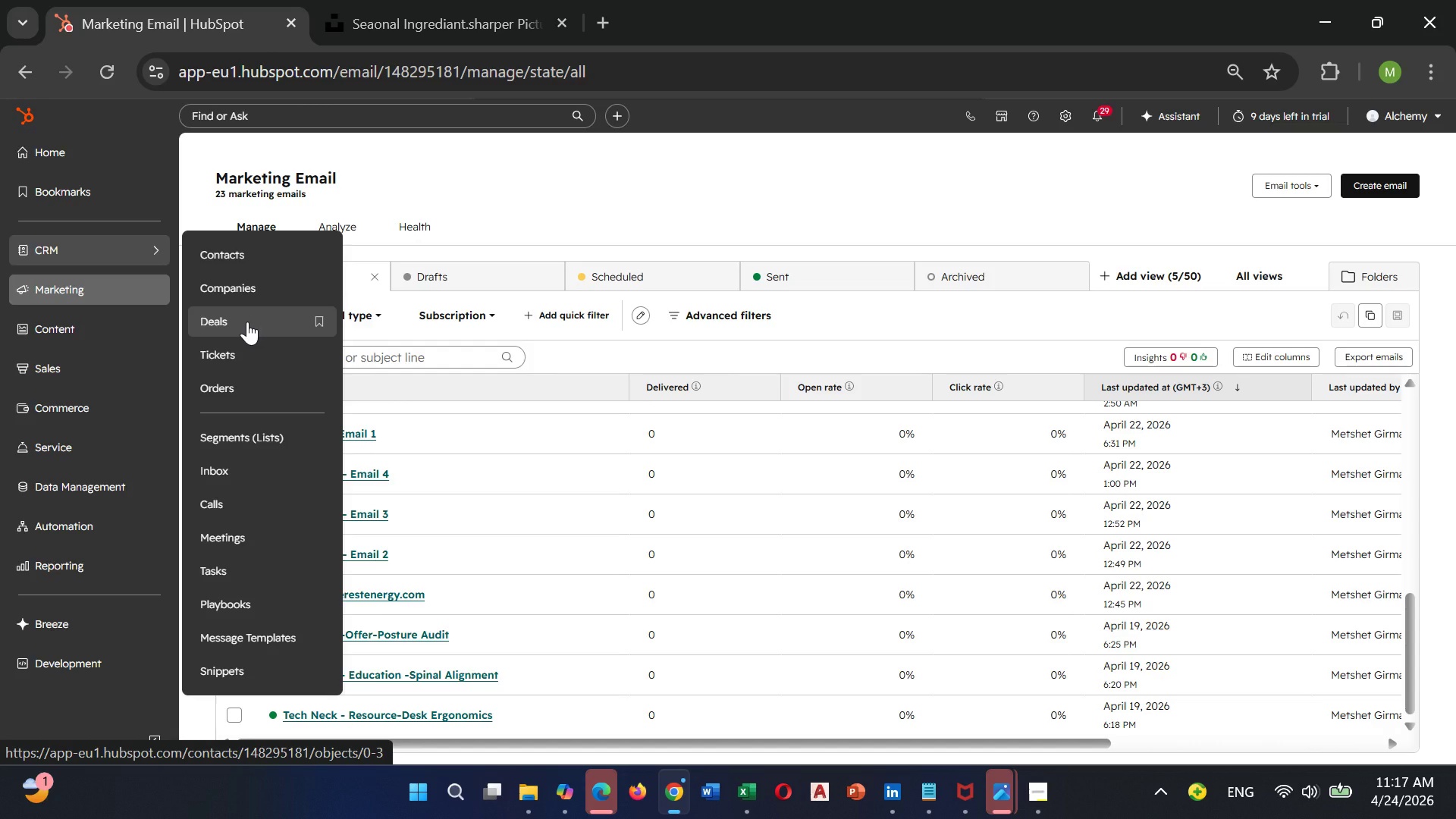 
wait(24.41)
 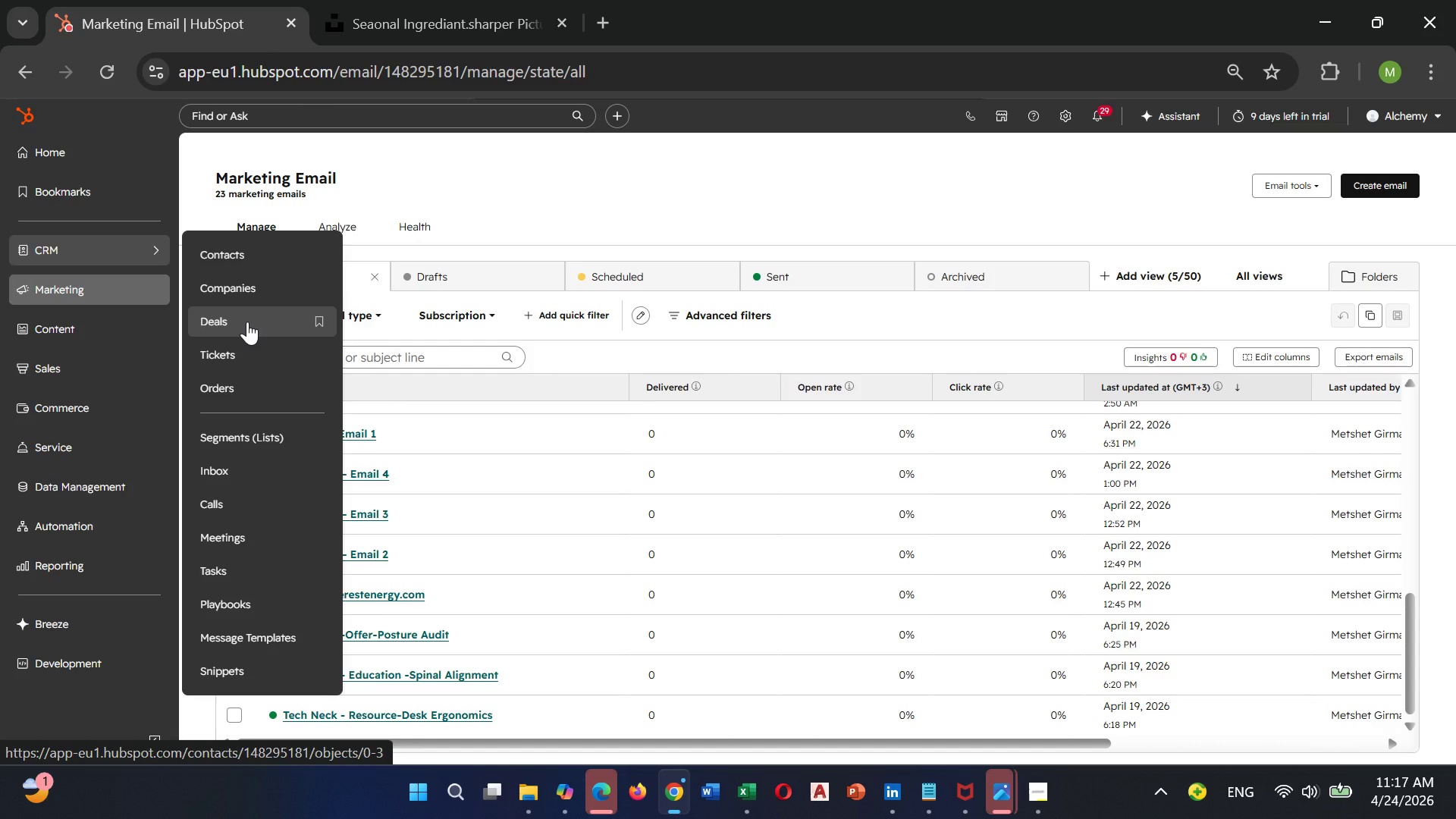 
left_click([20, 361])
 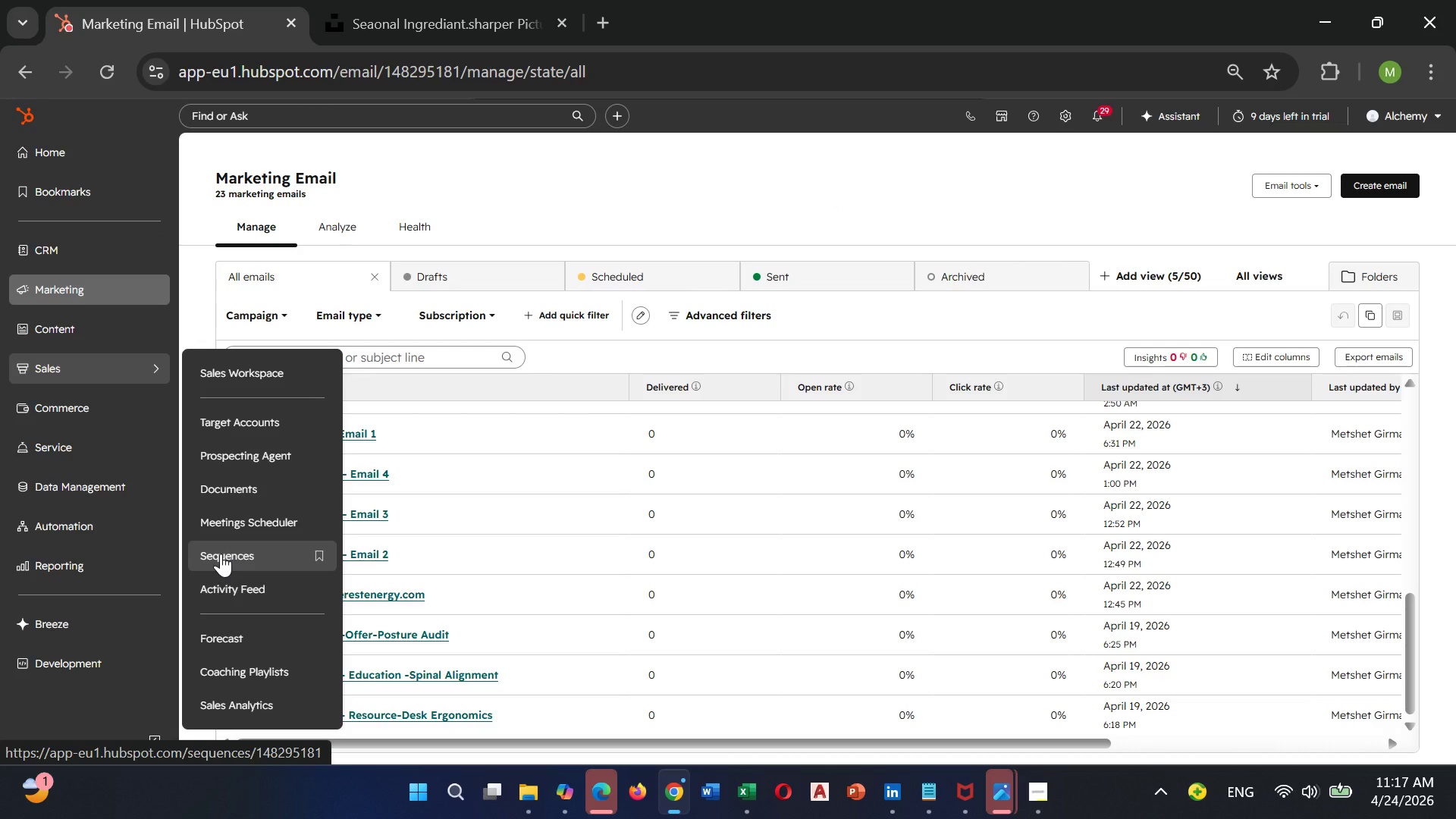 
left_click([221, 554])
 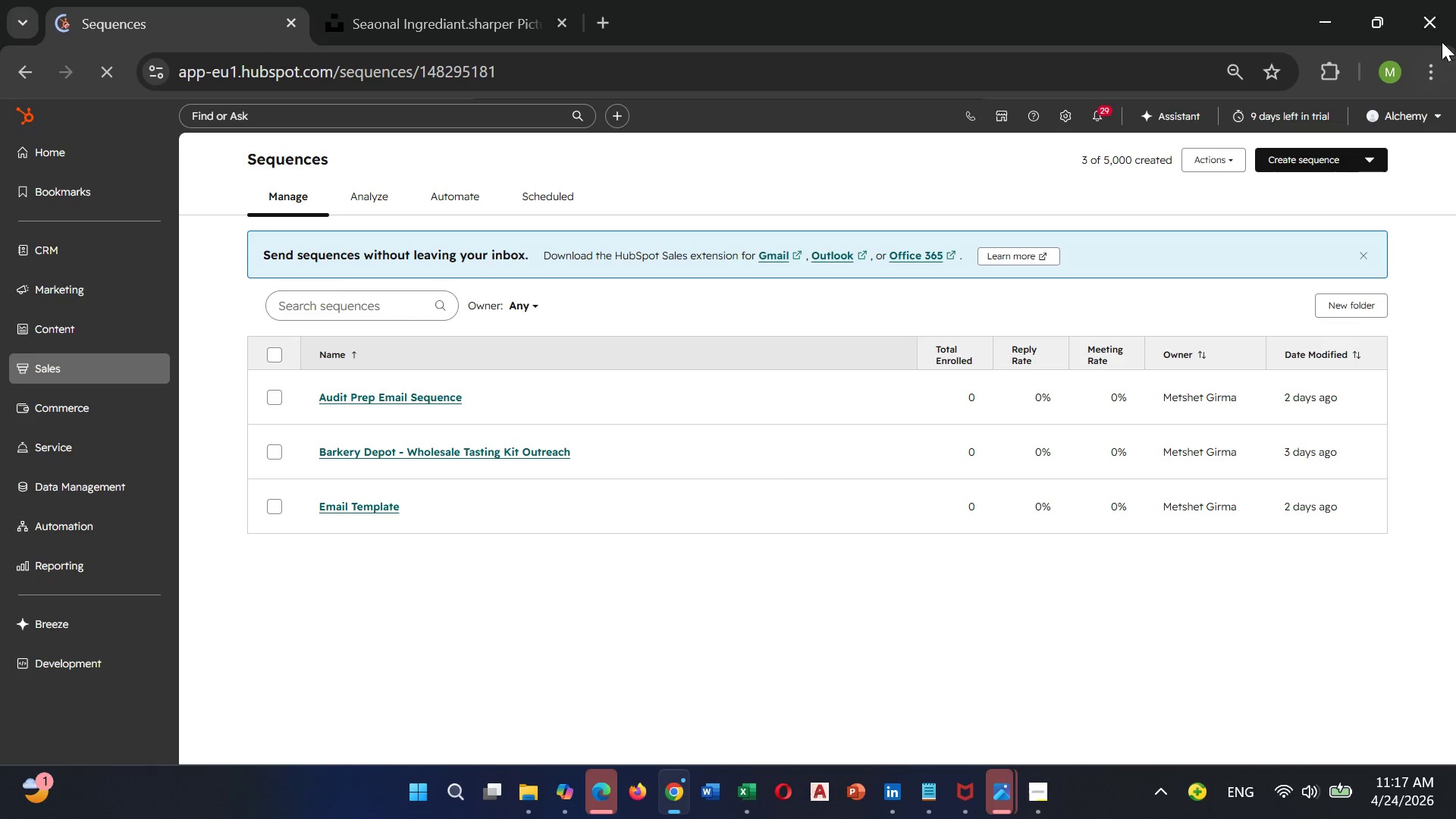 
left_click([1321, 149])
 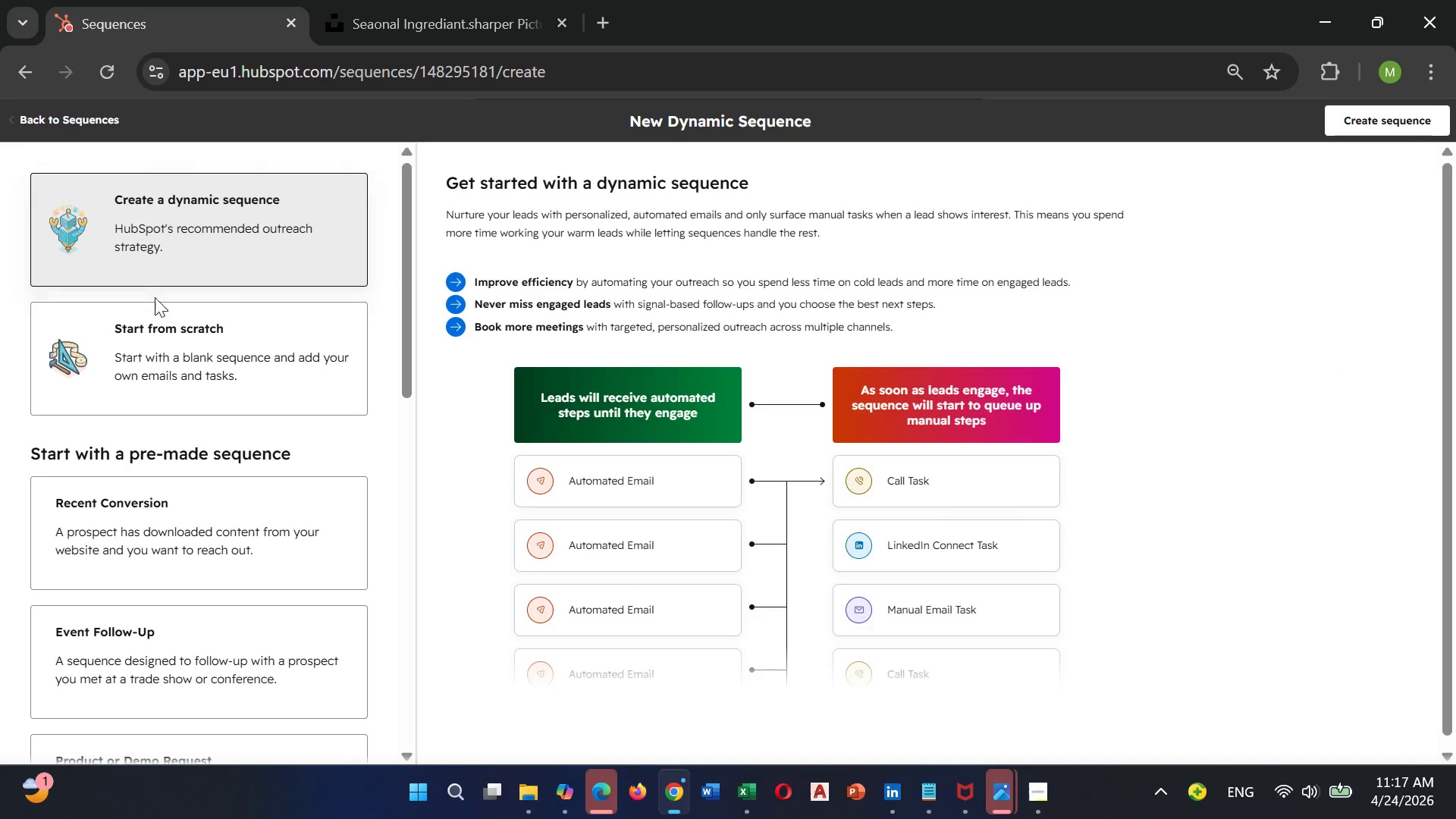 
left_click([163, 312])
 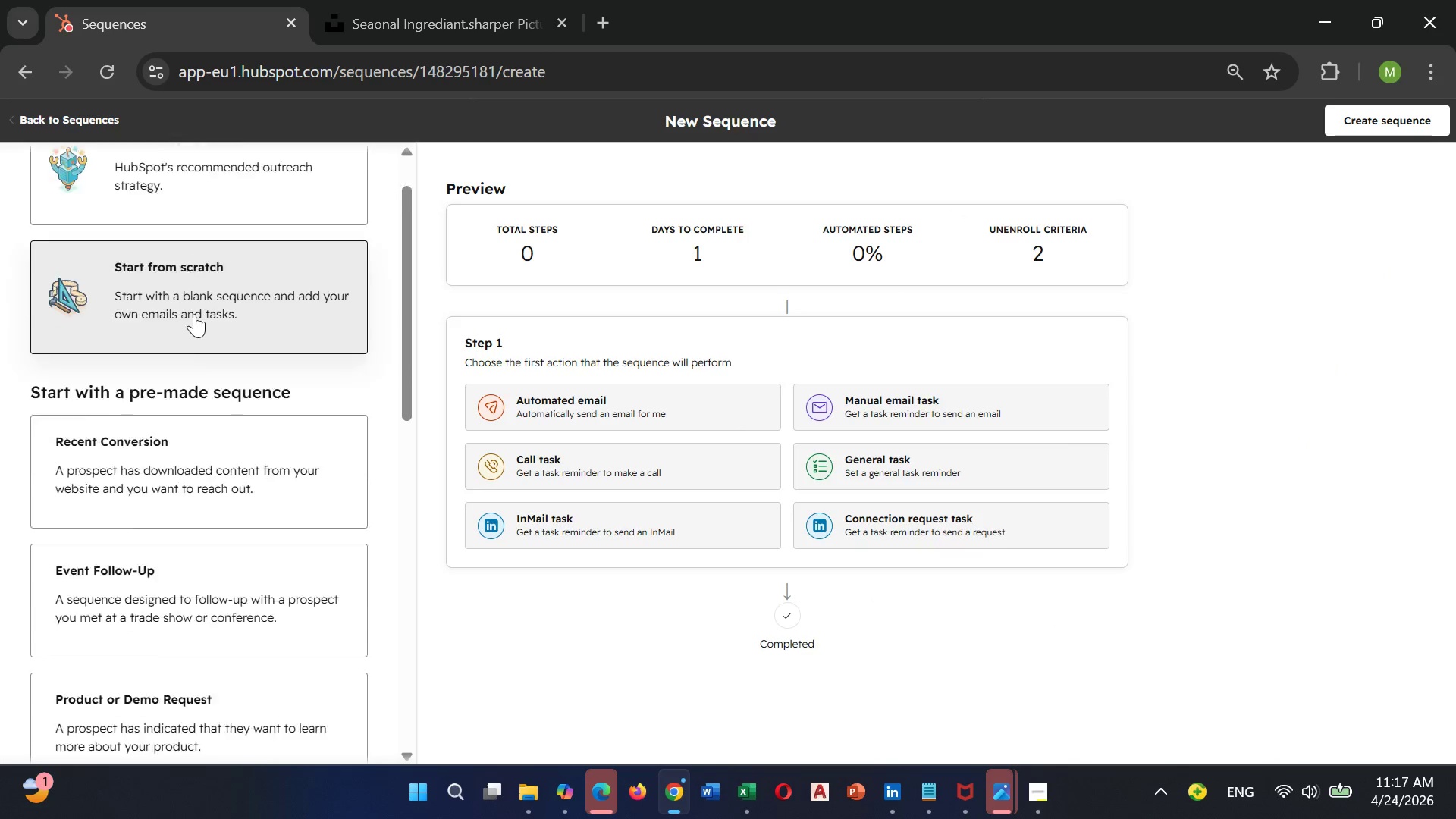 
scroll: coordinate [195, 314], scroll_direction: down, amount: 10.0
 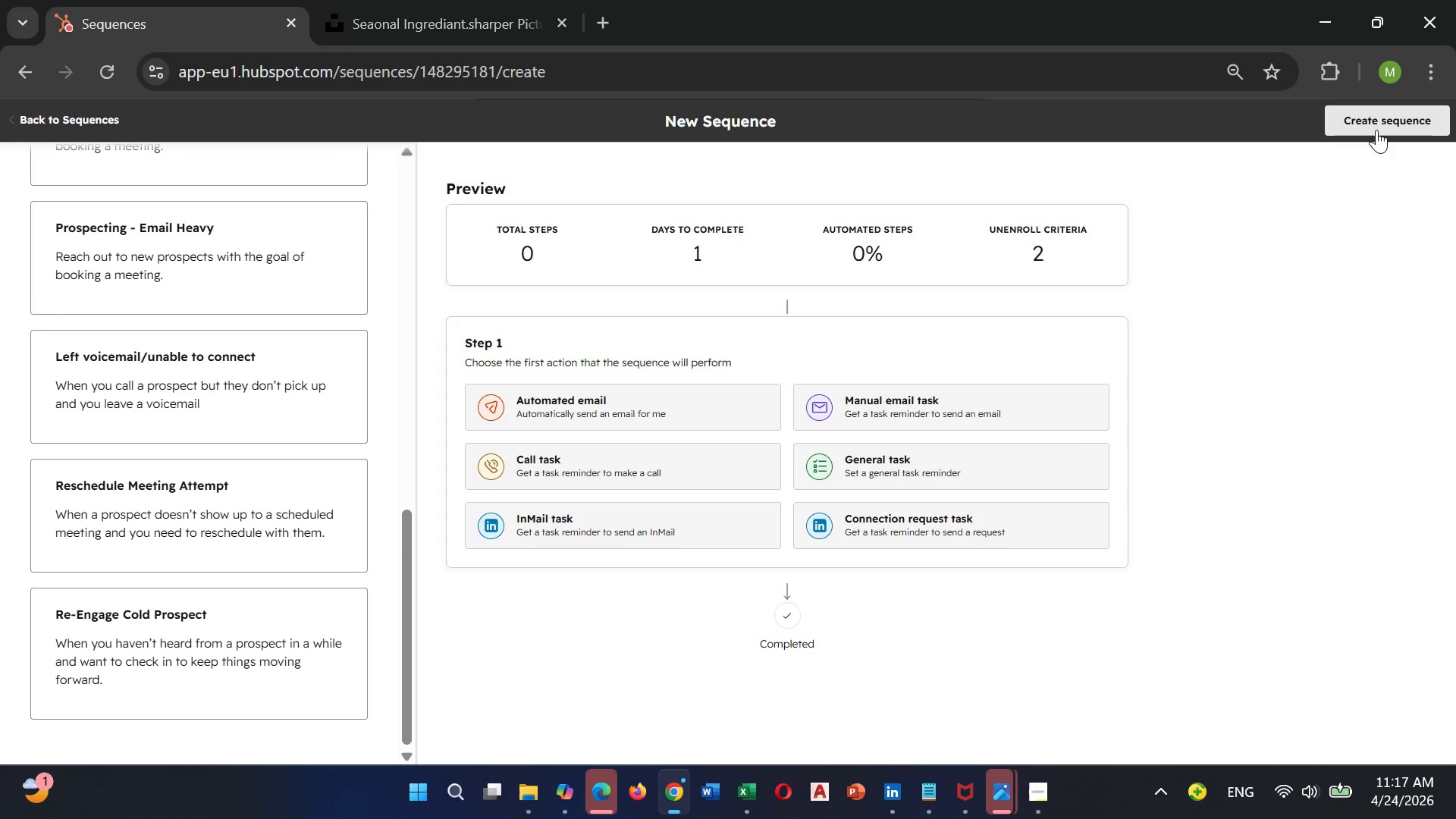 
left_click([1376, 130])
 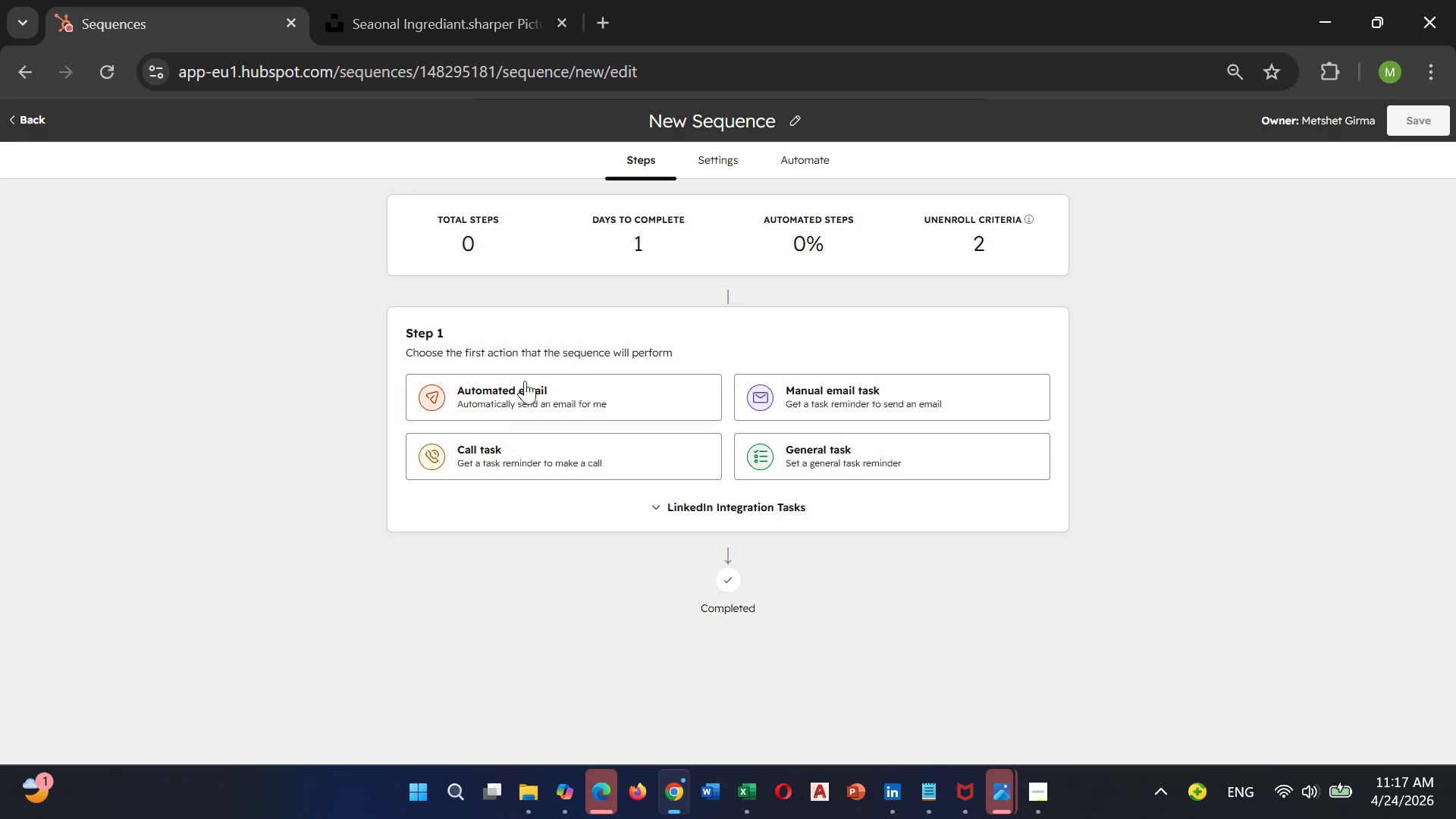 
left_click([514, 387])
 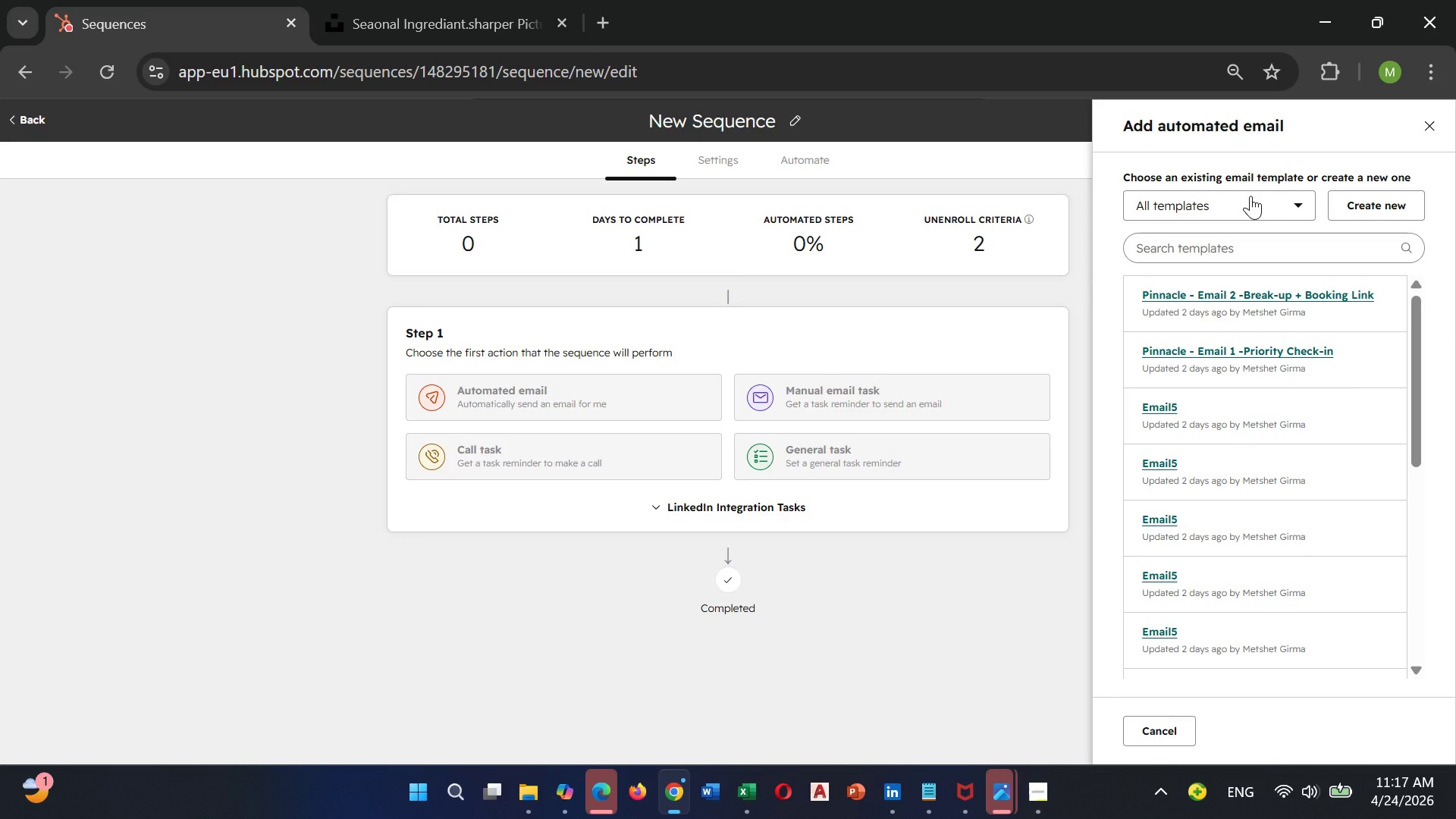 
left_click([1250, 196])
 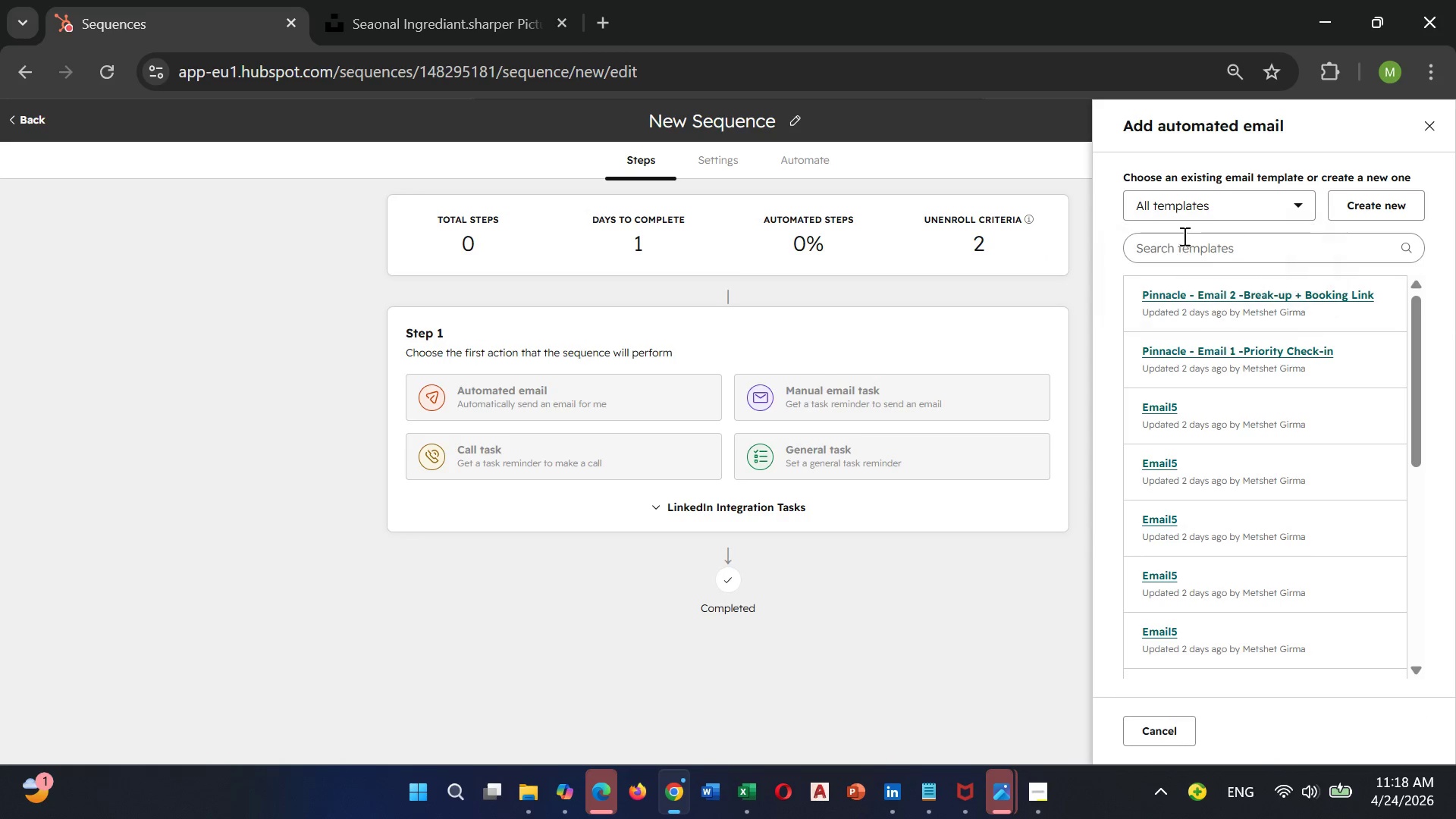 
mouse_move([1273, 275])
 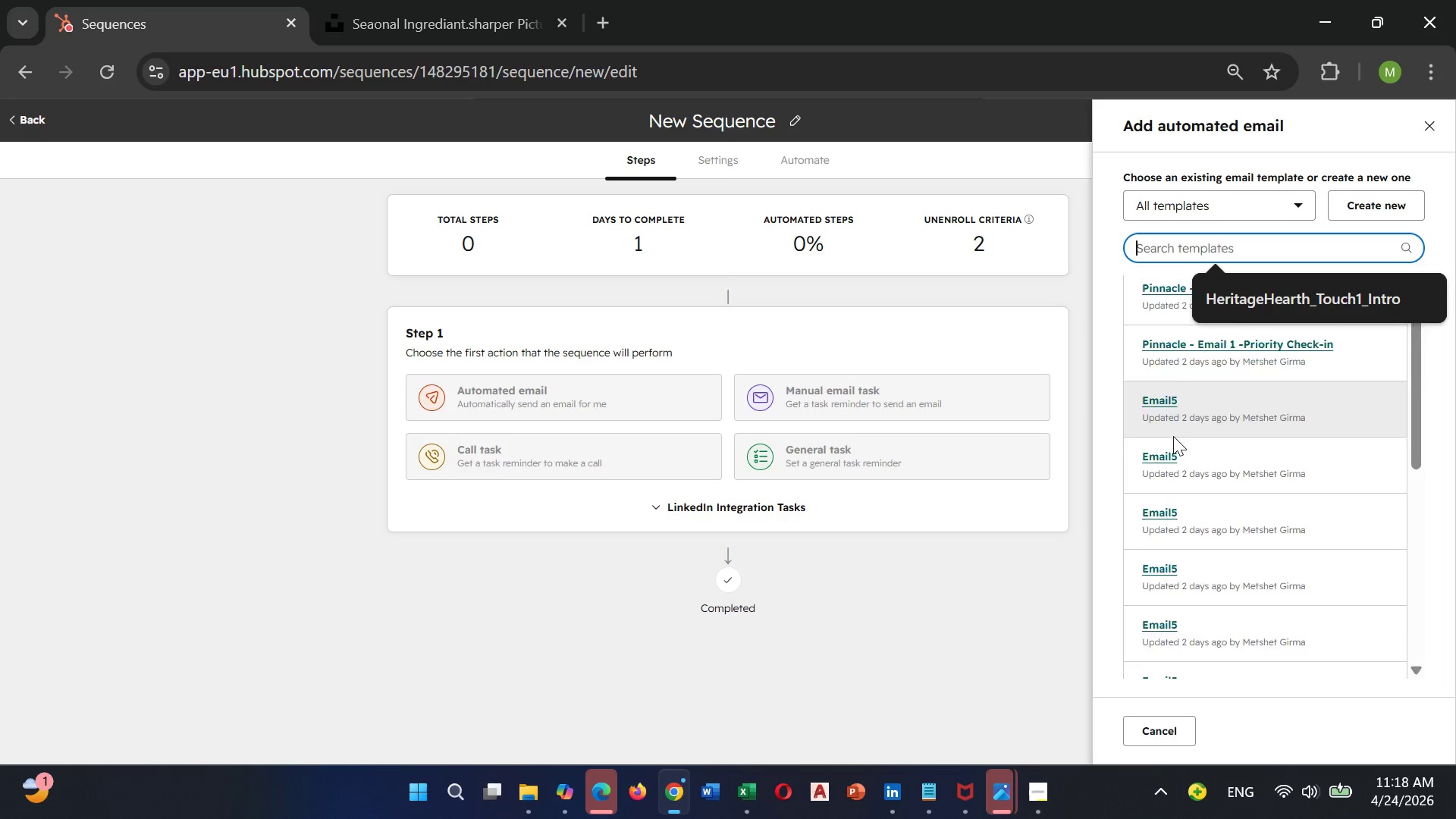 
scroll: coordinate [1178, 404], scroll_direction: down, amount: 5.0
 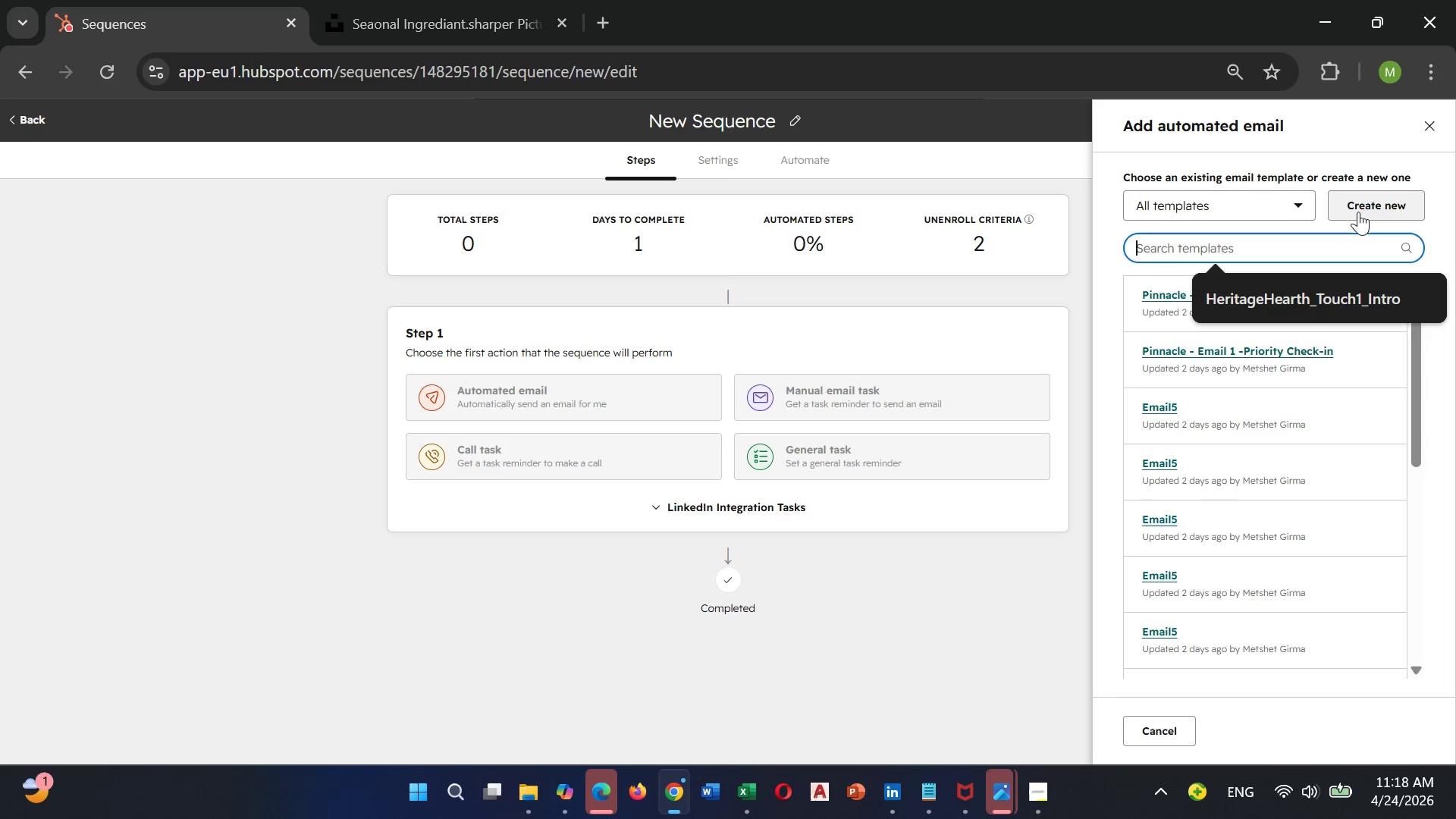 
left_click([1368, 202])
 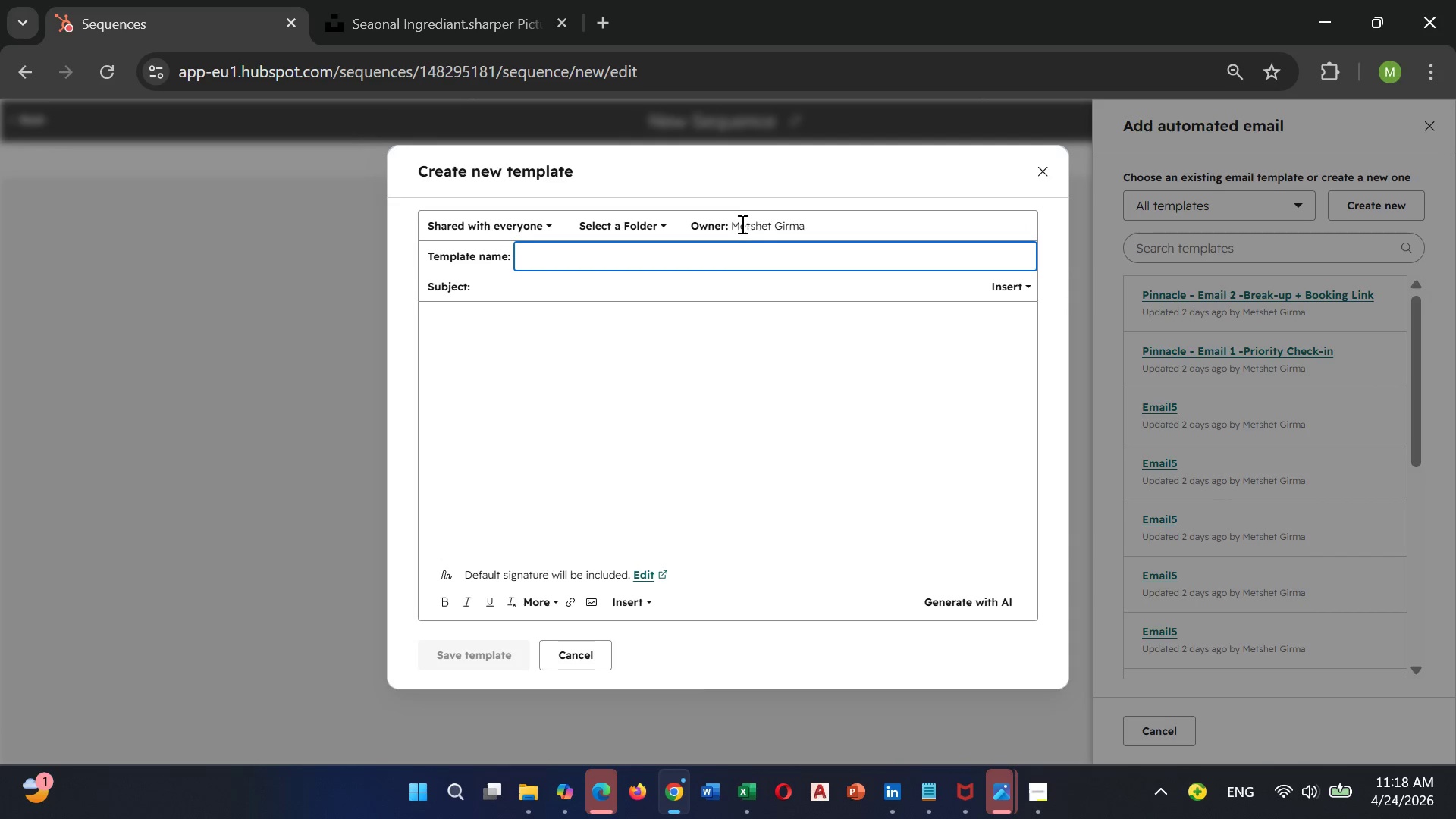 
wait(6.34)
 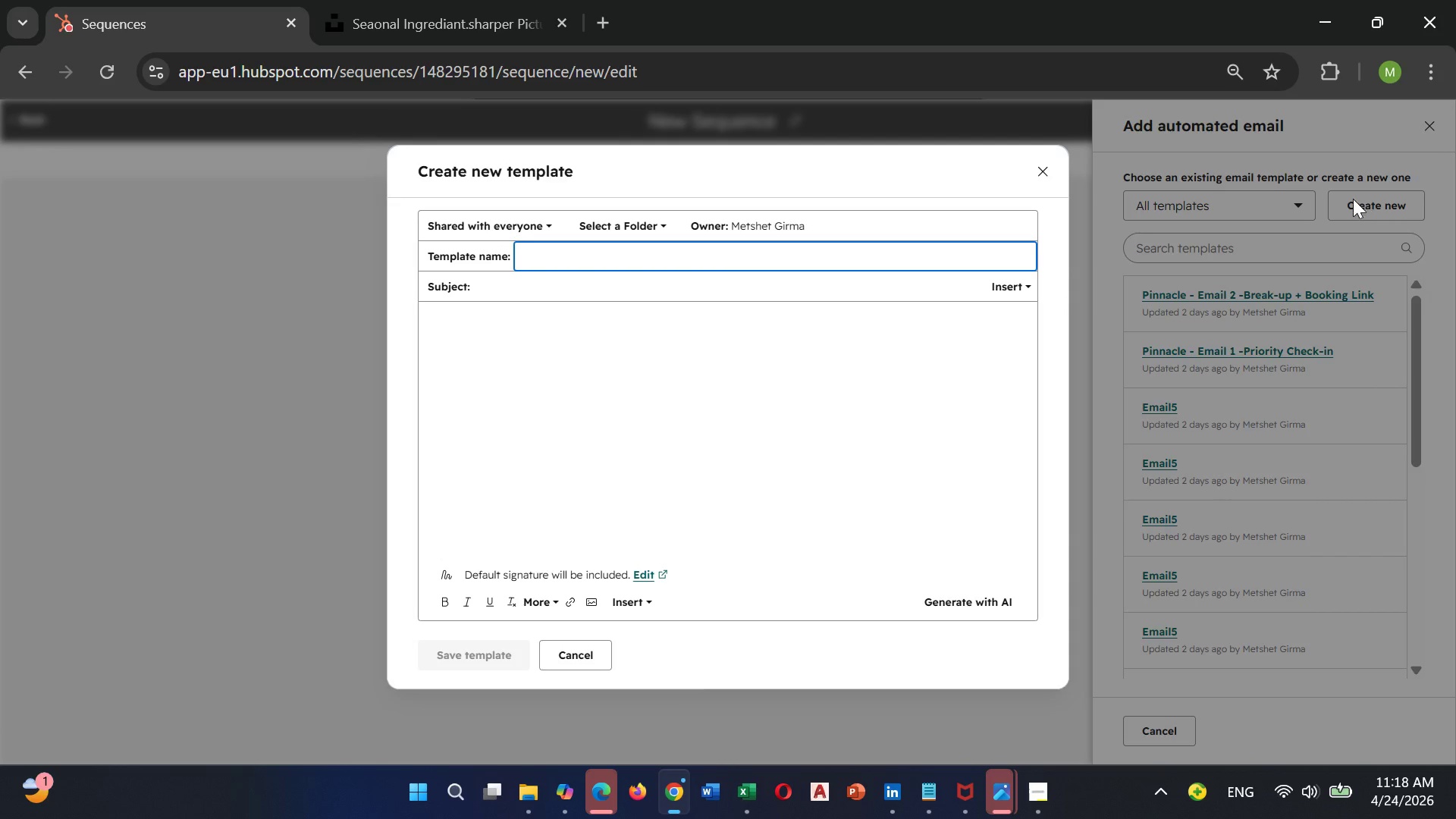 
left_click([628, 220])
 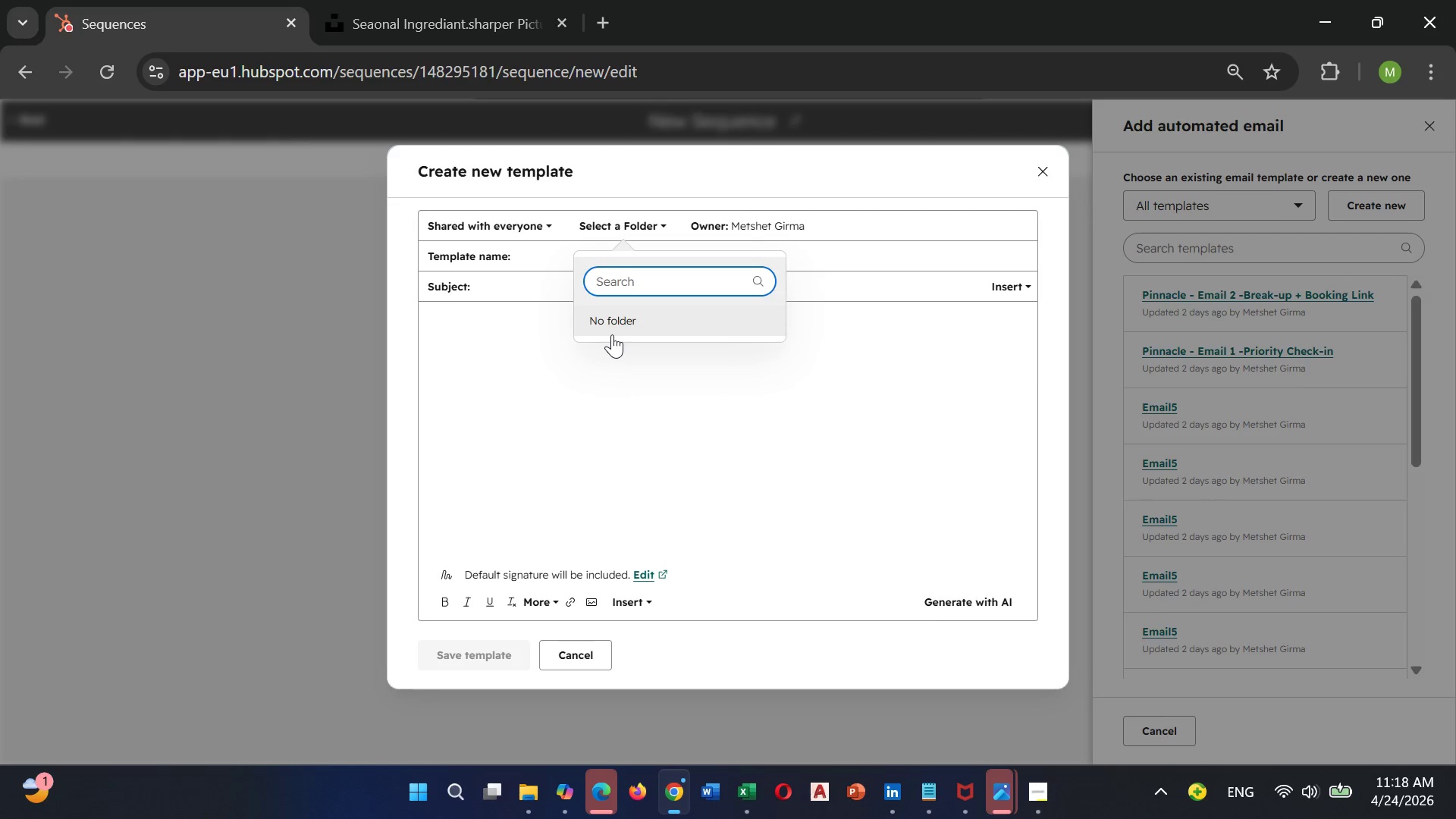 
left_click([613, 334])
 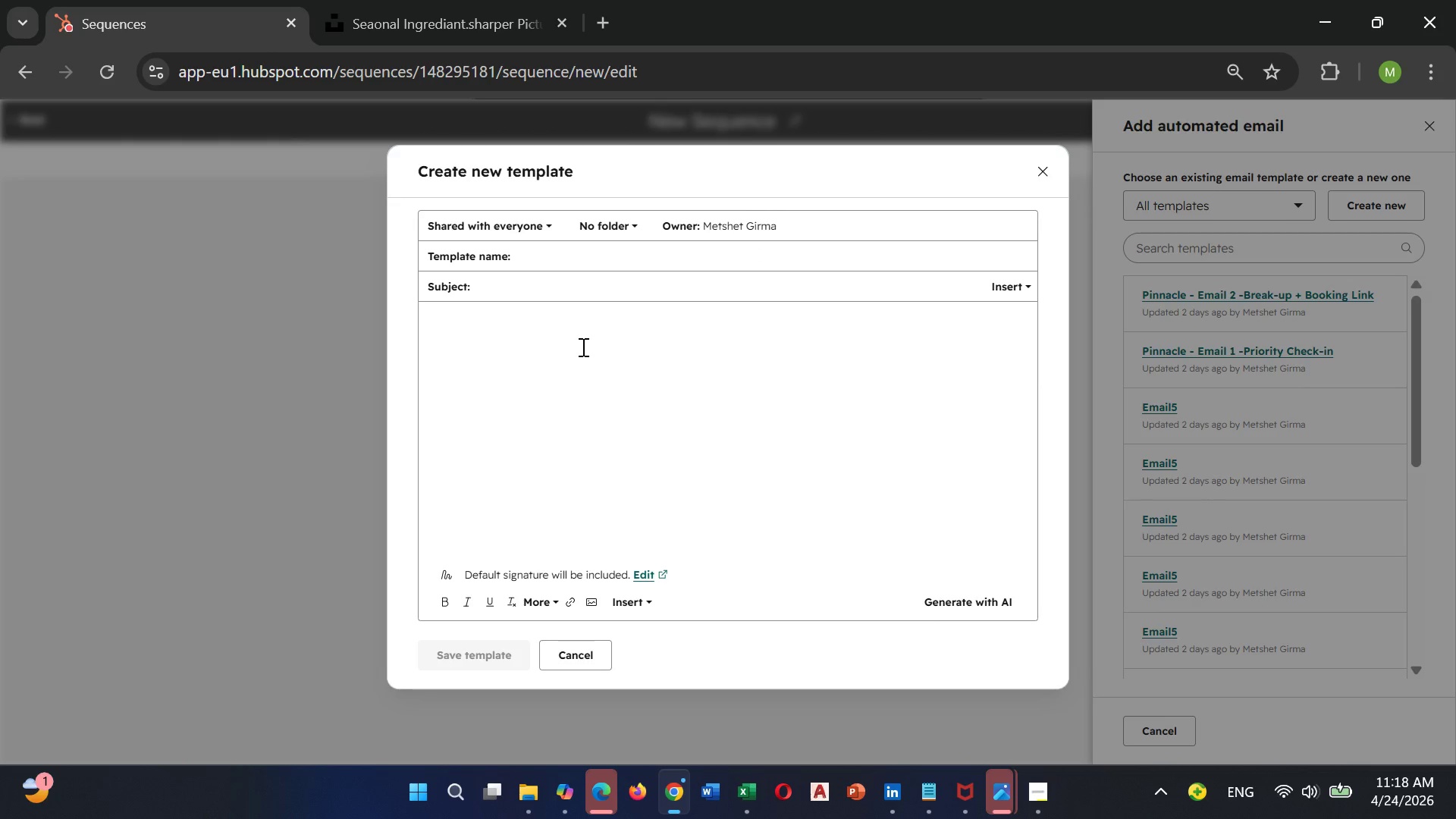 
scroll: coordinate [582, 345], scroll_direction: down, amount: 2.0
 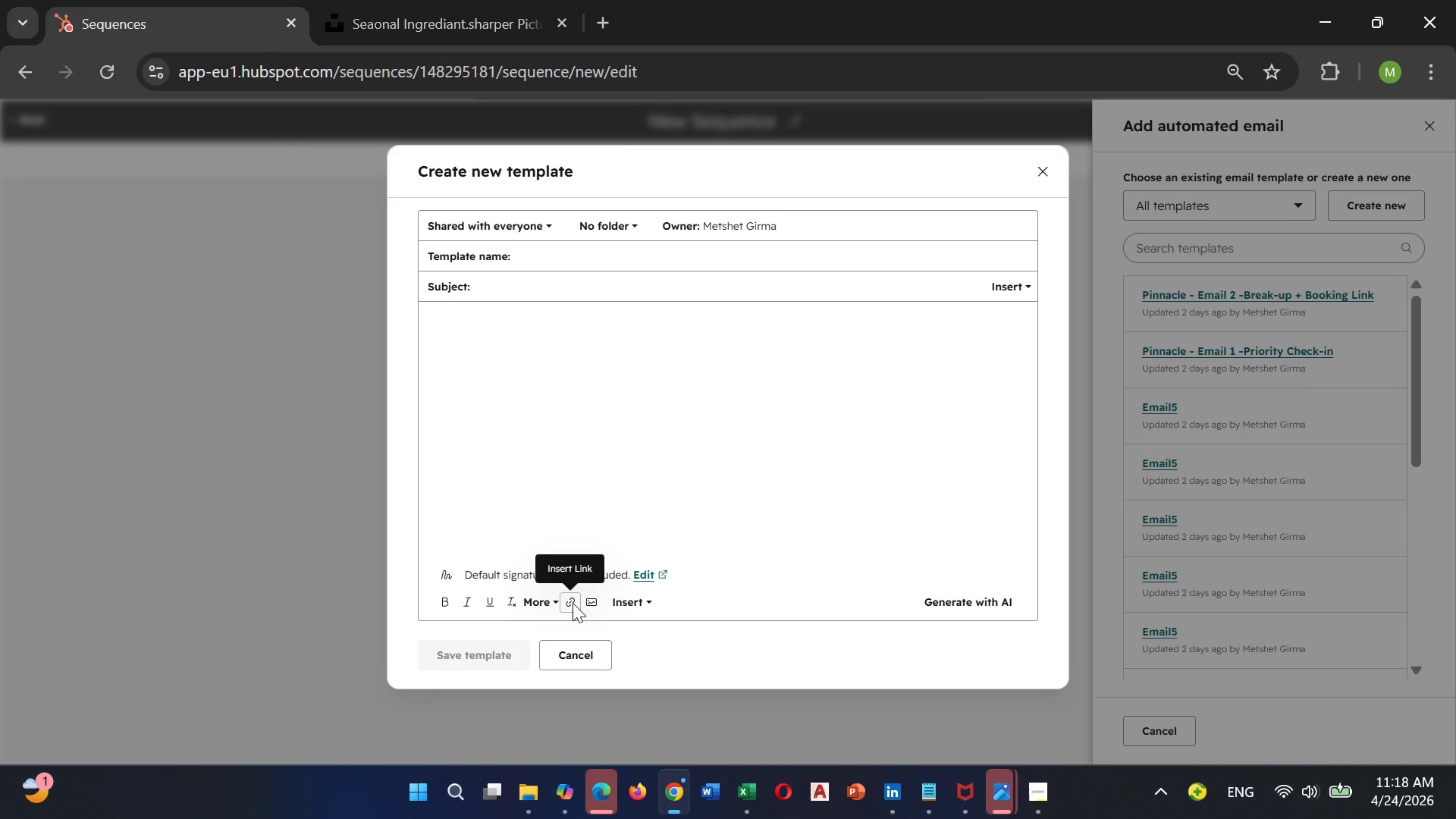 
left_click([573, 603])
 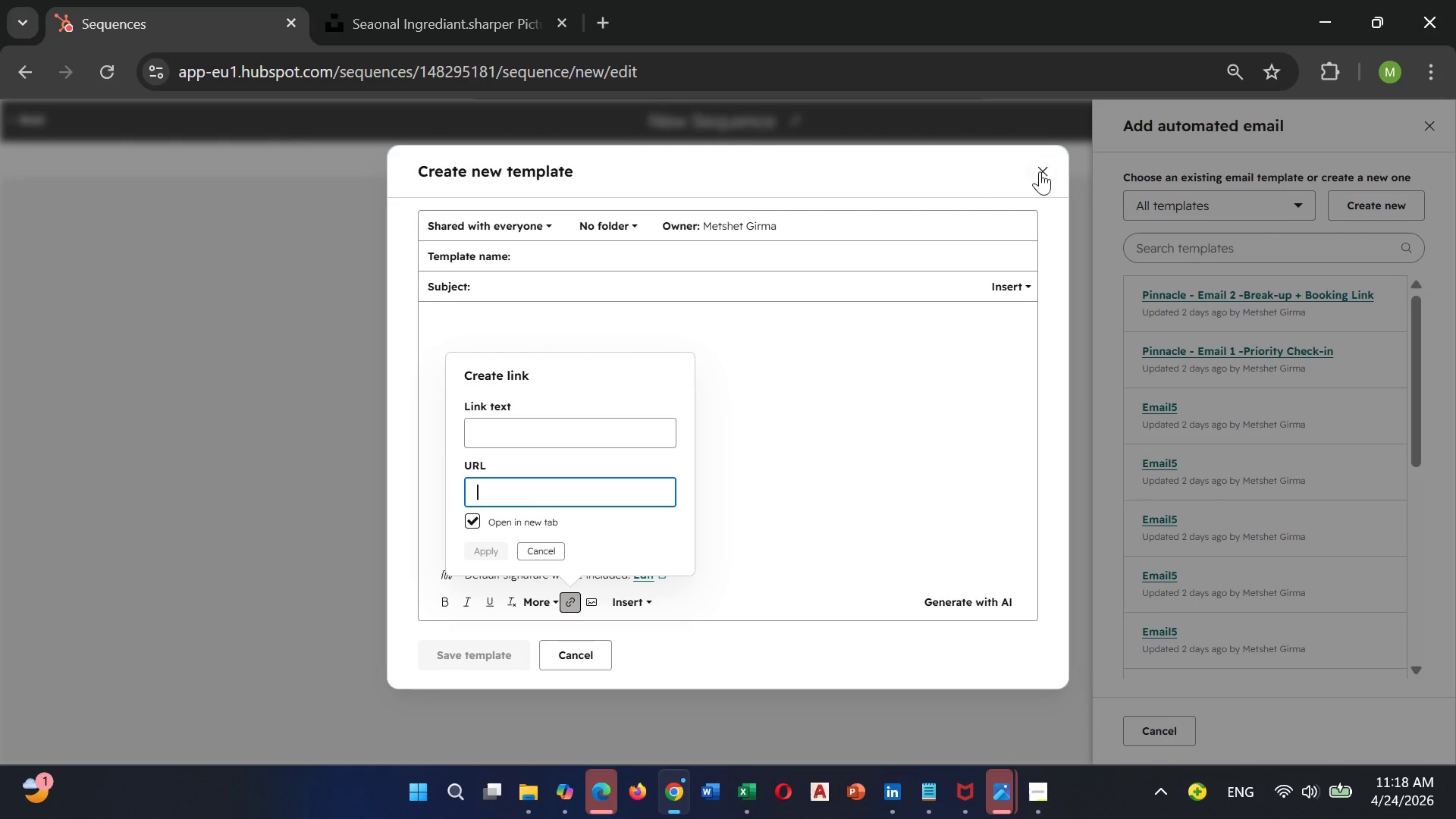 
left_click([1046, 174])
 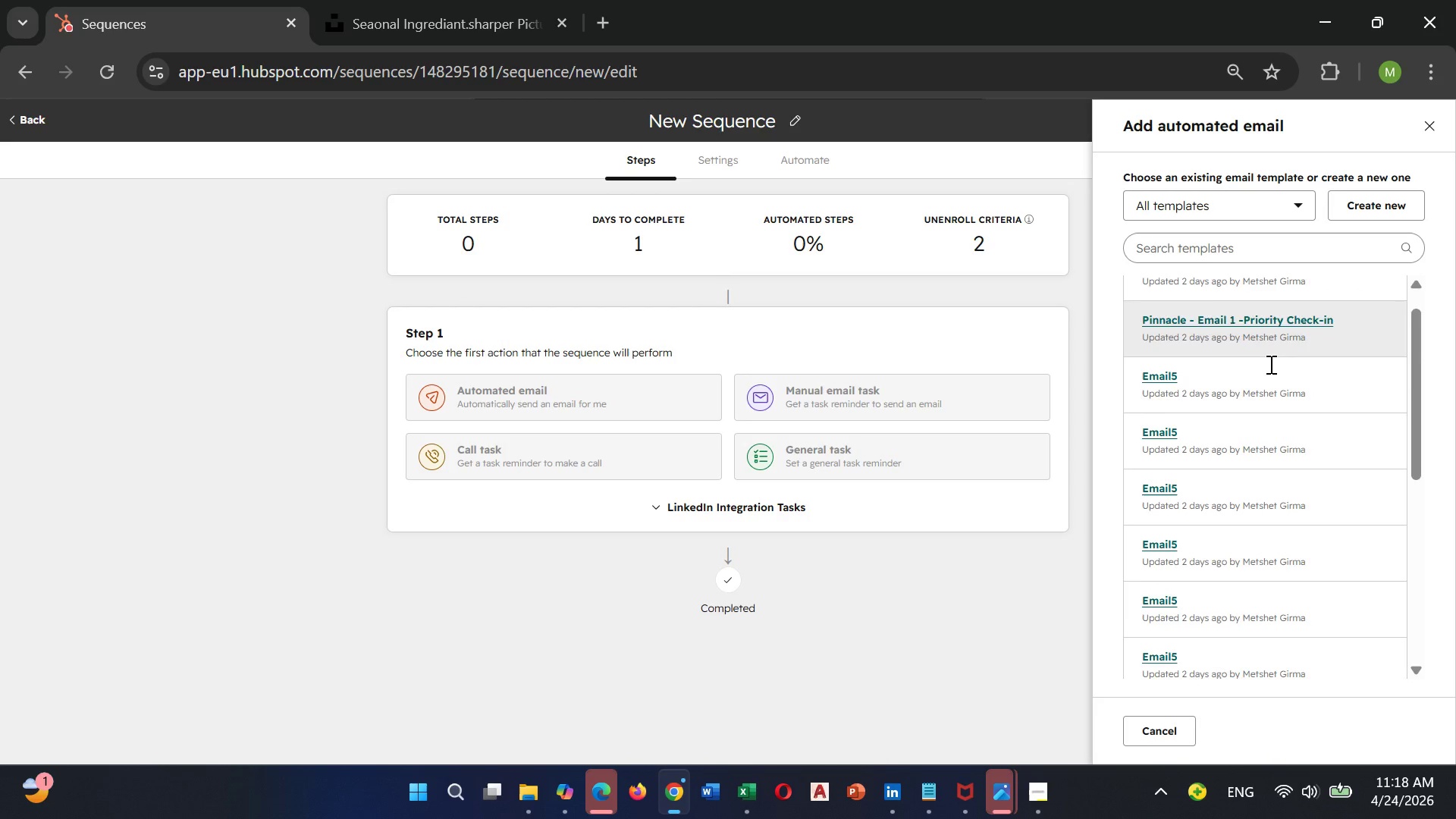 
scroll: coordinate [1269, 364], scroll_direction: down, amount: 5.0
 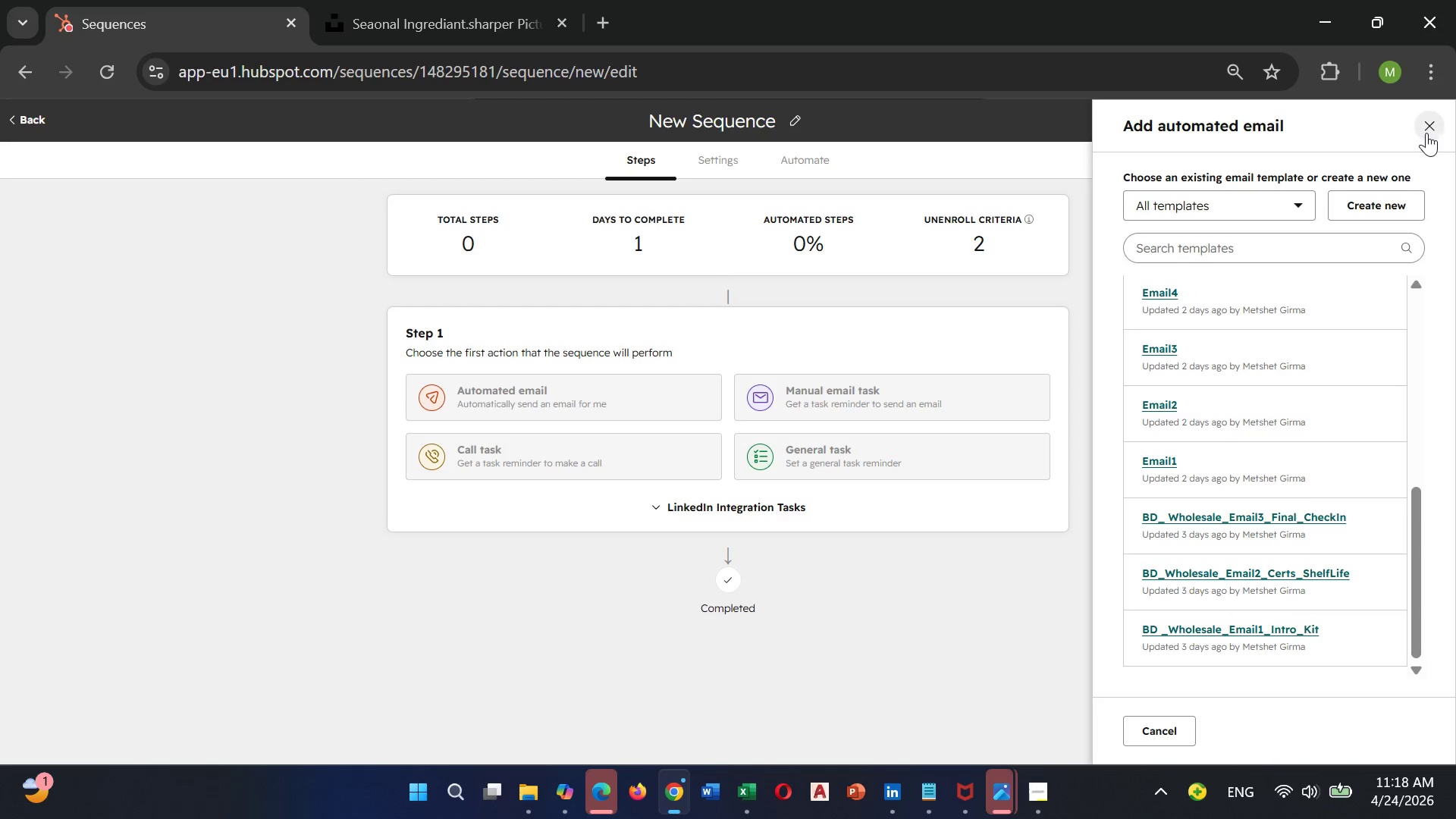 
left_click([1426, 133])
 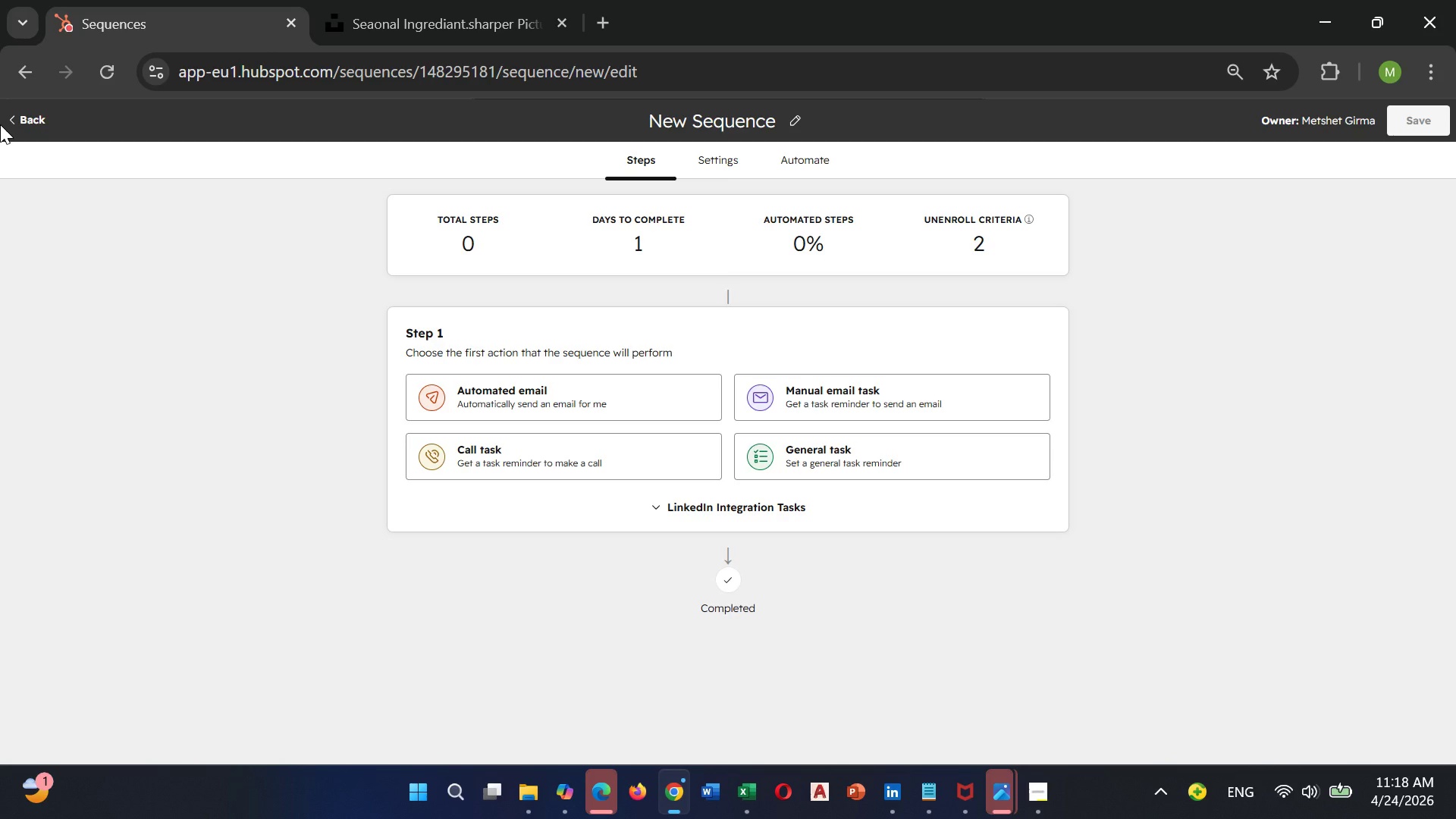 
left_click([20, 121])
 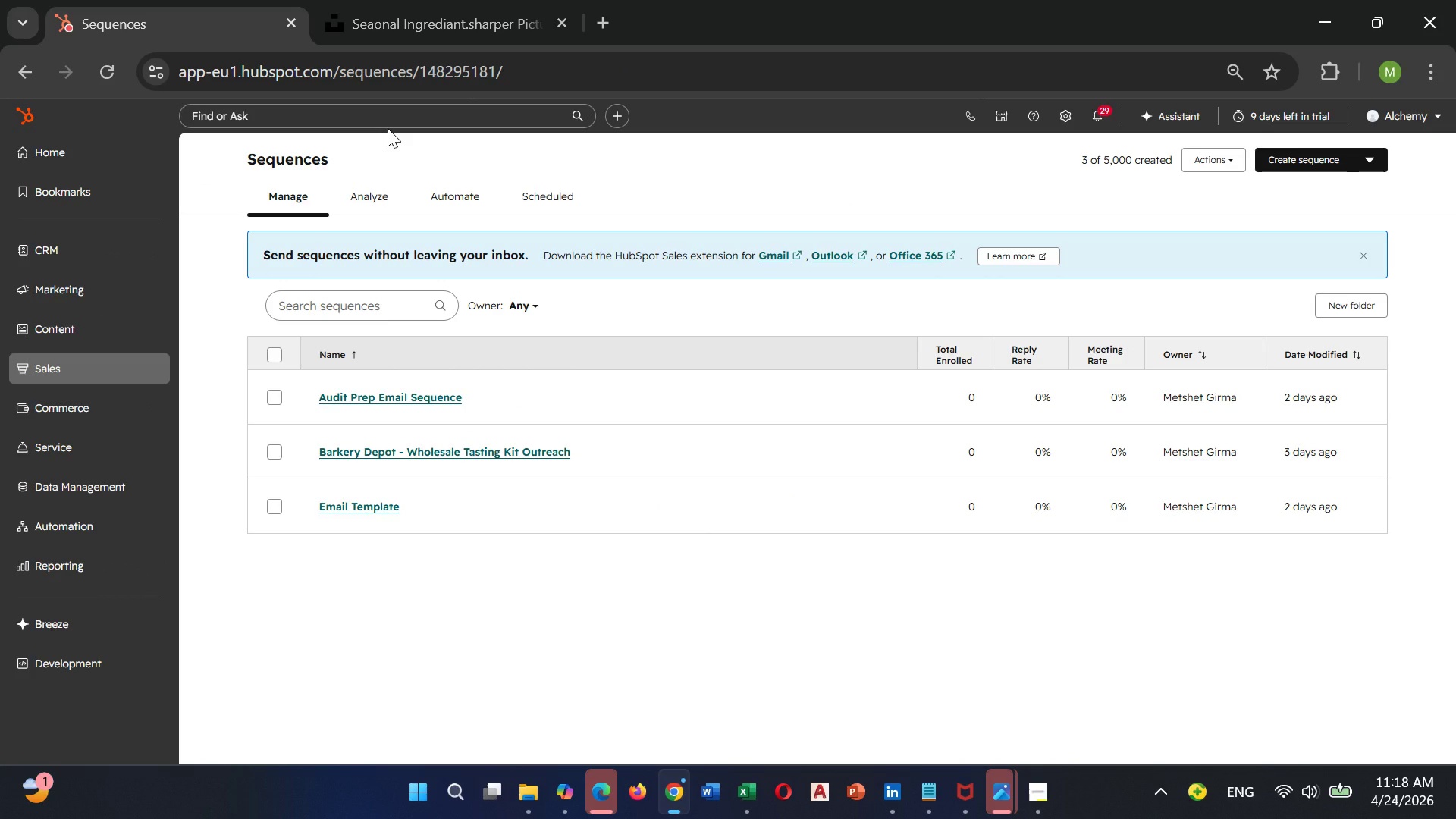 
wait(5.55)
 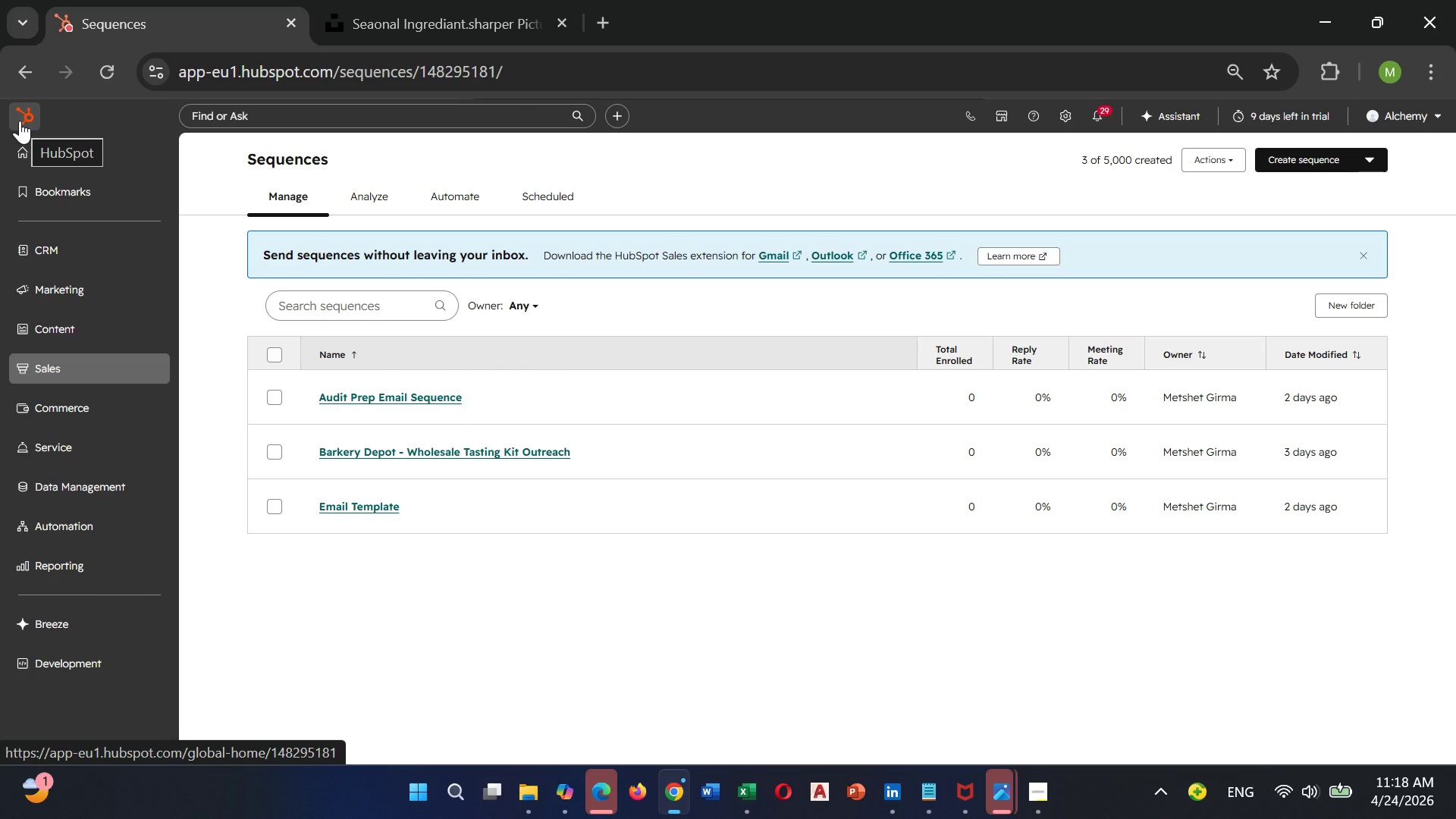 
left_click([388, 122])
 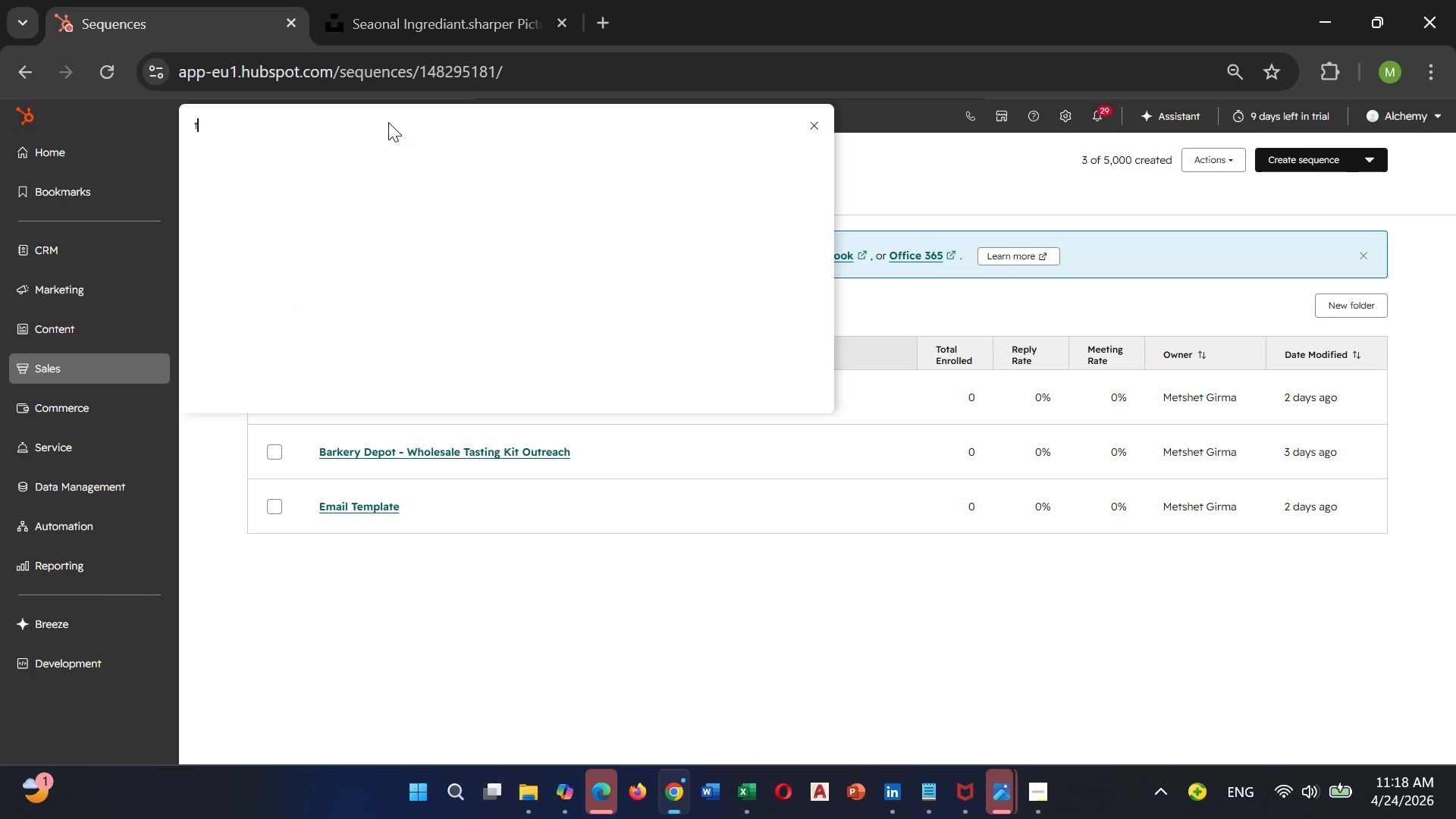 
type(templ)
 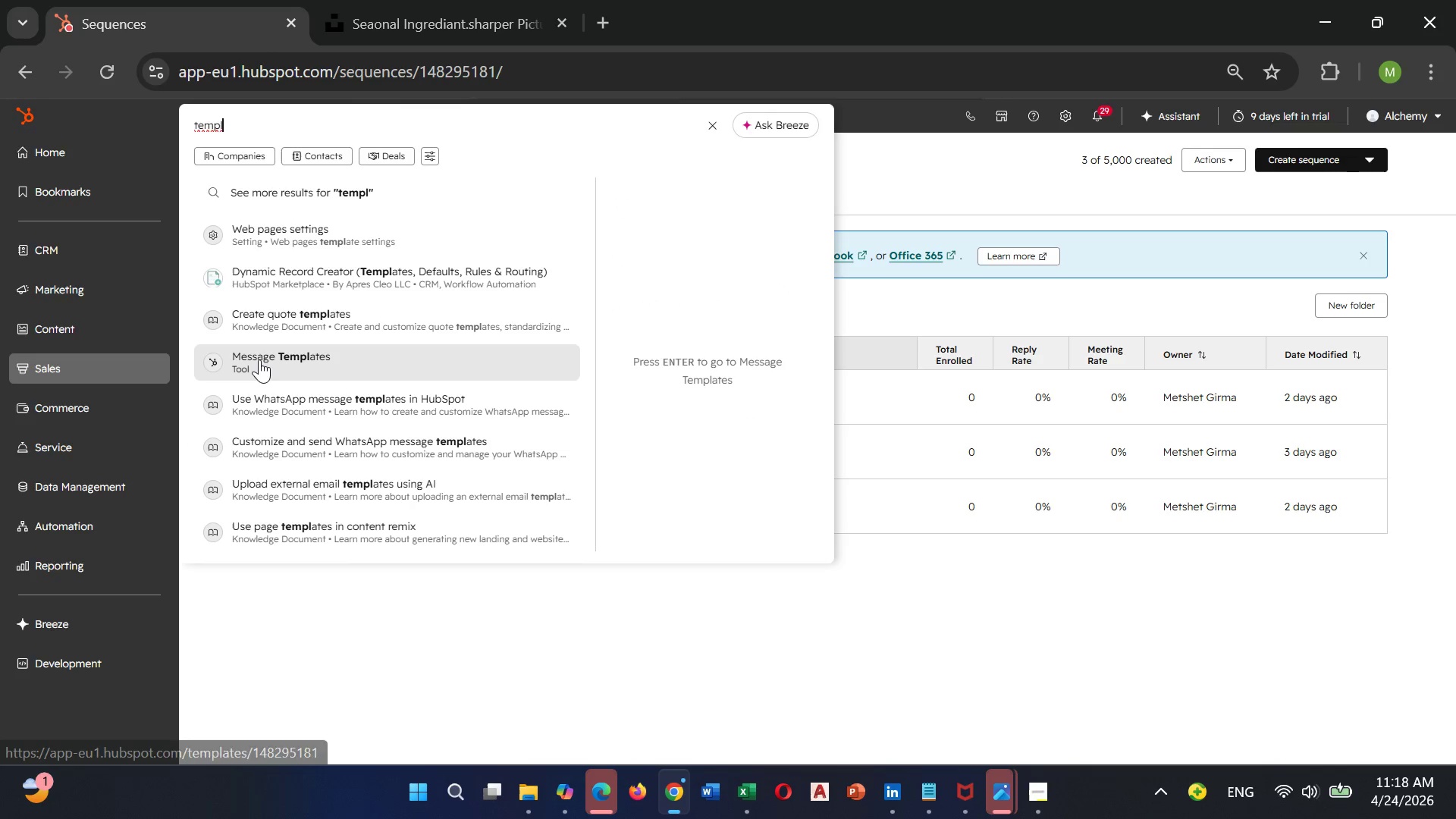 
wait(5.91)
 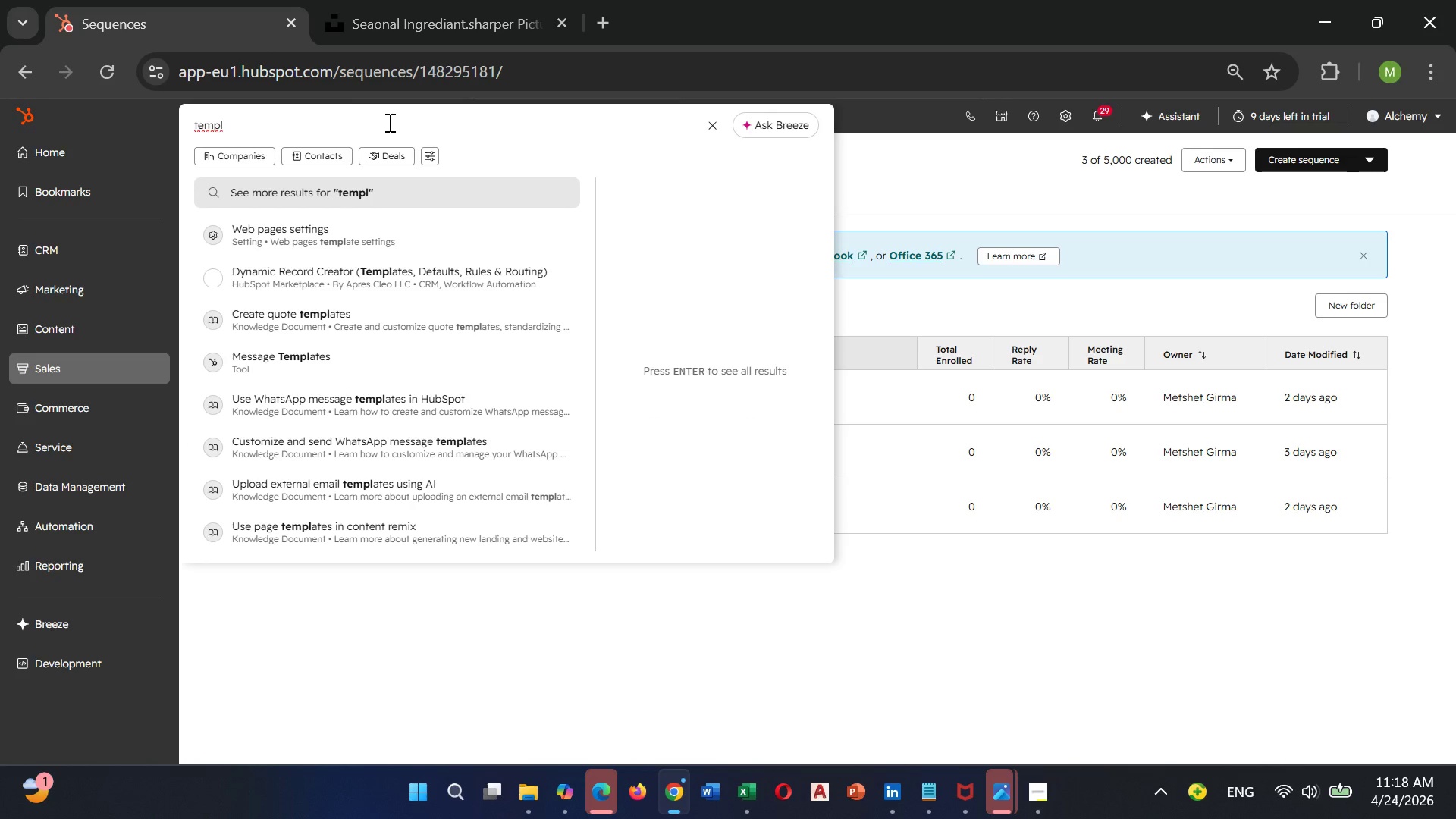 
left_click([259, 359])
 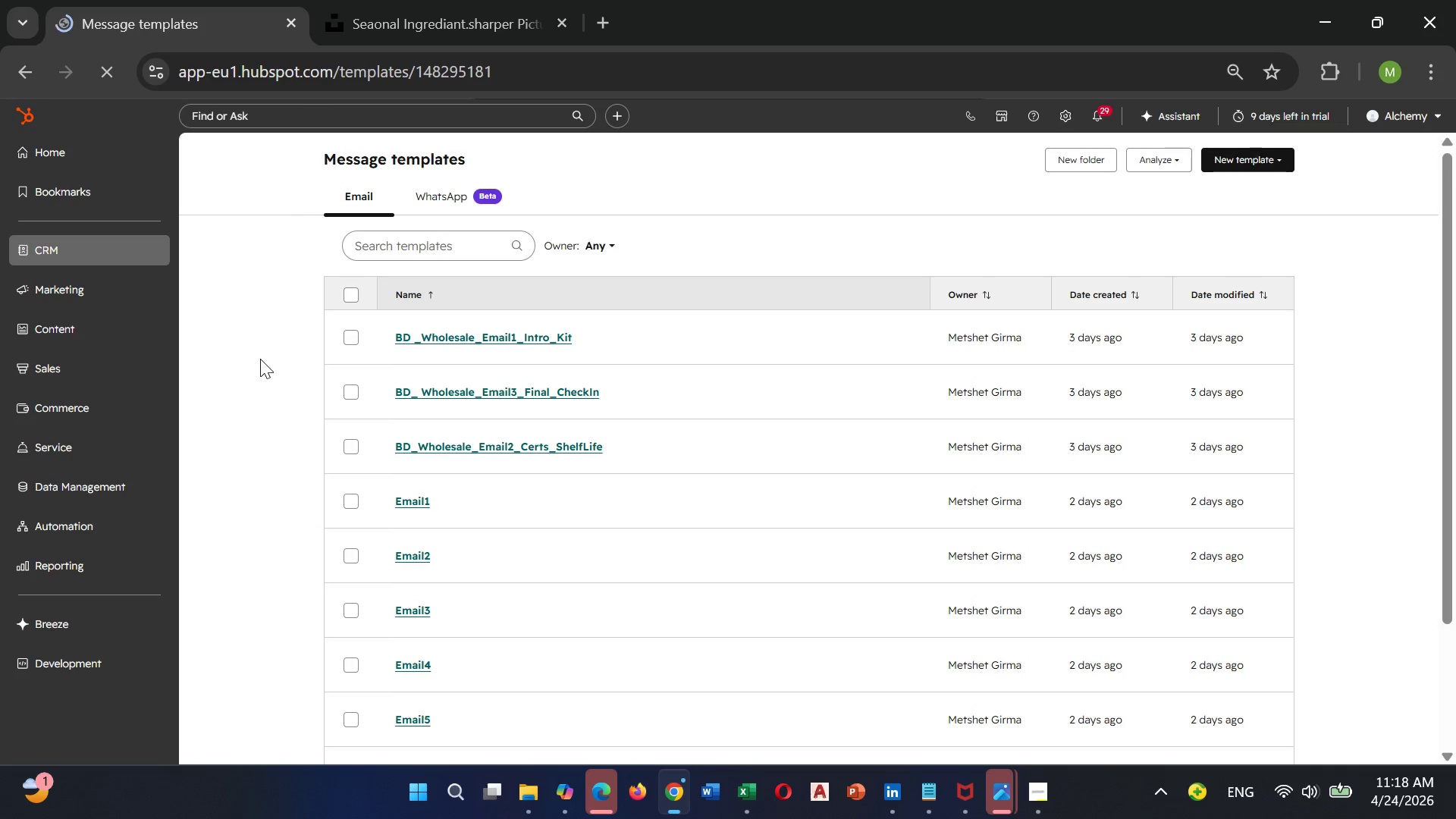 
wait(5.8)
 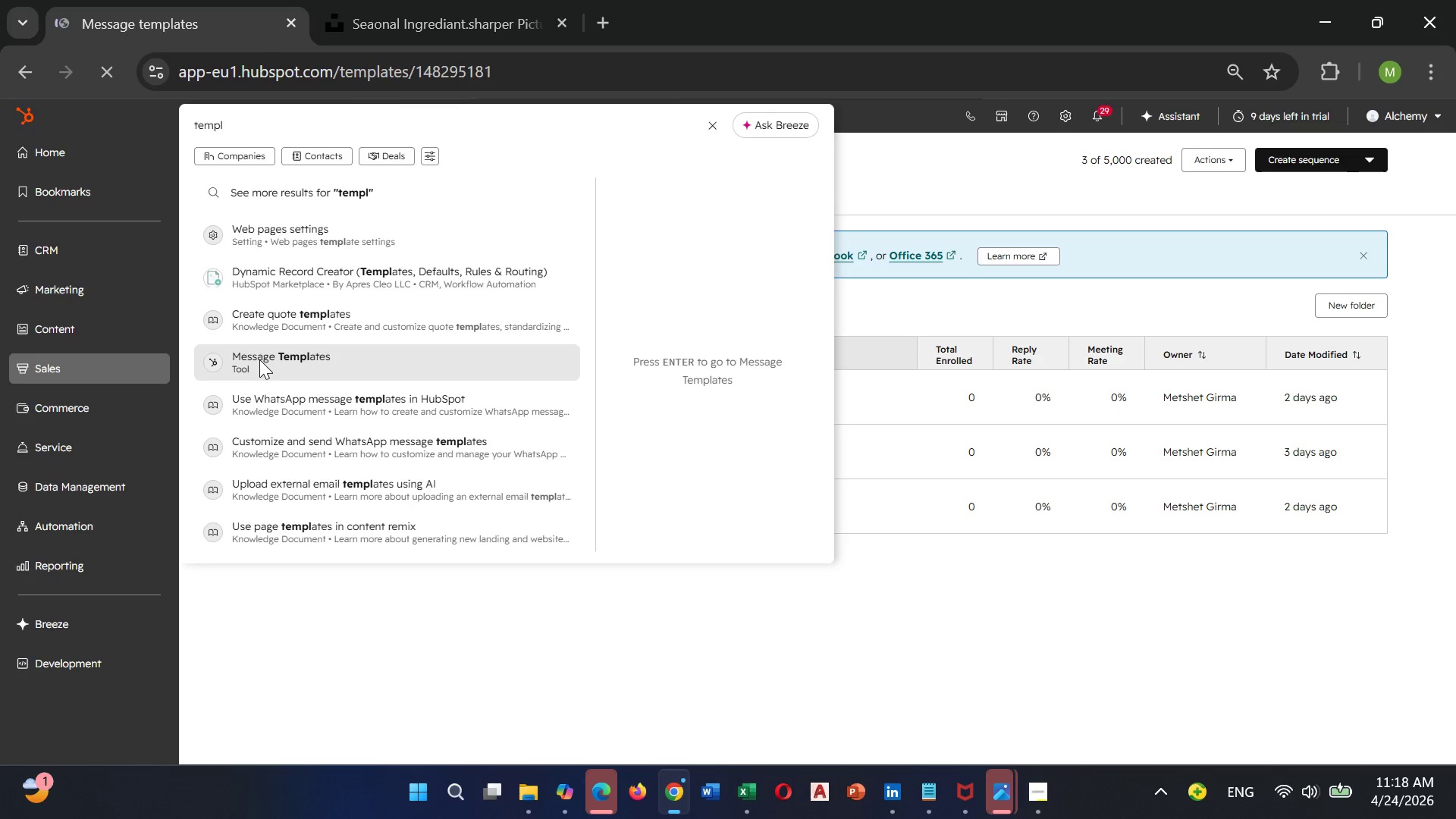 
scroll: coordinate [468, 611], scroll_direction: down, amount: 14.0
 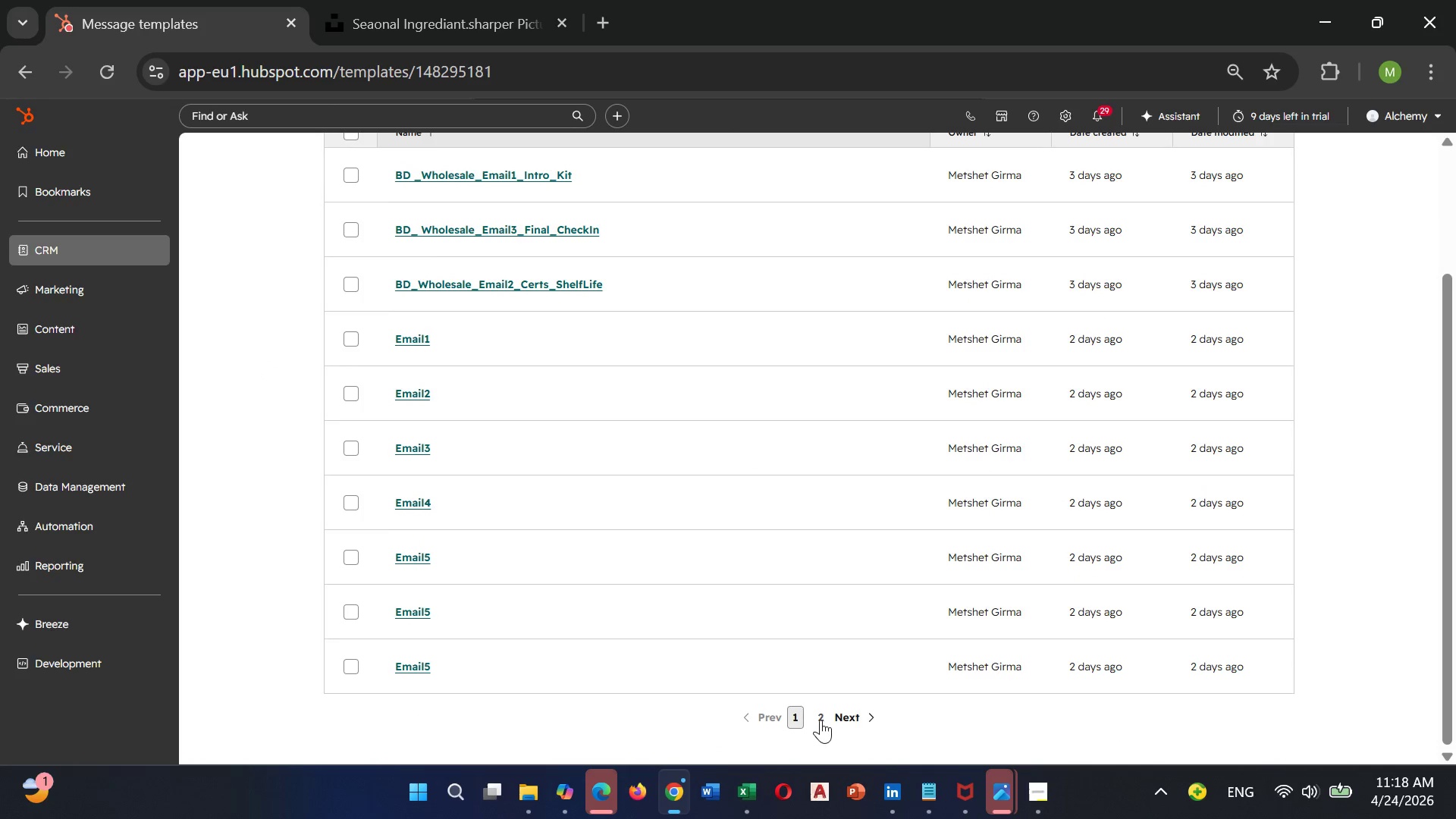 
left_click([821, 720])
 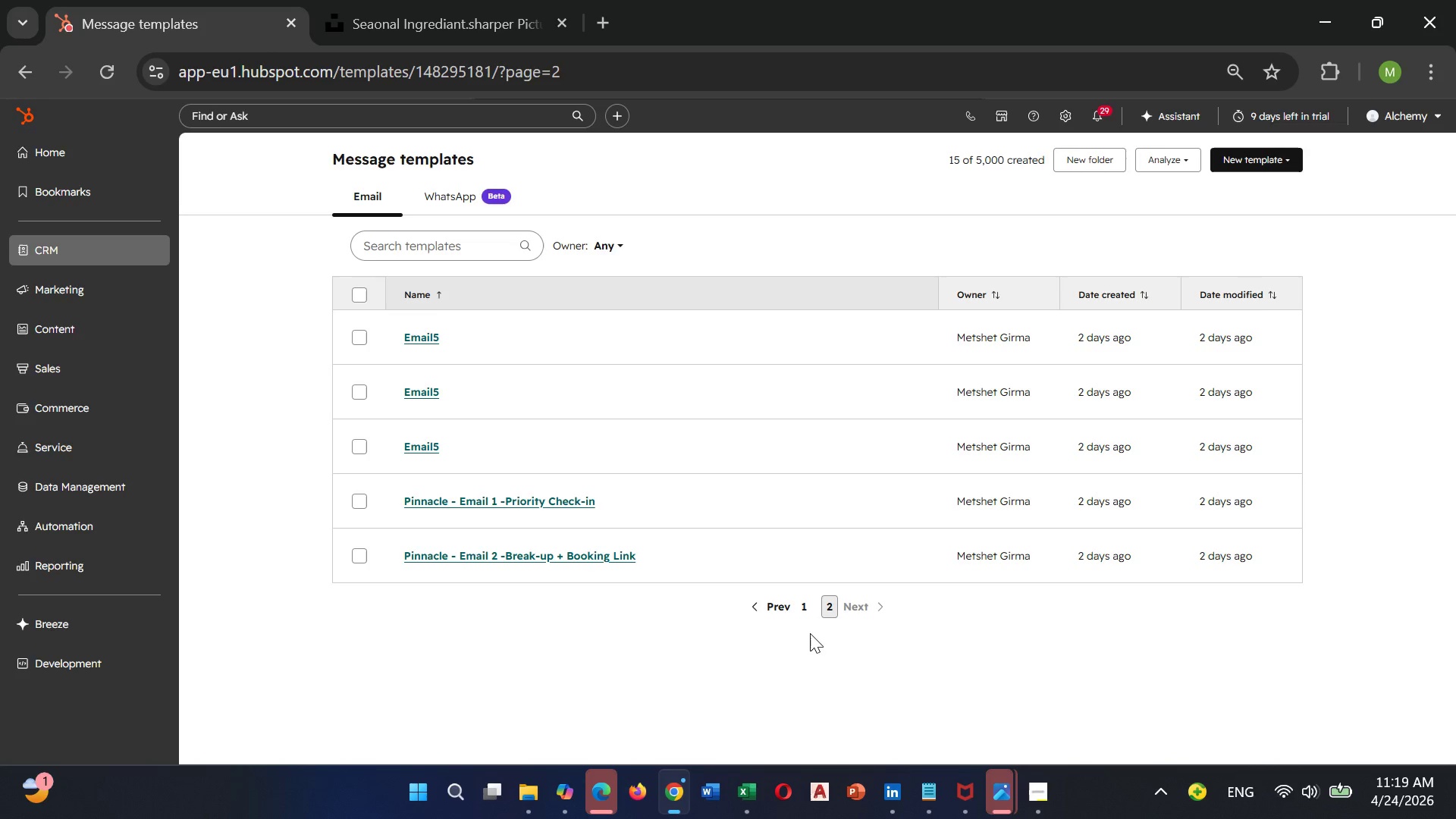 
wait(6.58)
 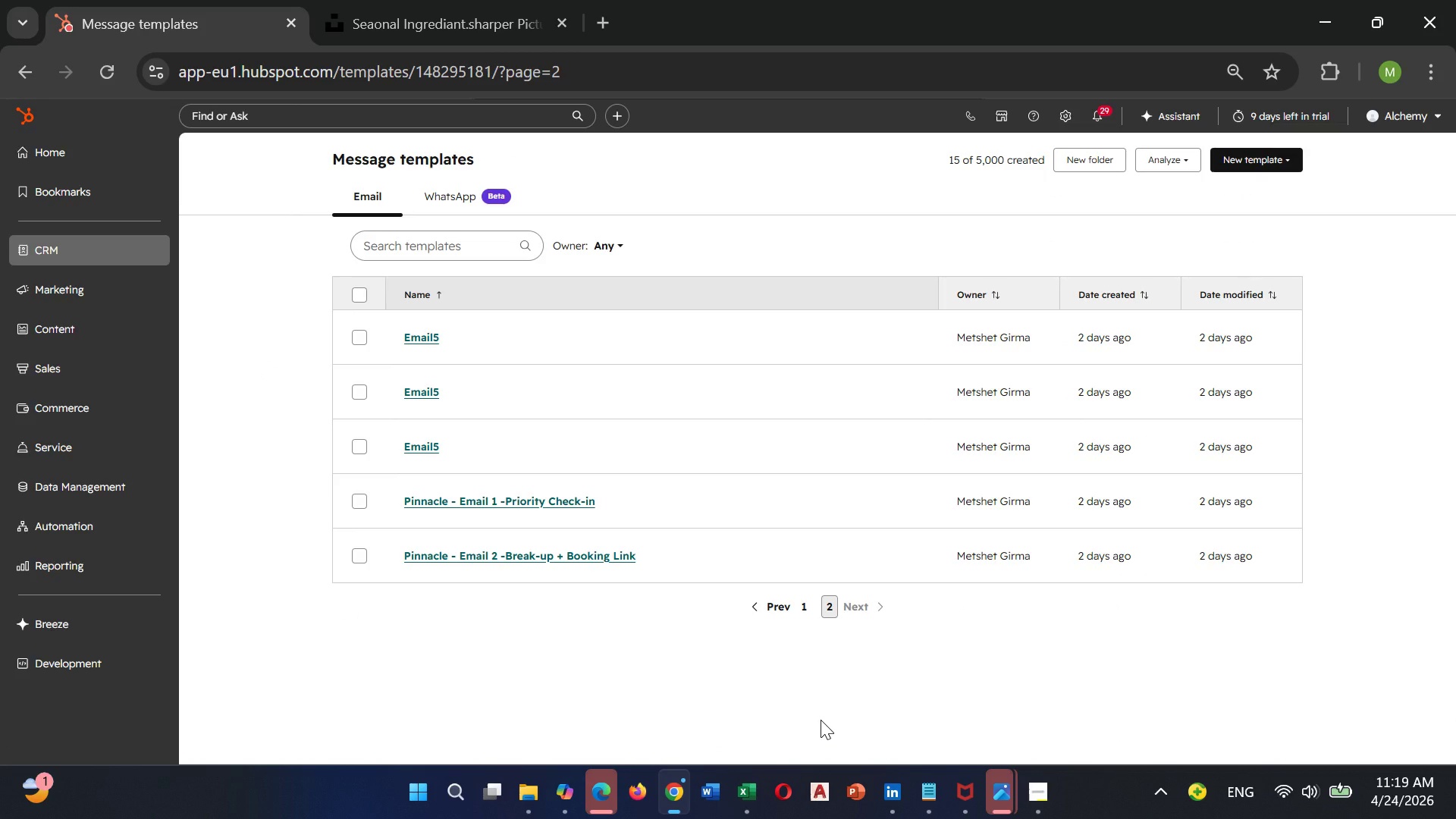 
left_click([807, 613])
 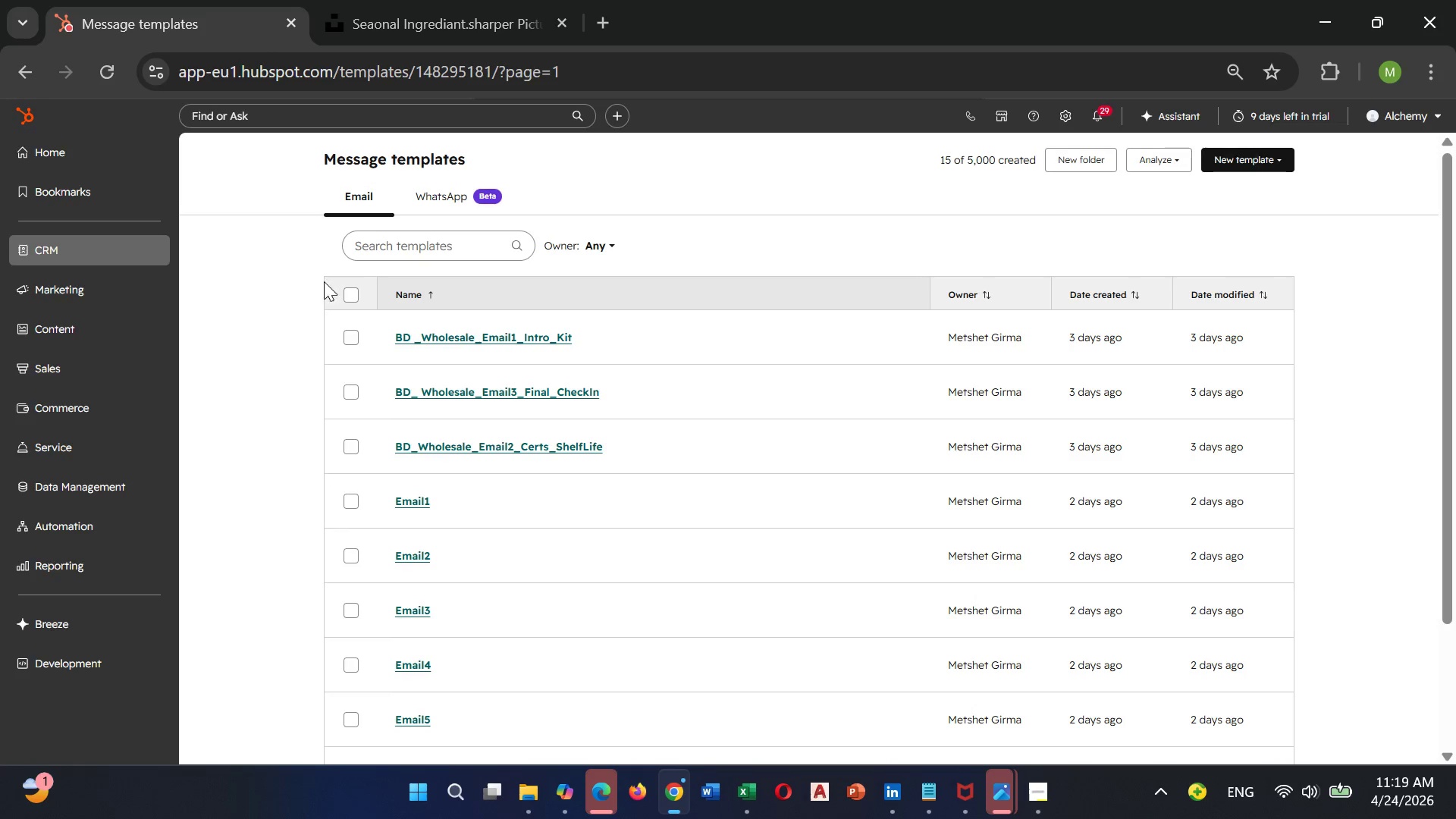 
scroll: coordinate [539, 435], scroll_direction: down, amount: 3.0
 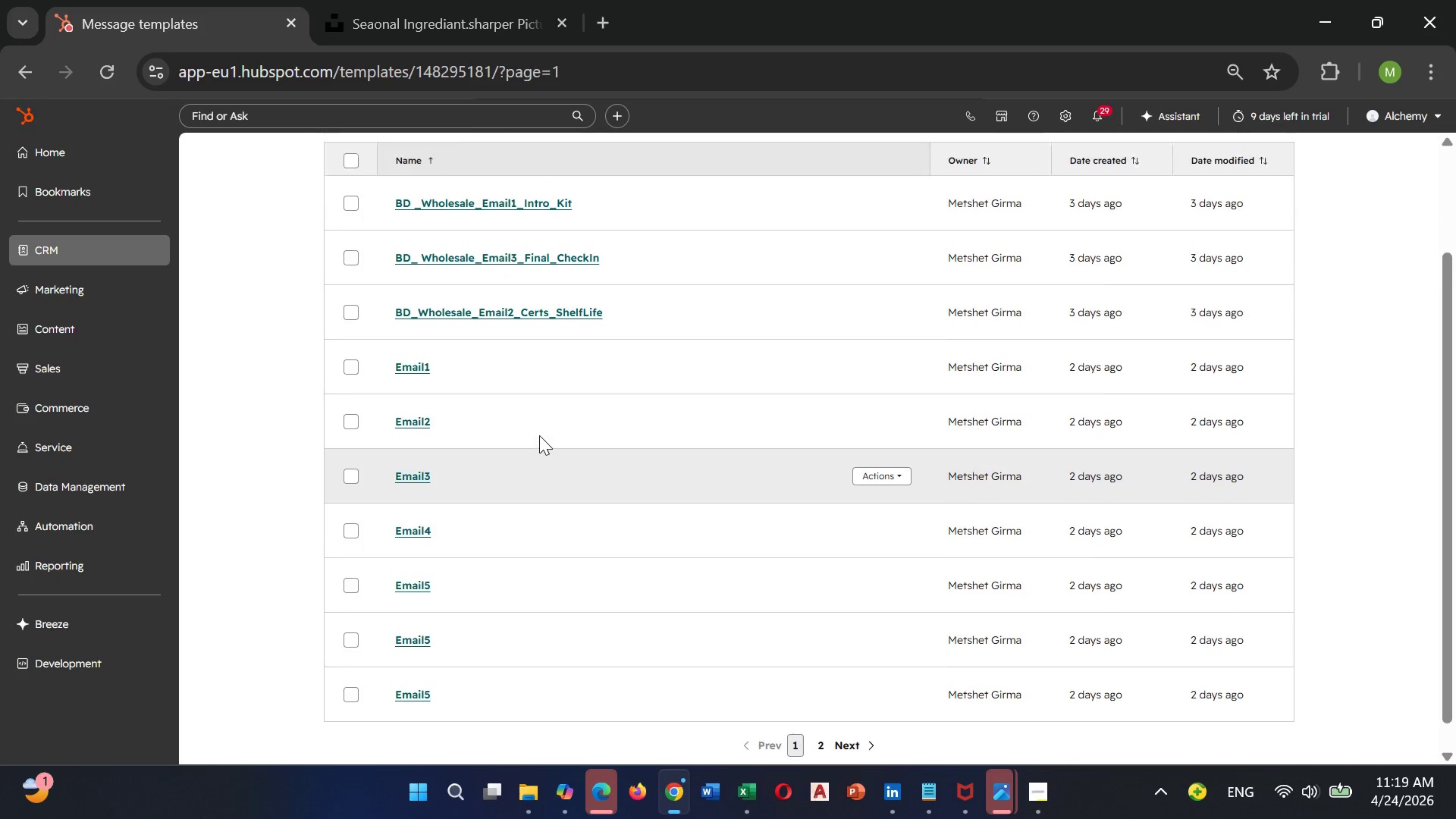 
scroll: coordinate [539, 435], scroll_direction: up, amount: 5.0
 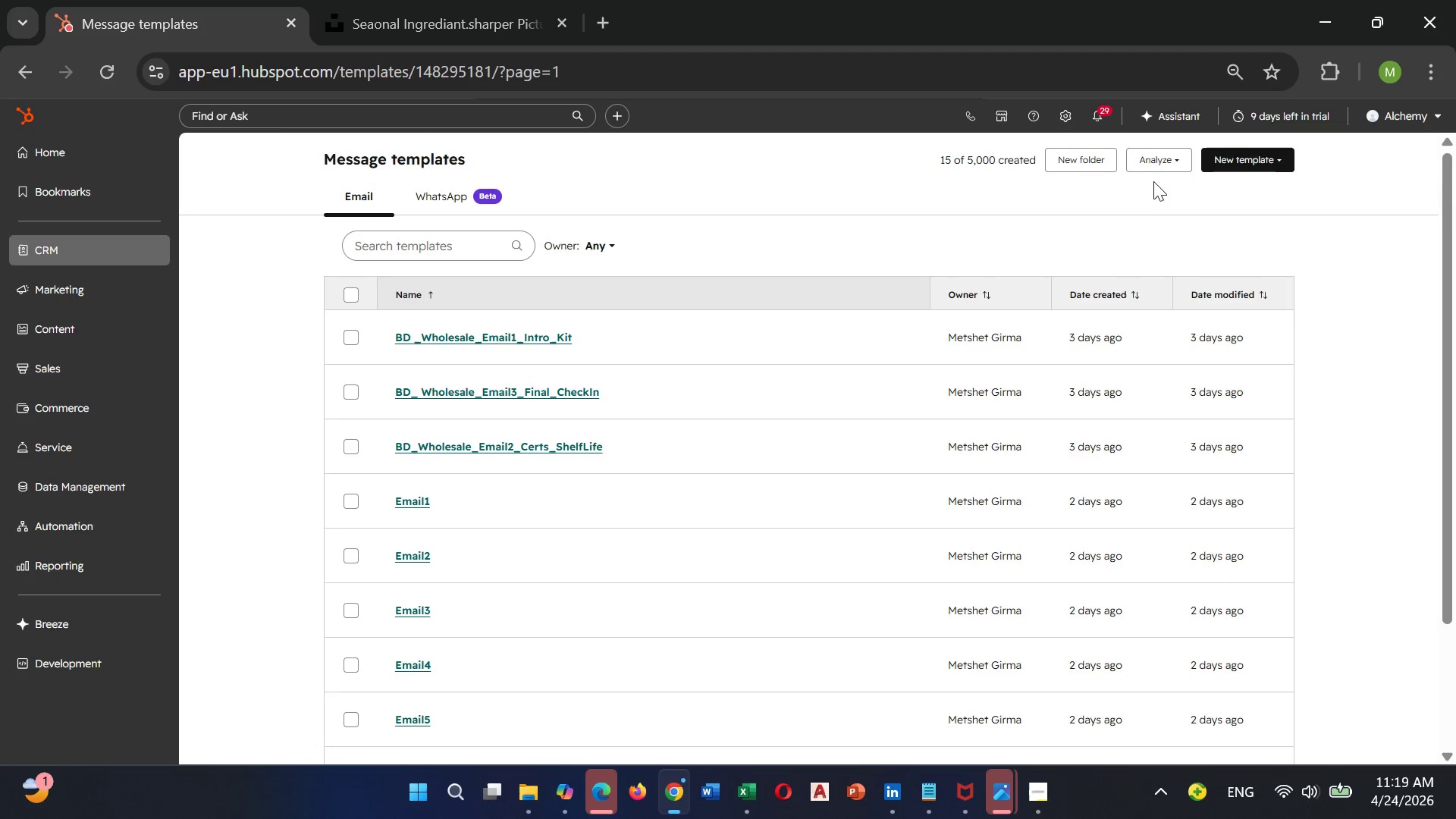 
left_click([1153, 162])
 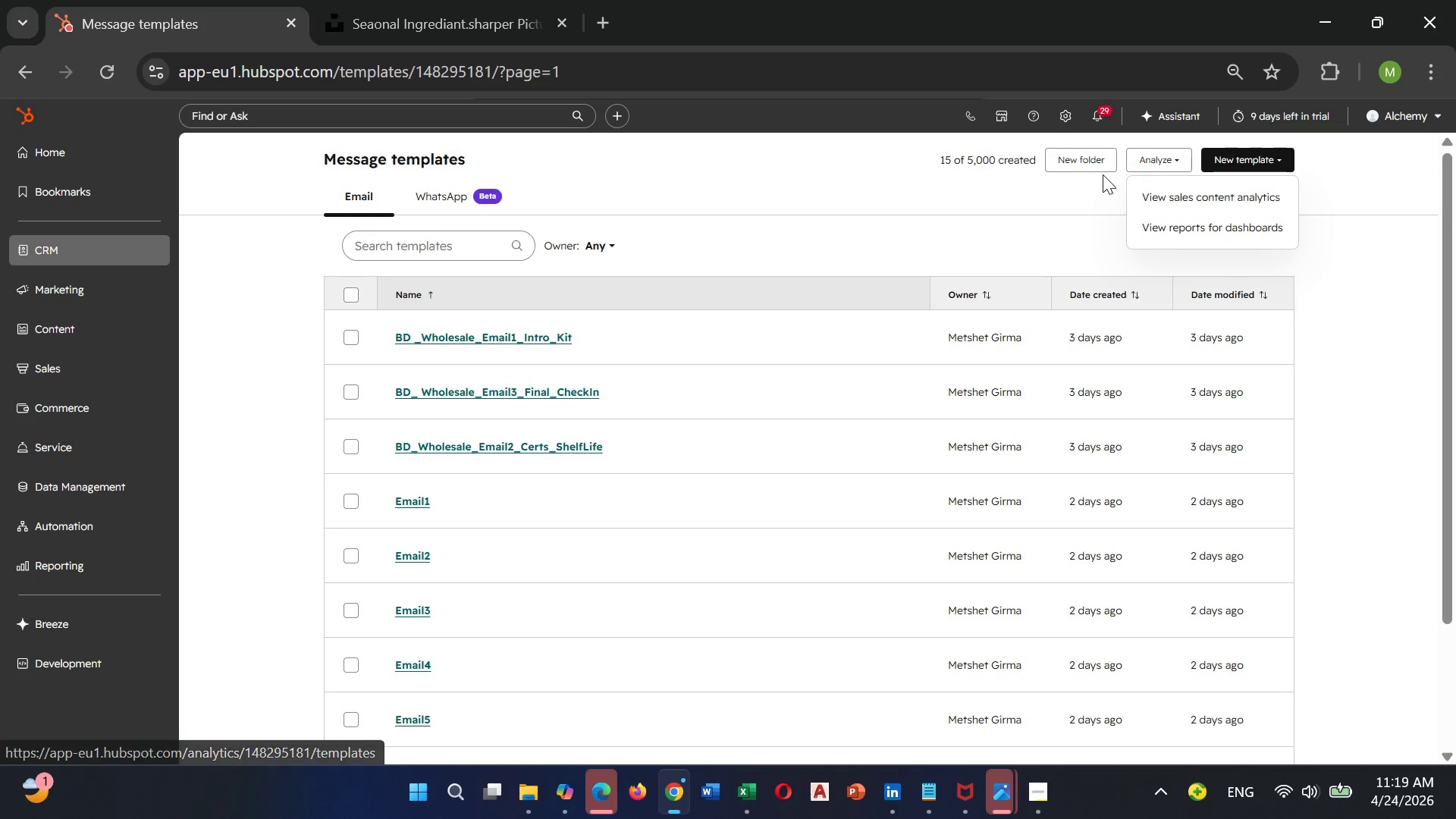 
left_click([1098, 158])
 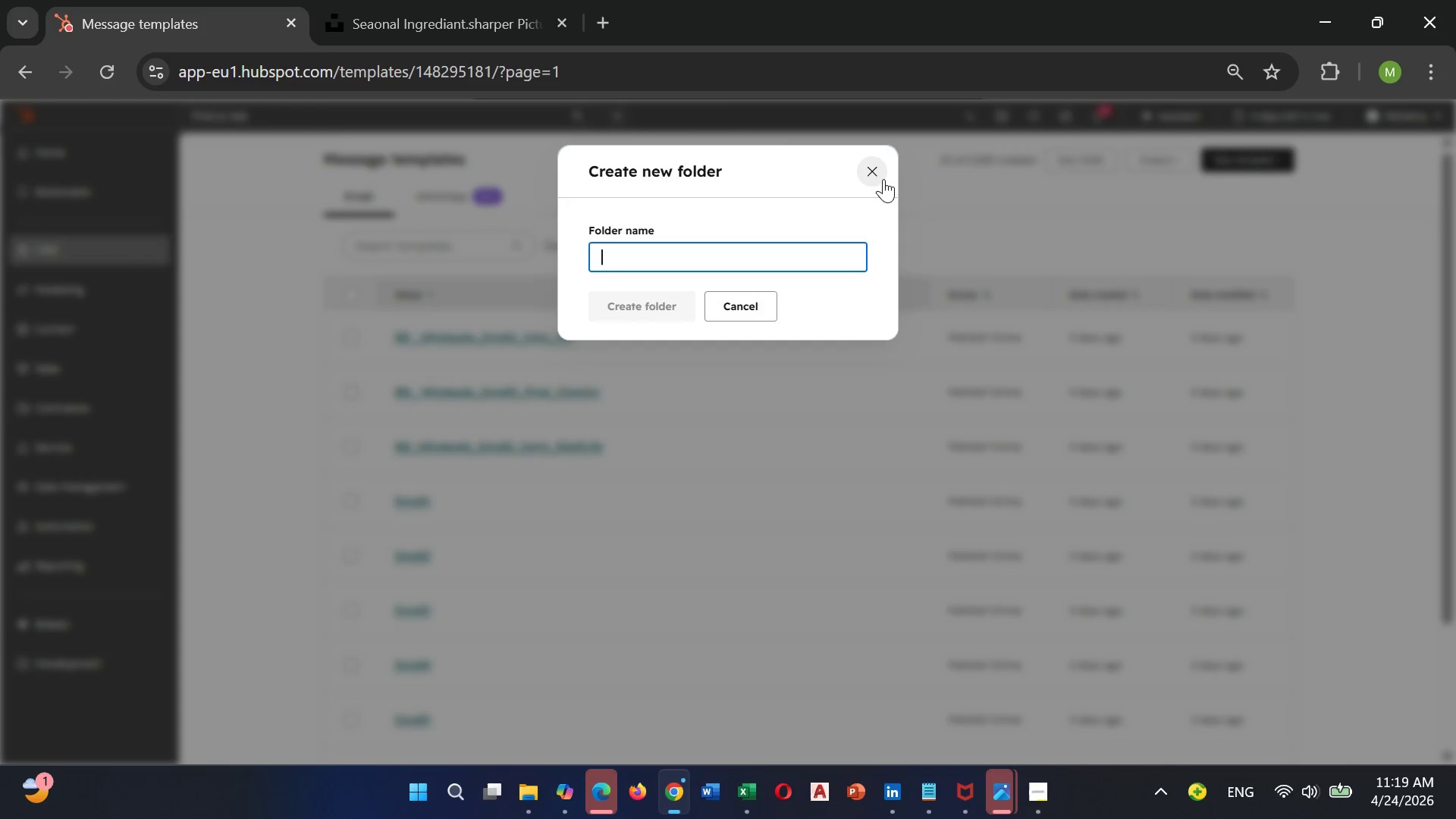 
left_click([881, 176])
 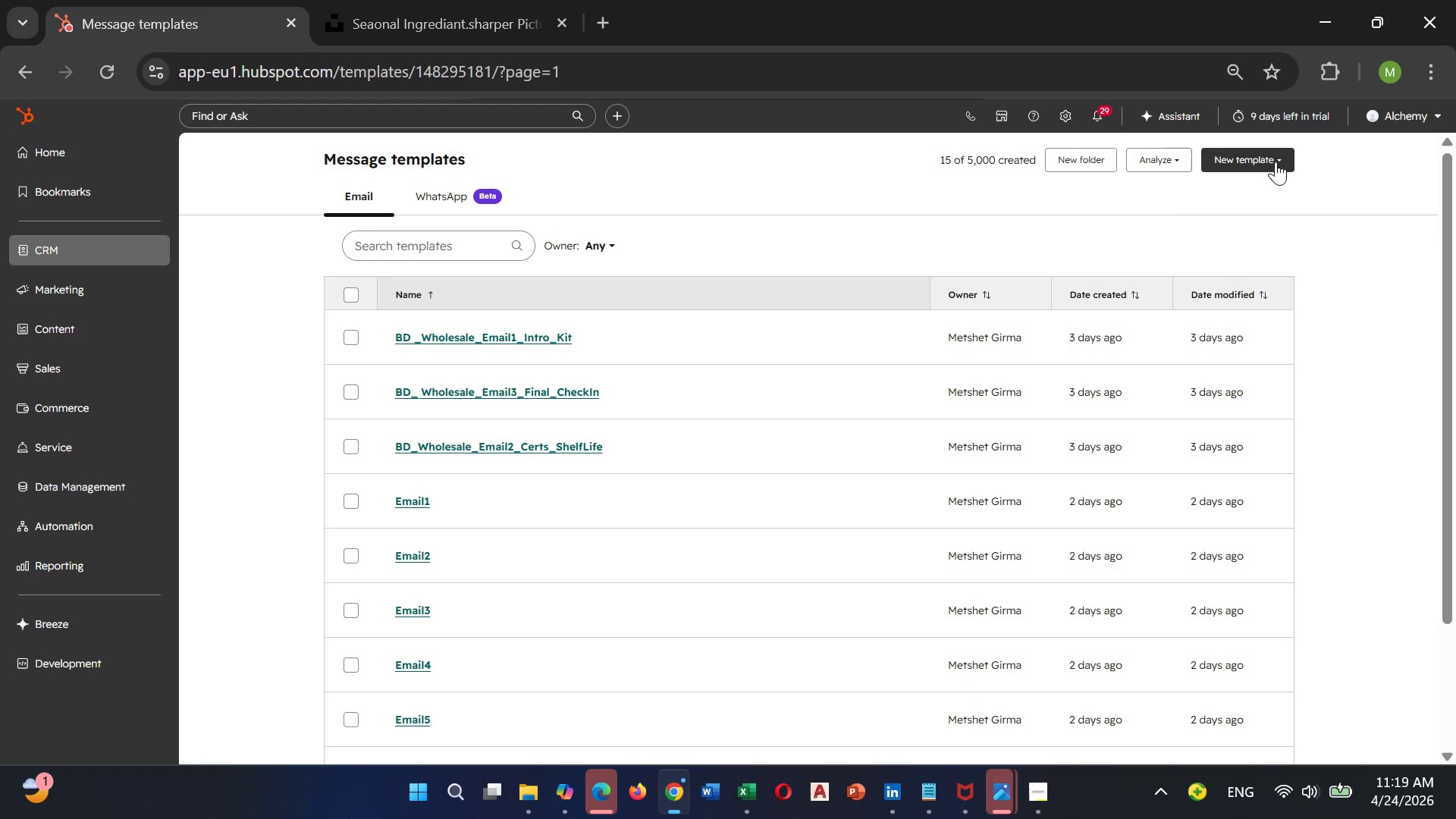 
left_click([1276, 161])
 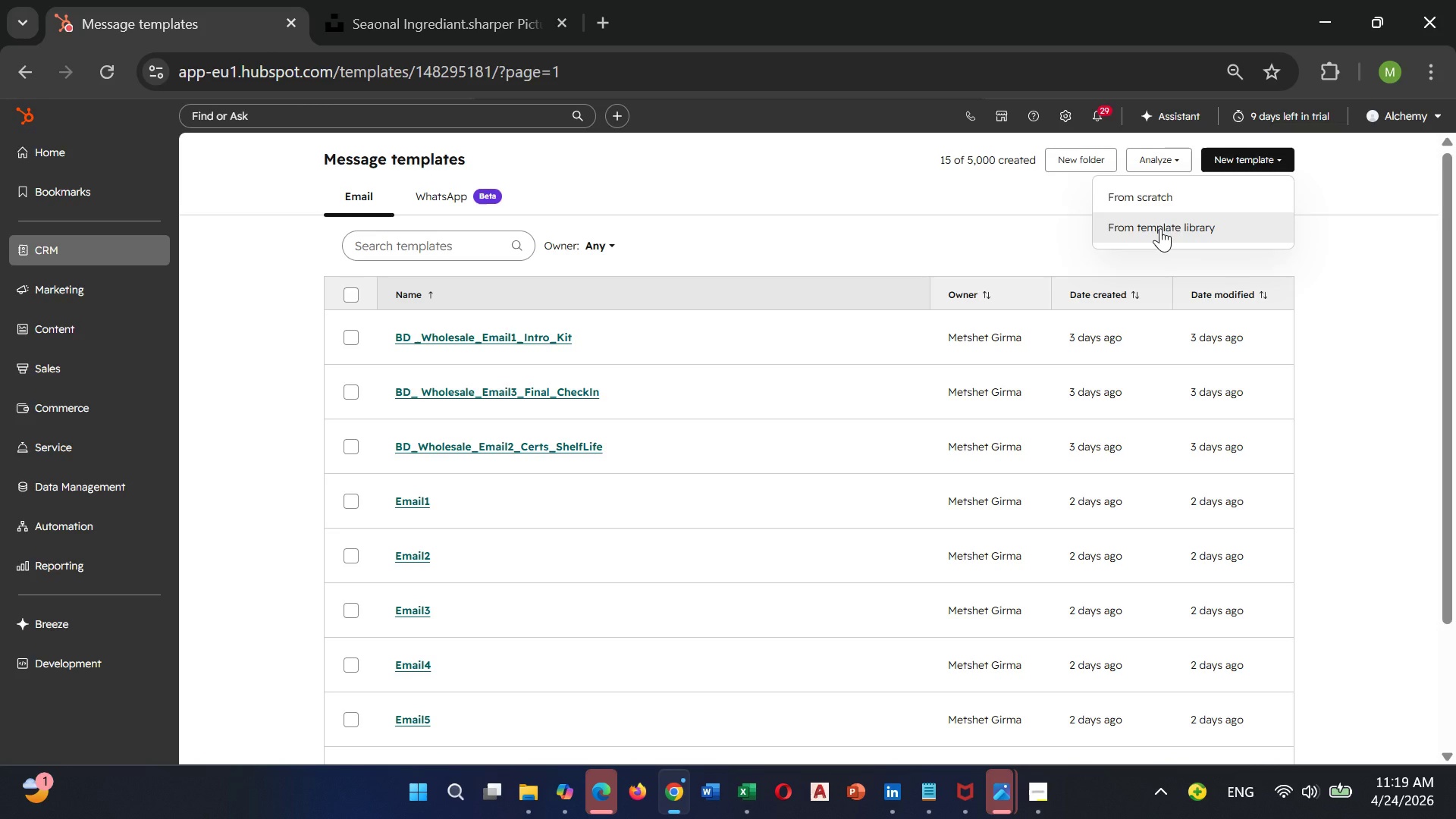 
left_click([1160, 228])
 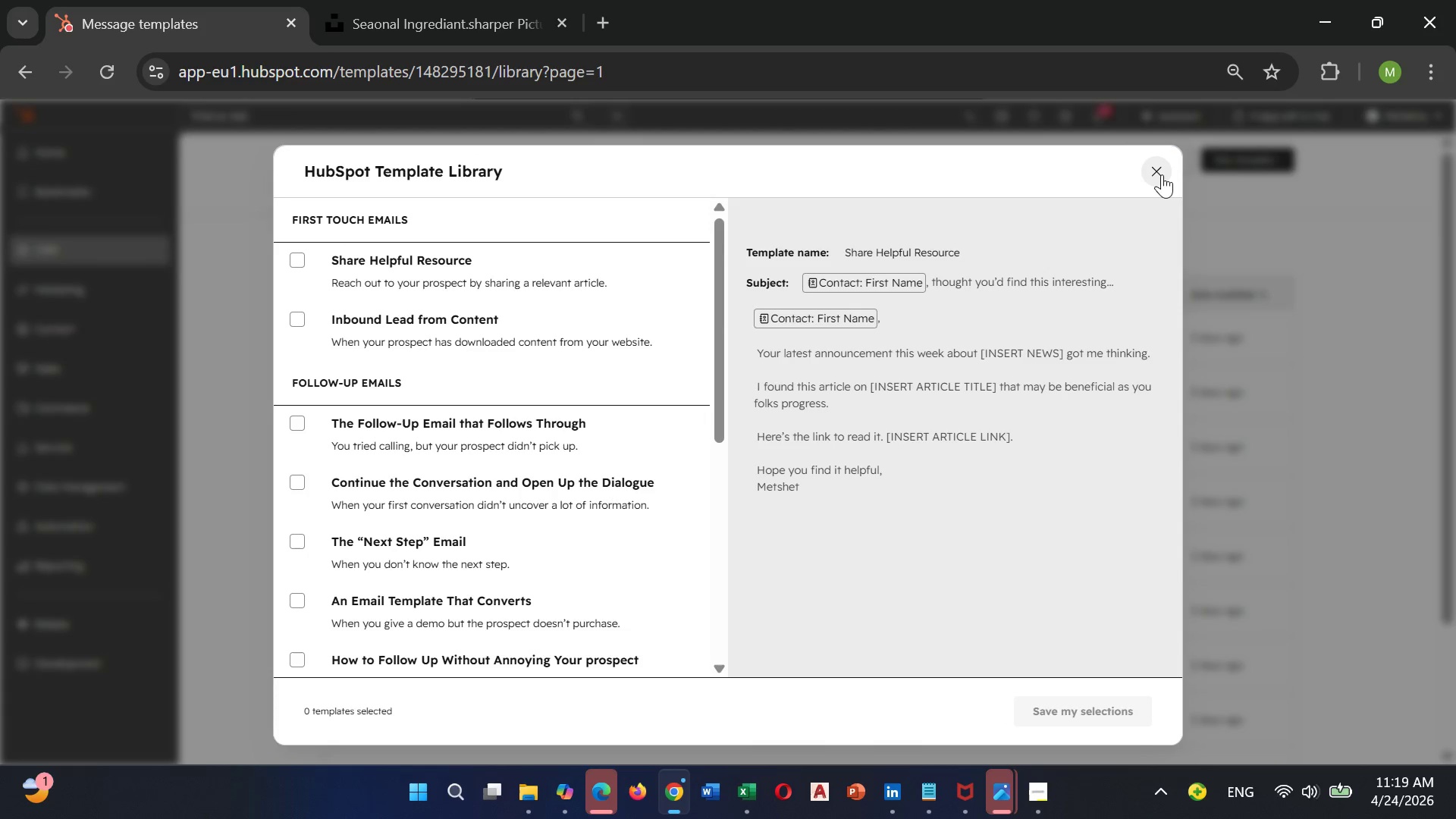 
left_click([1162, 174])
 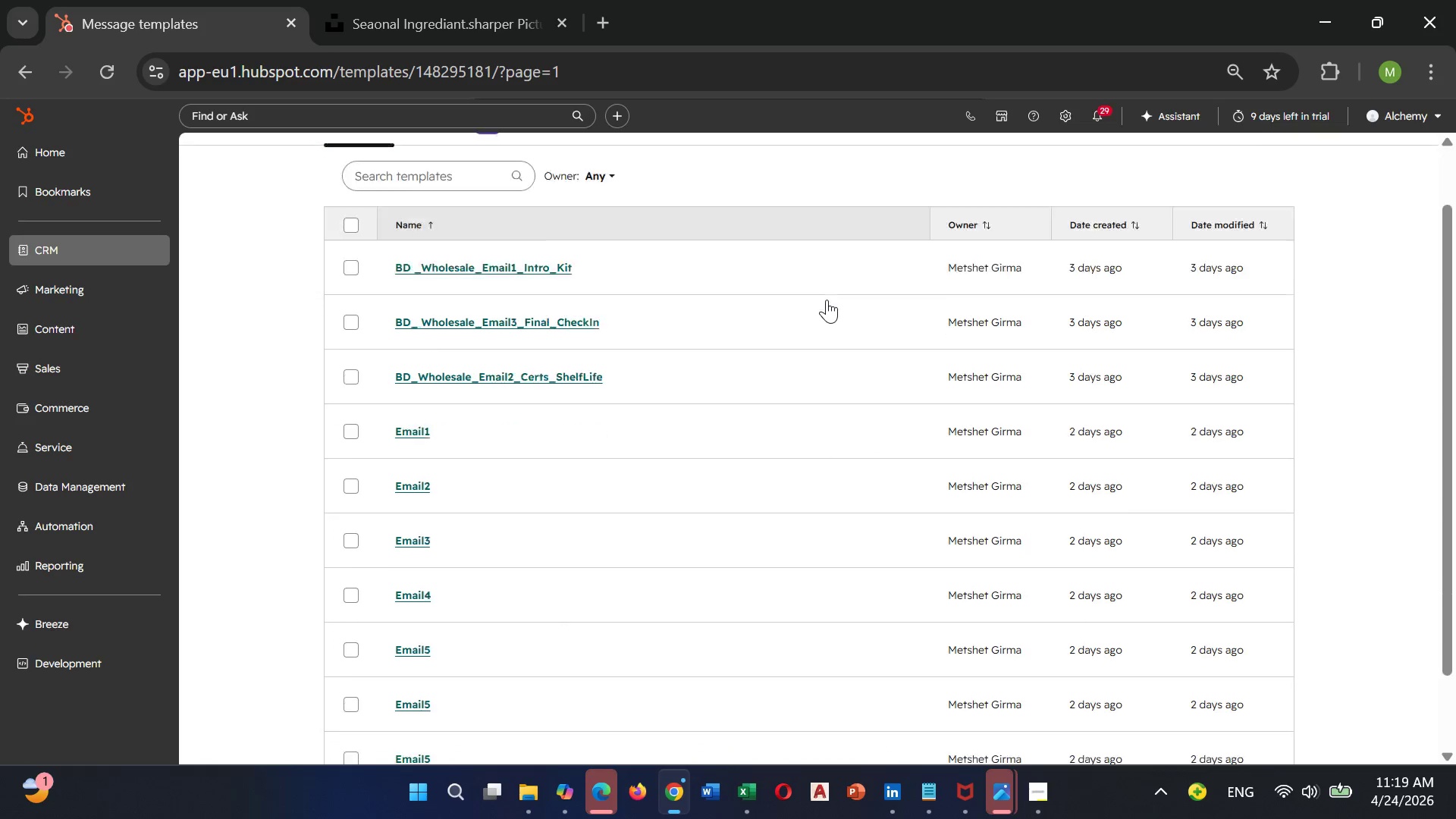 
scroll: coordinate [827, 297], scroll_direction: down, amount: 5.0
 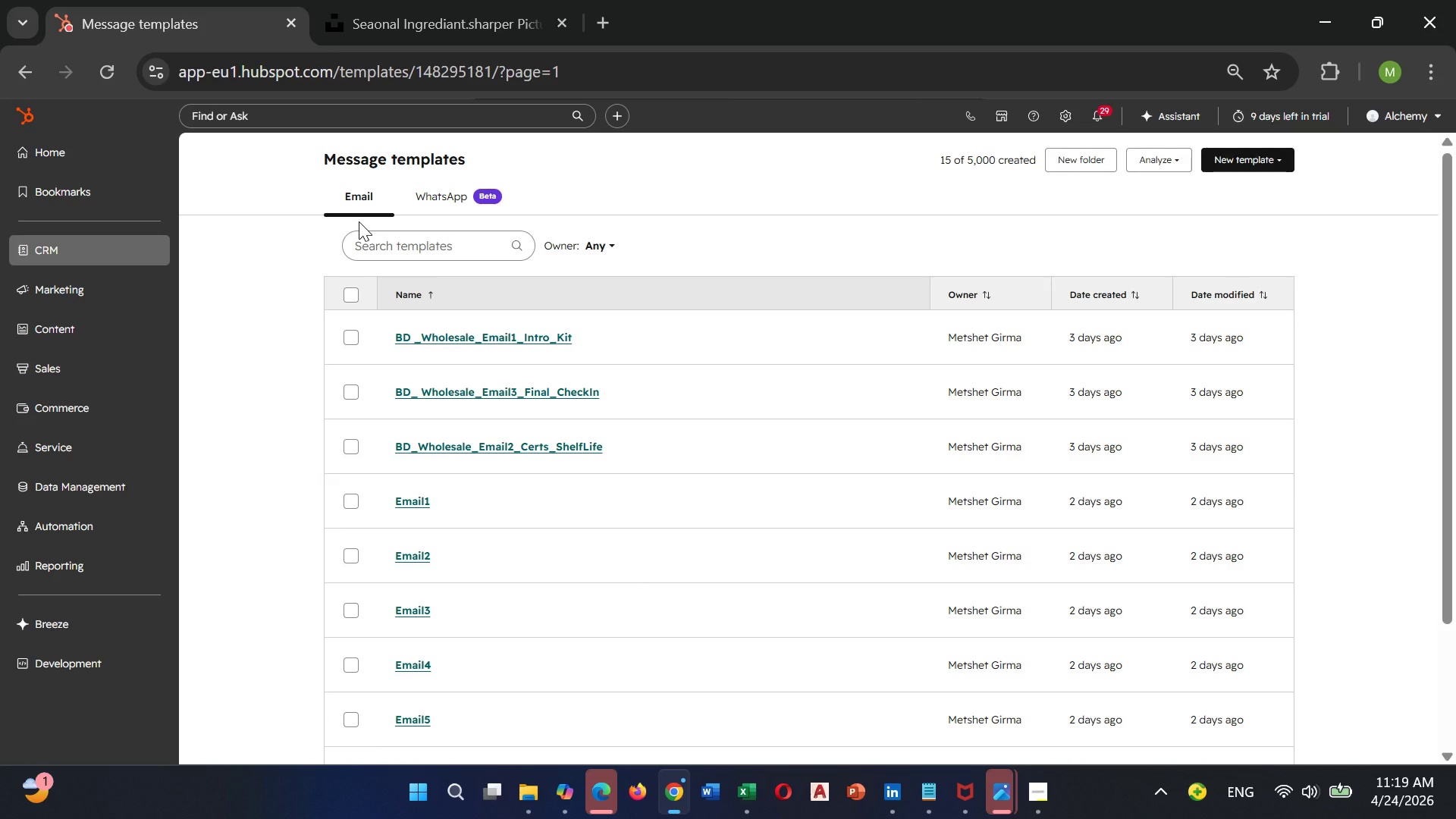 
wait(11.32)
 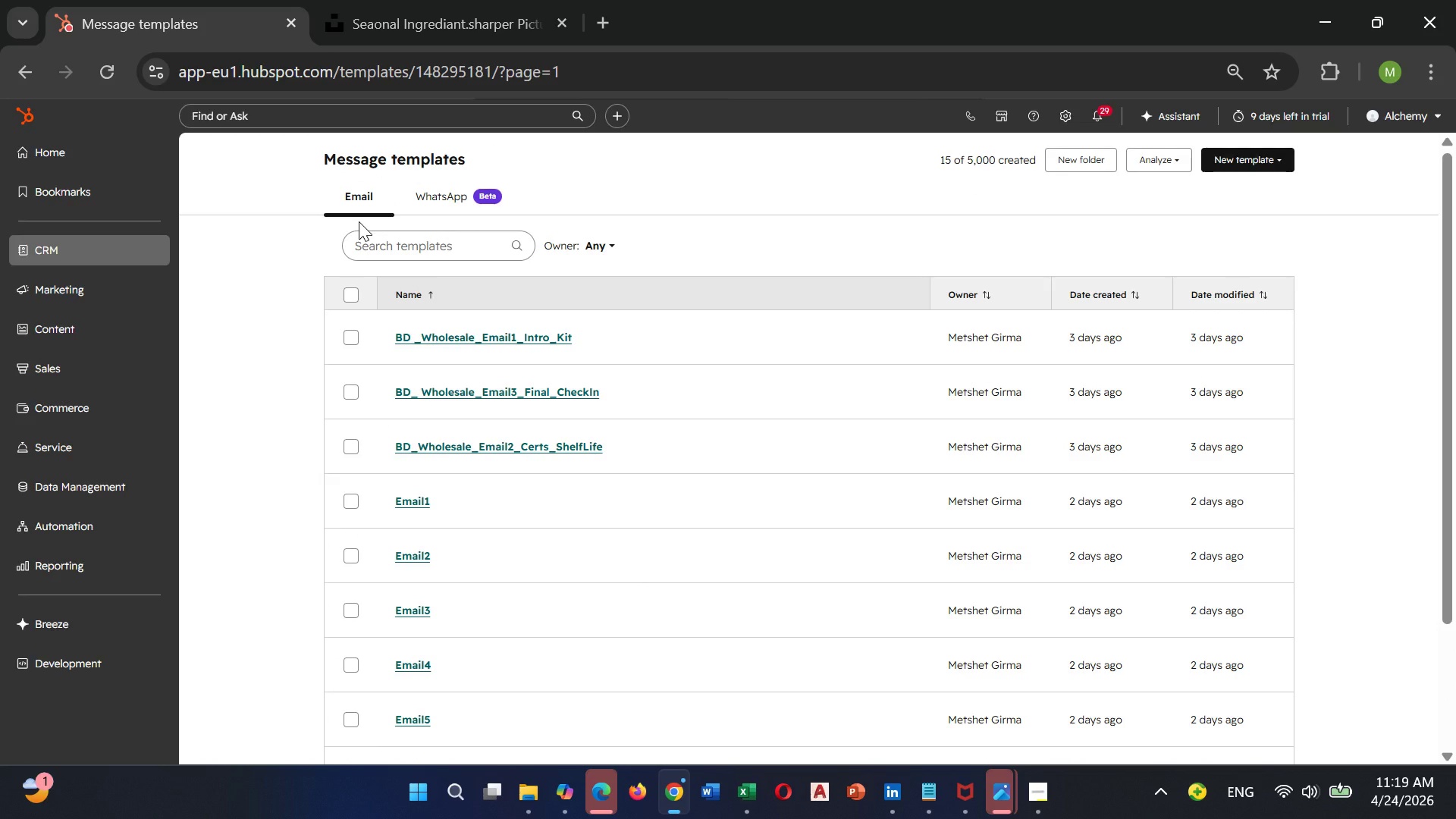 
scroll: coordinate [581, 401], scroll_direction: none, amount: 0.0
 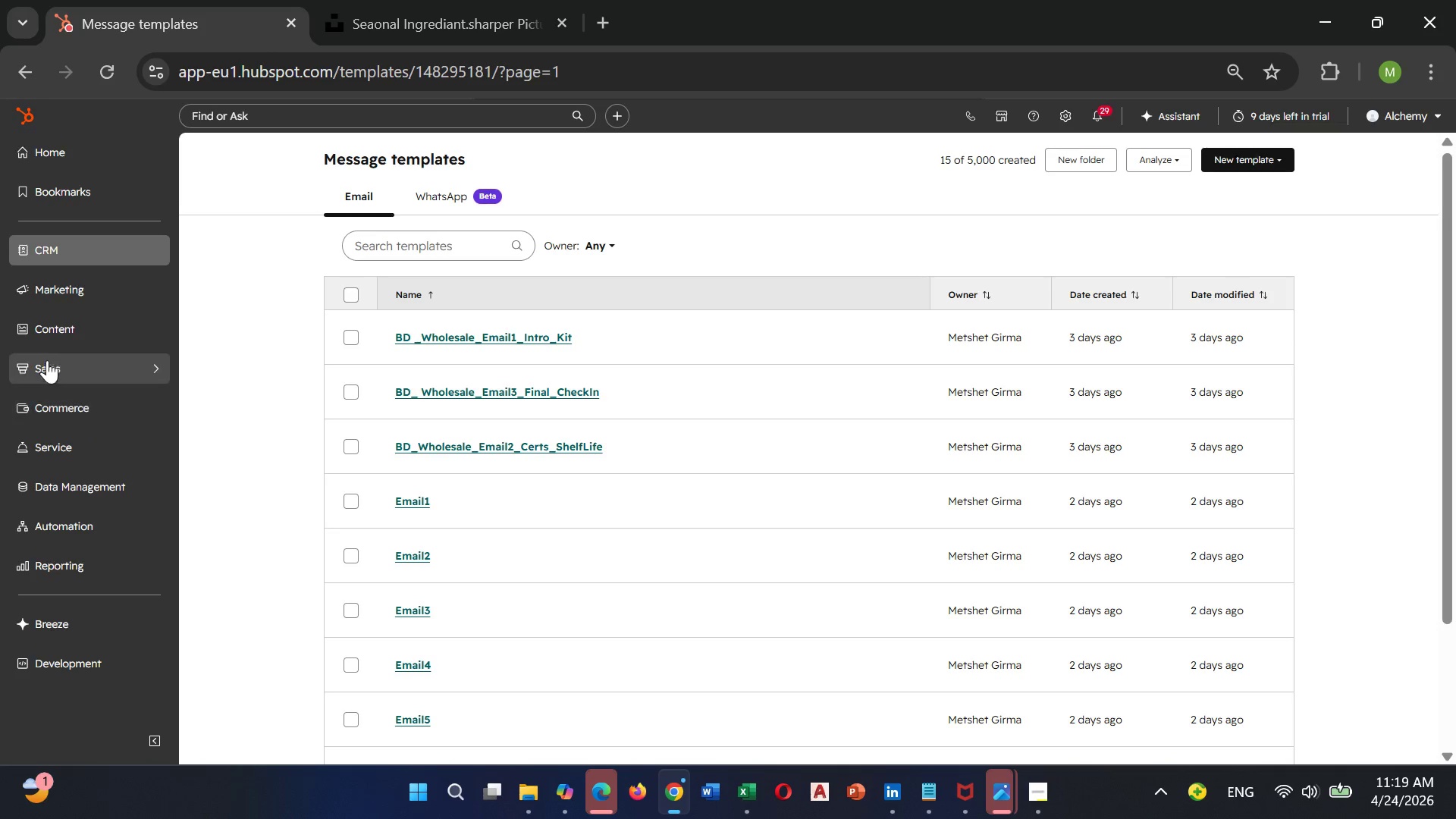 
left_click([53, 366])
 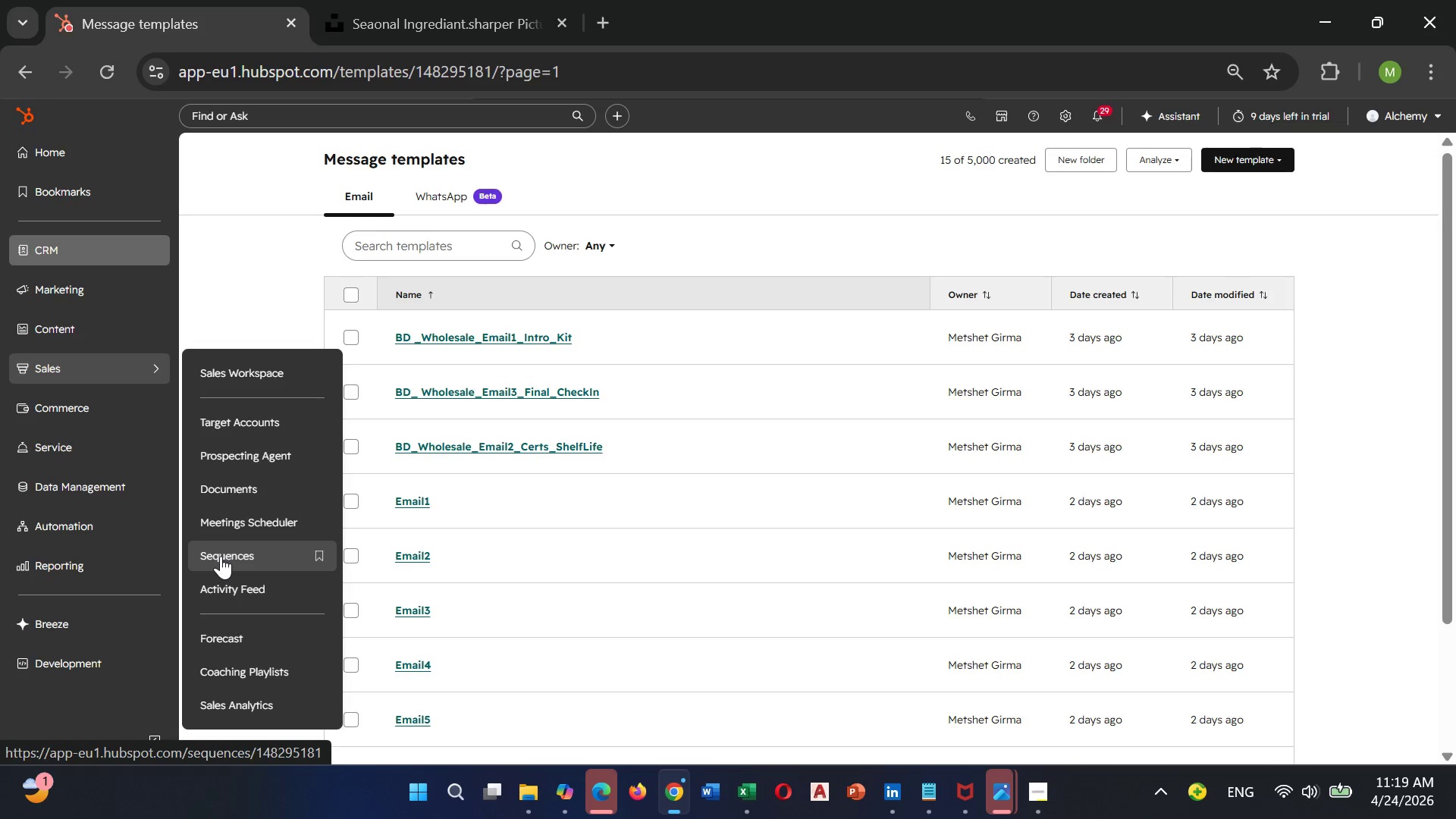 
left_click([221, 556])
 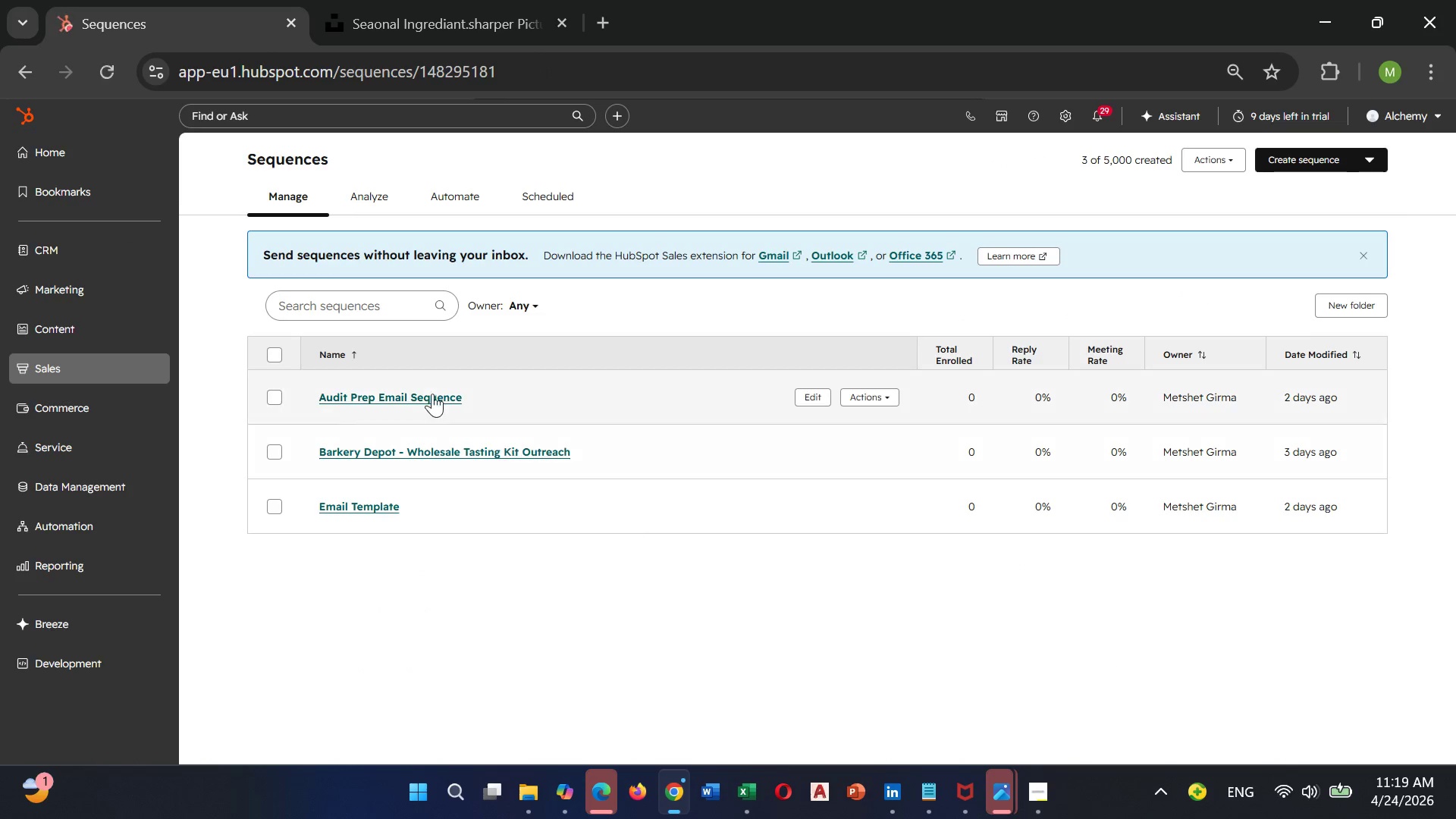 
wait(9.88)
 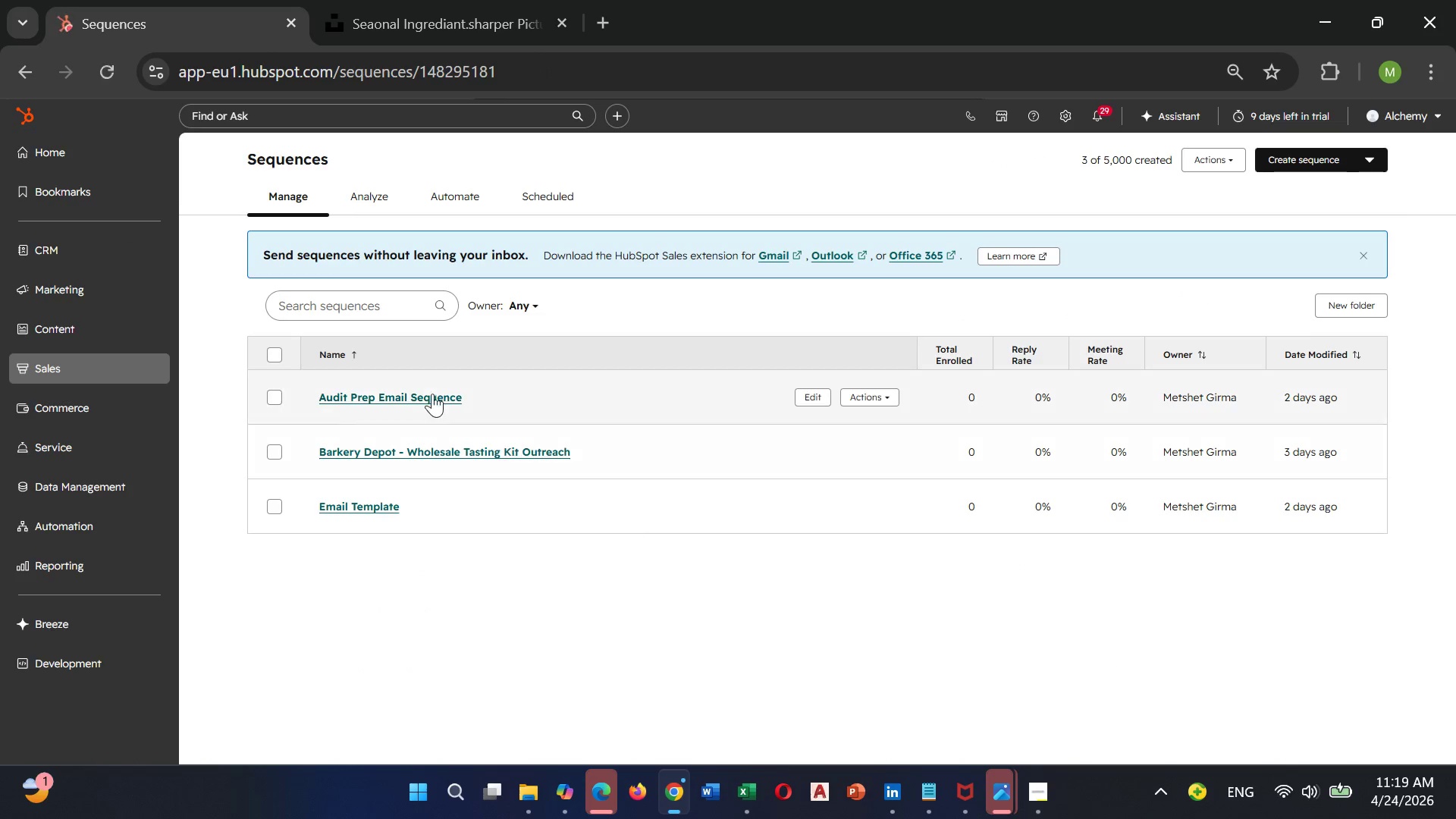 
left_click([1269, 155])
 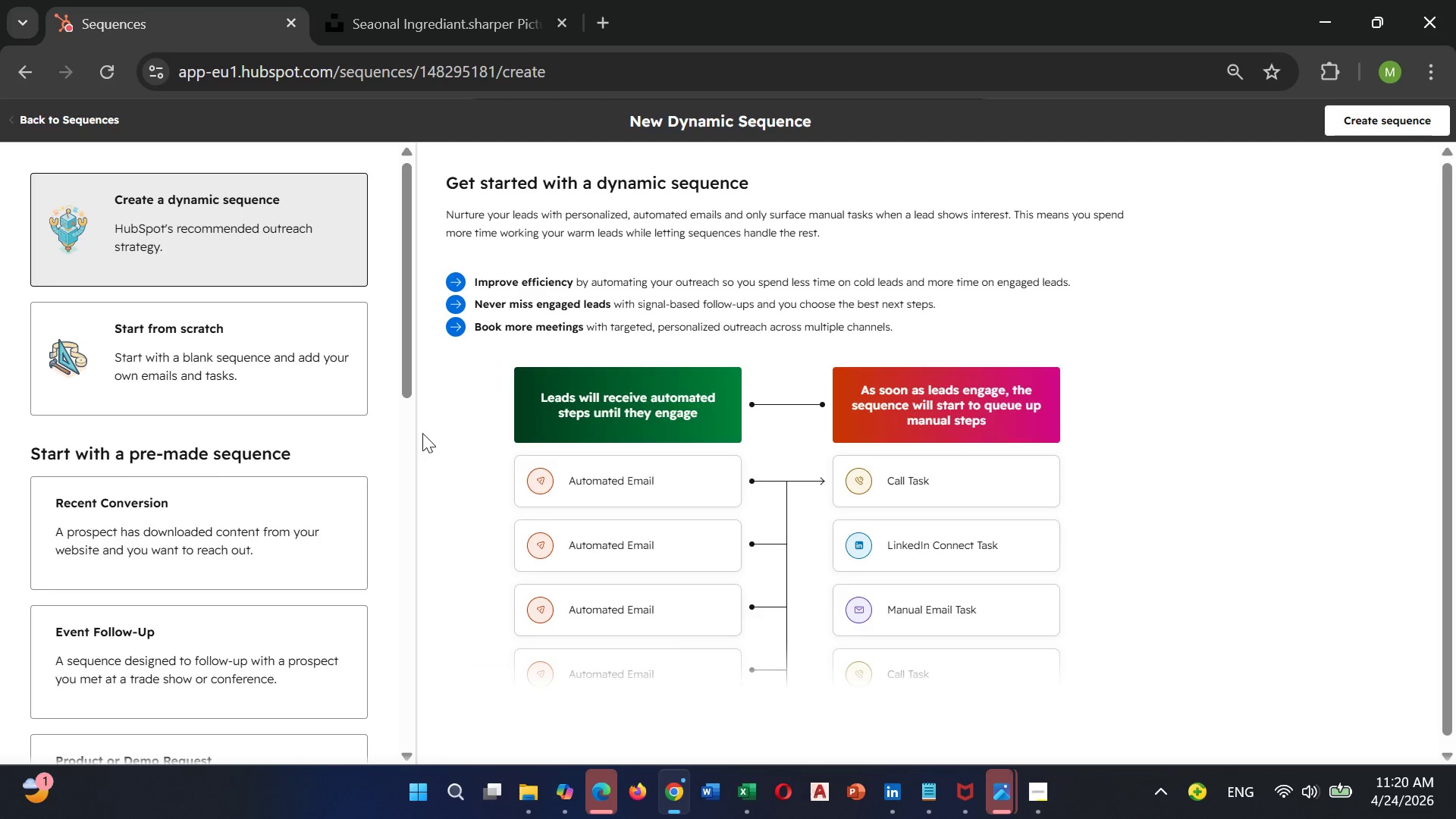 
left_click([245, 360])
 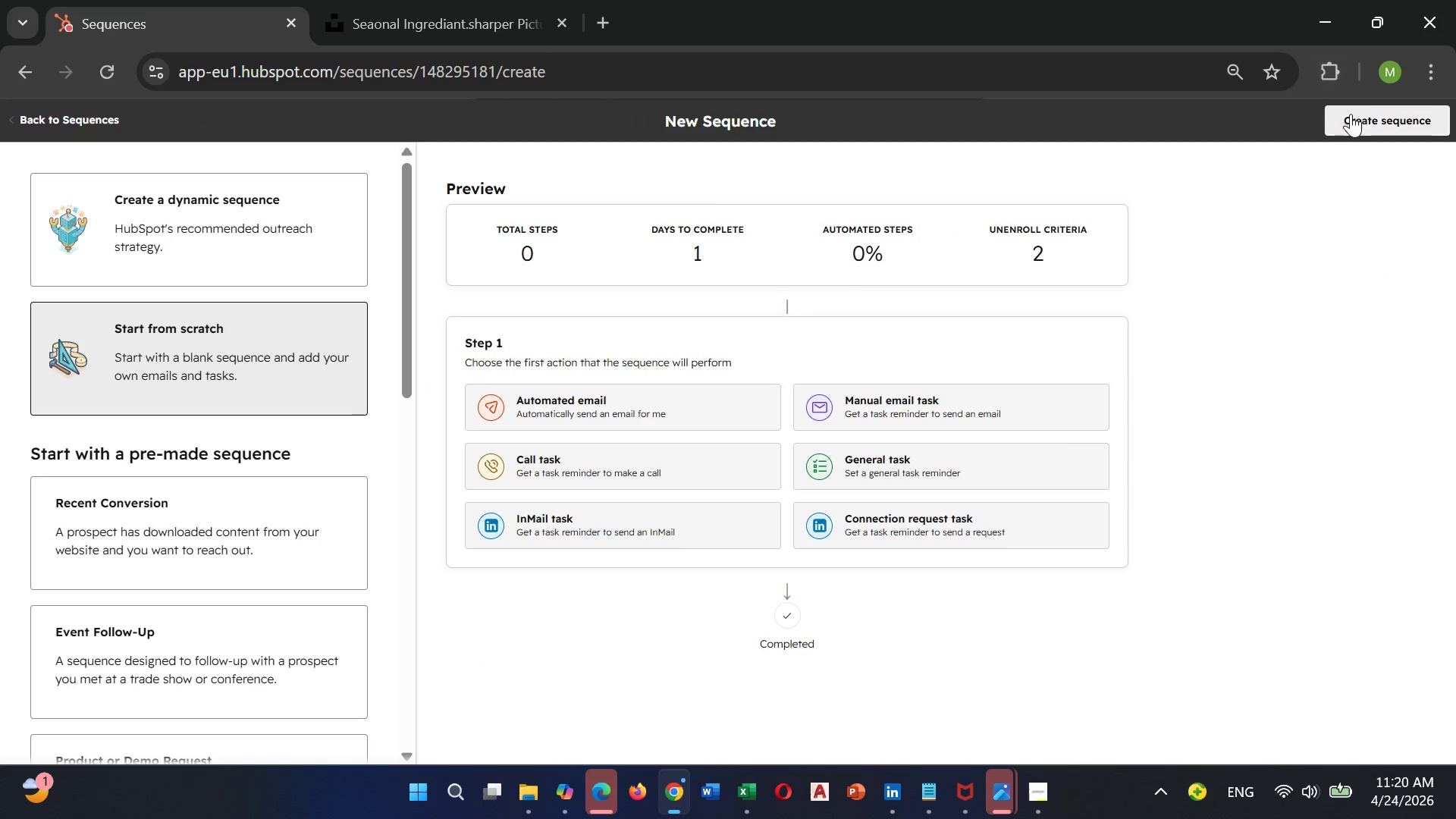 
left_click([1352, 120])
 